 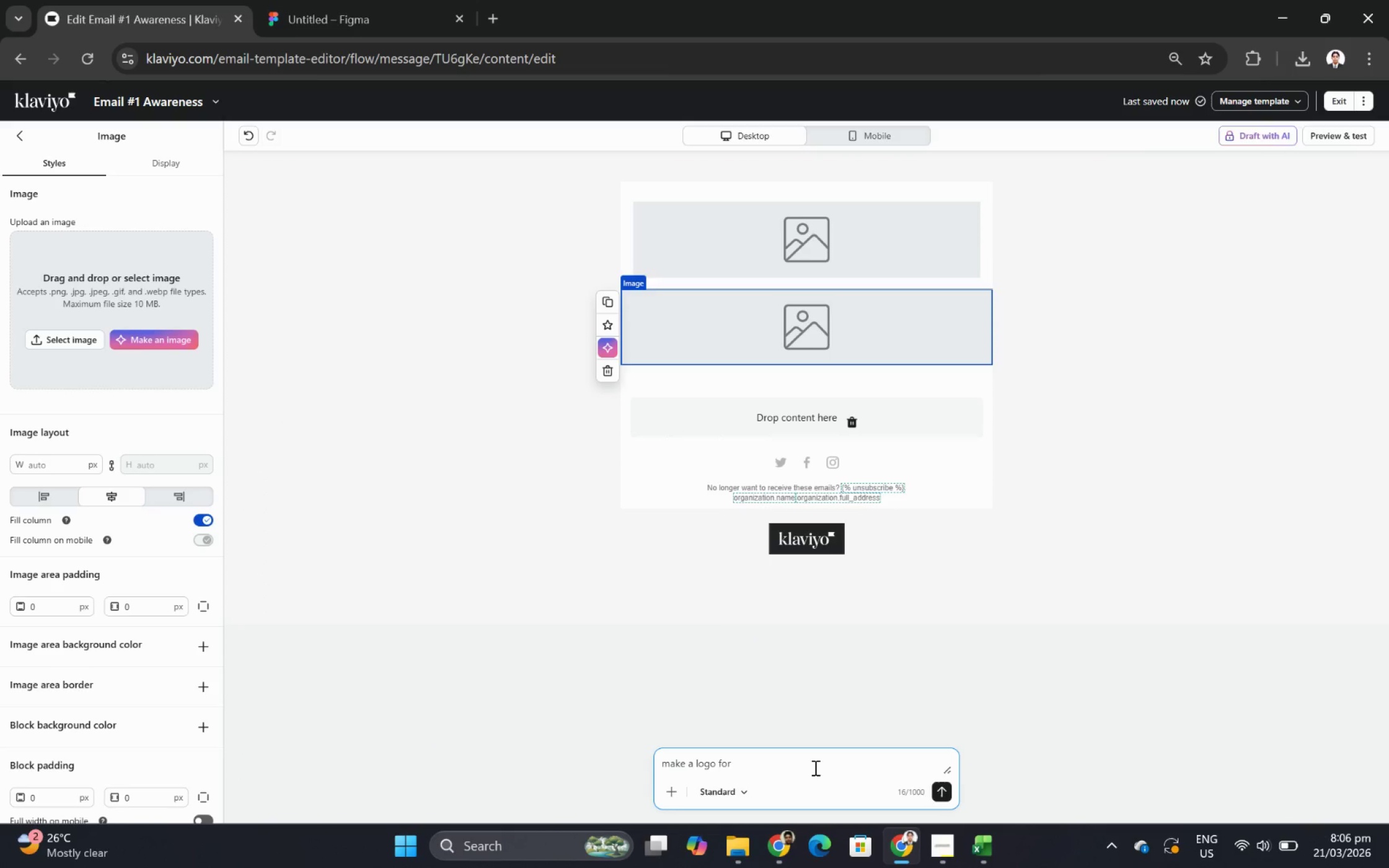 
key(Control+V)
 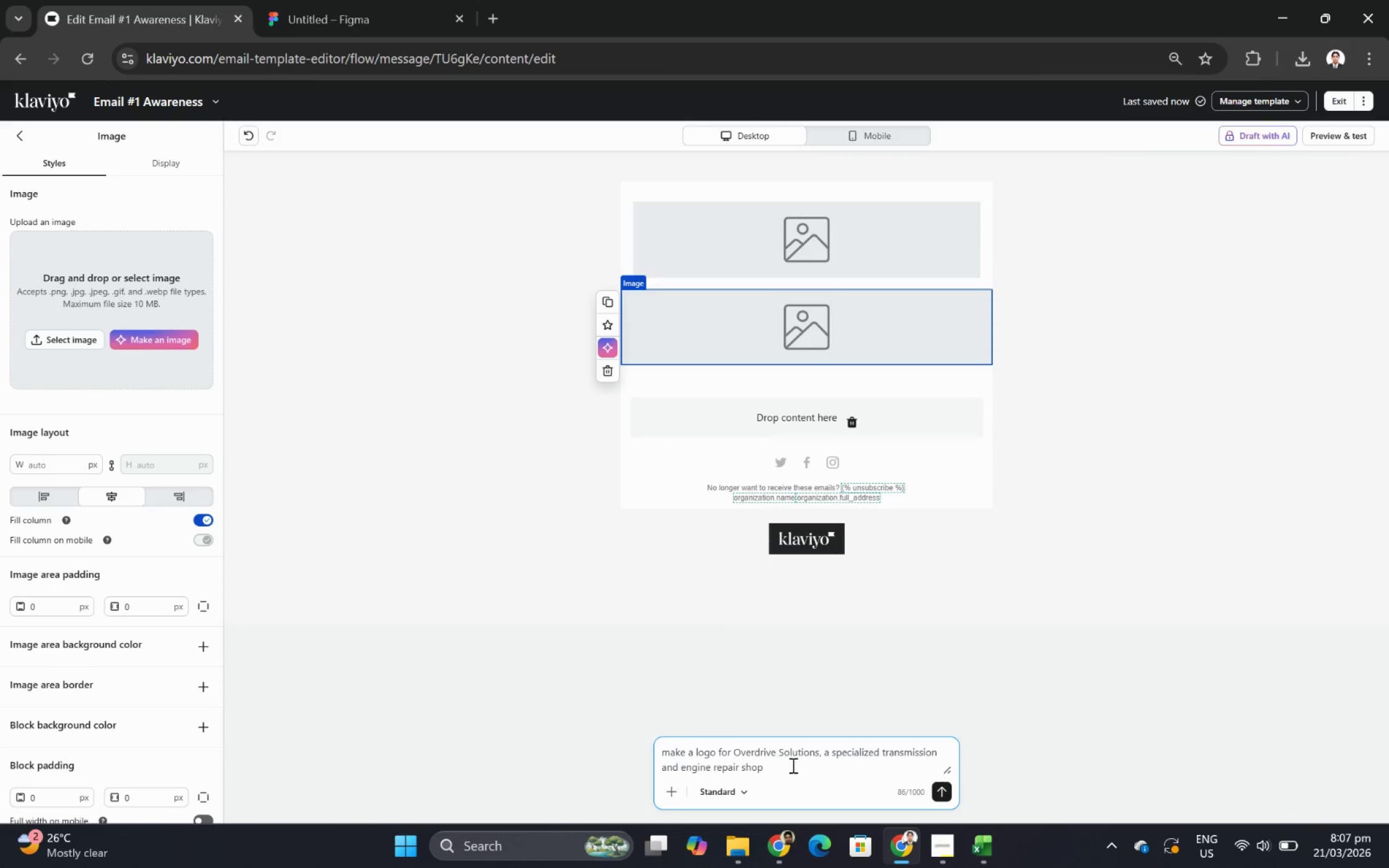 
left_click([683, 768])
 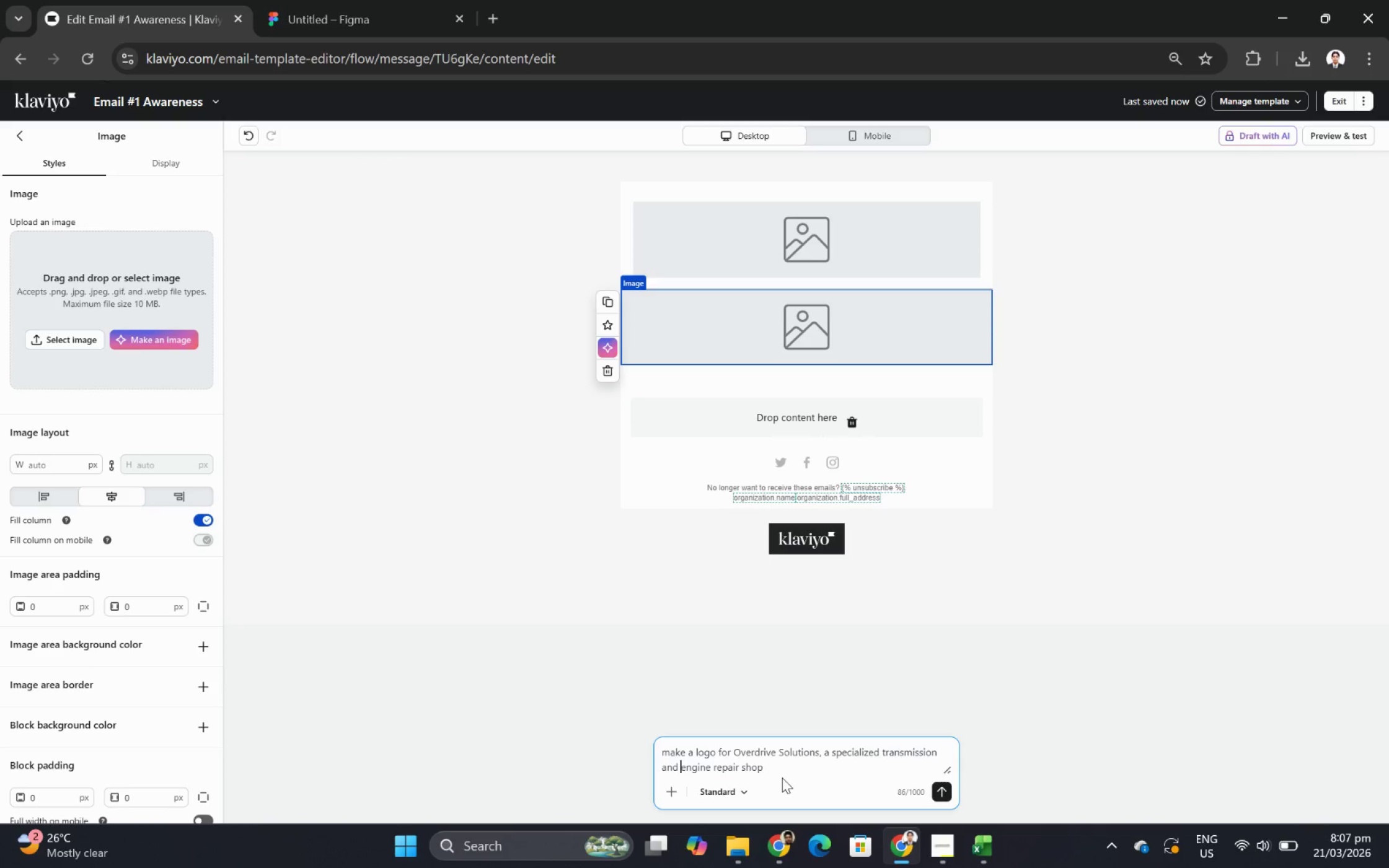 
type(vehicle )
 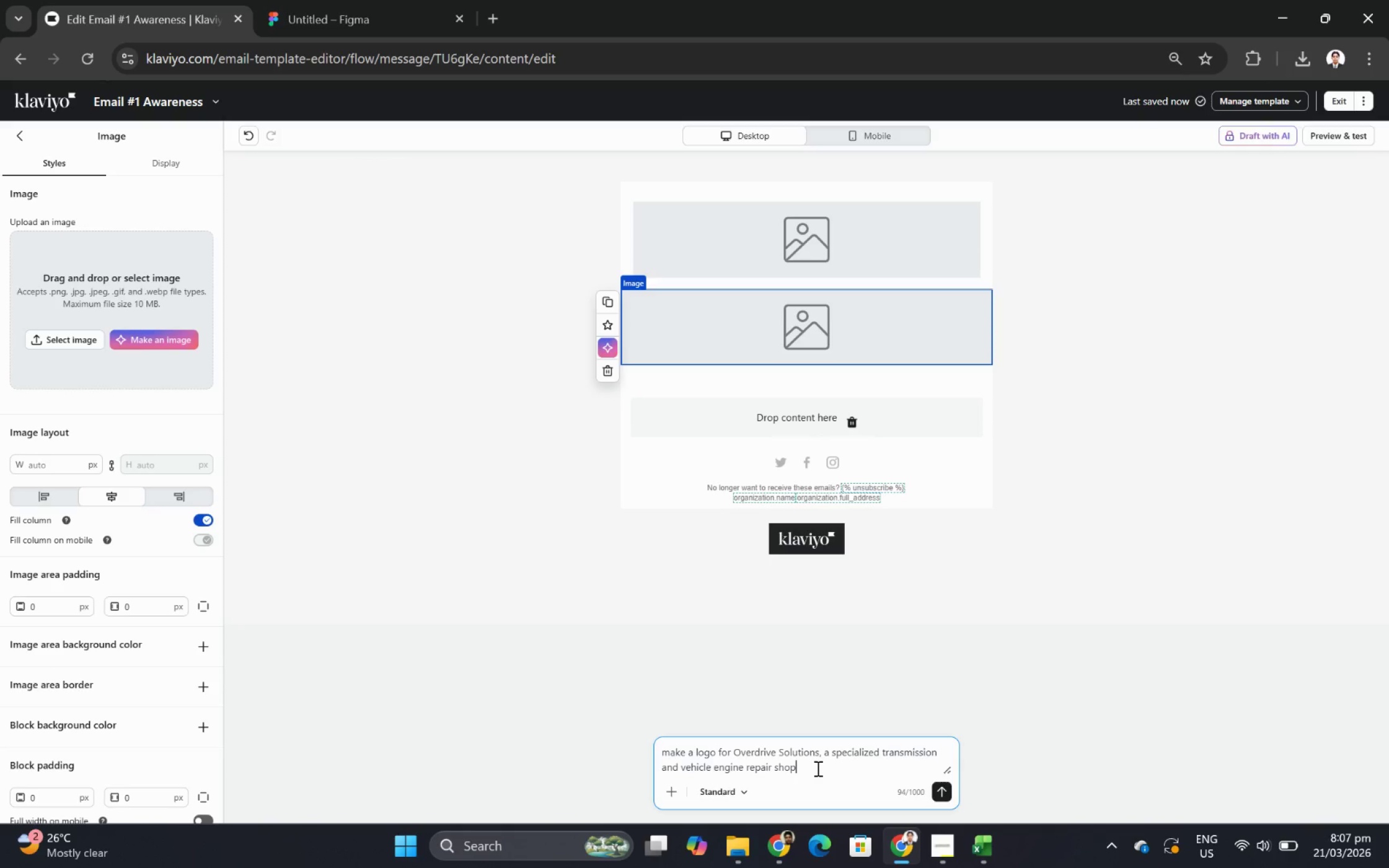 
left_click([816, 768])
 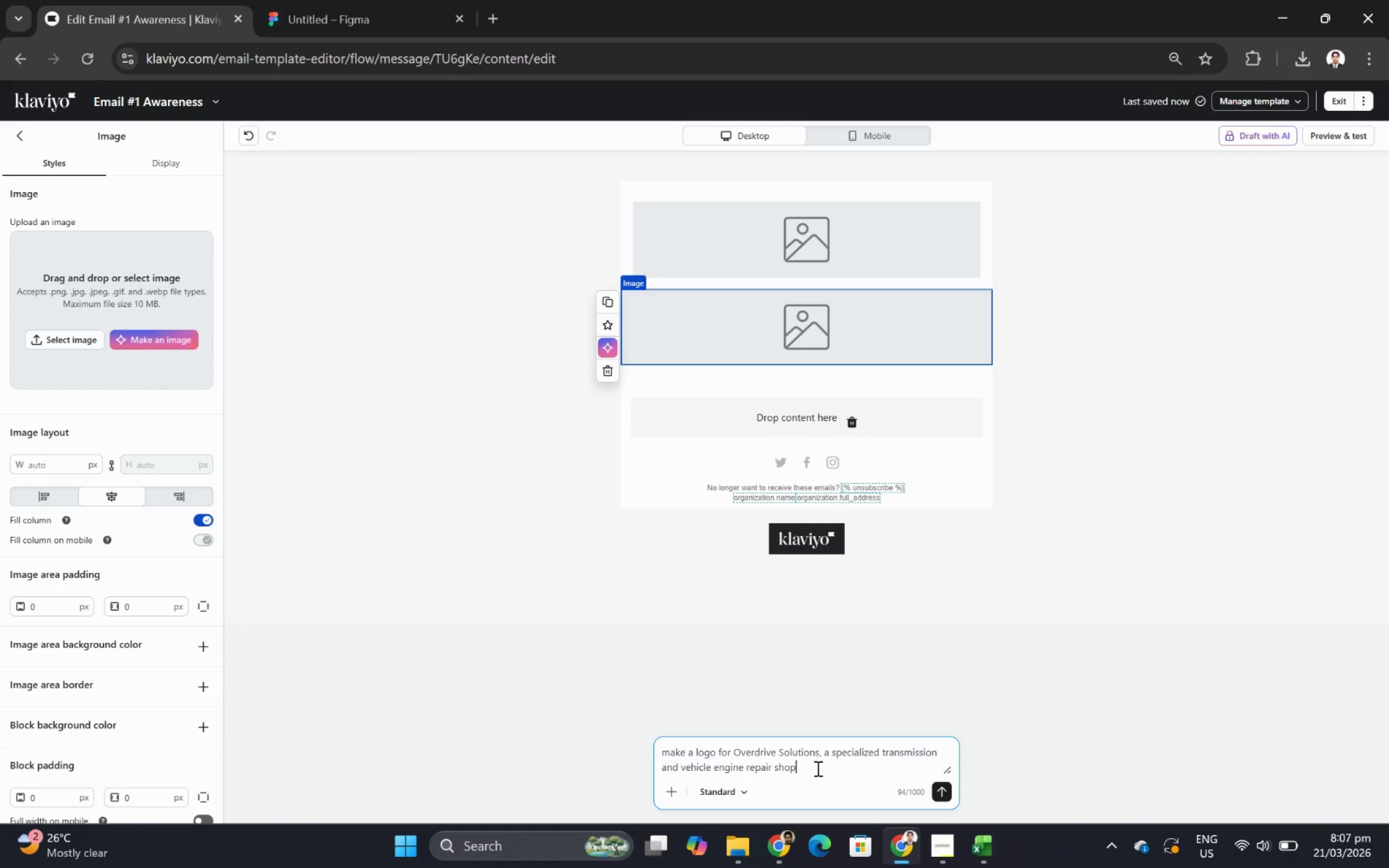 
key(Period)
 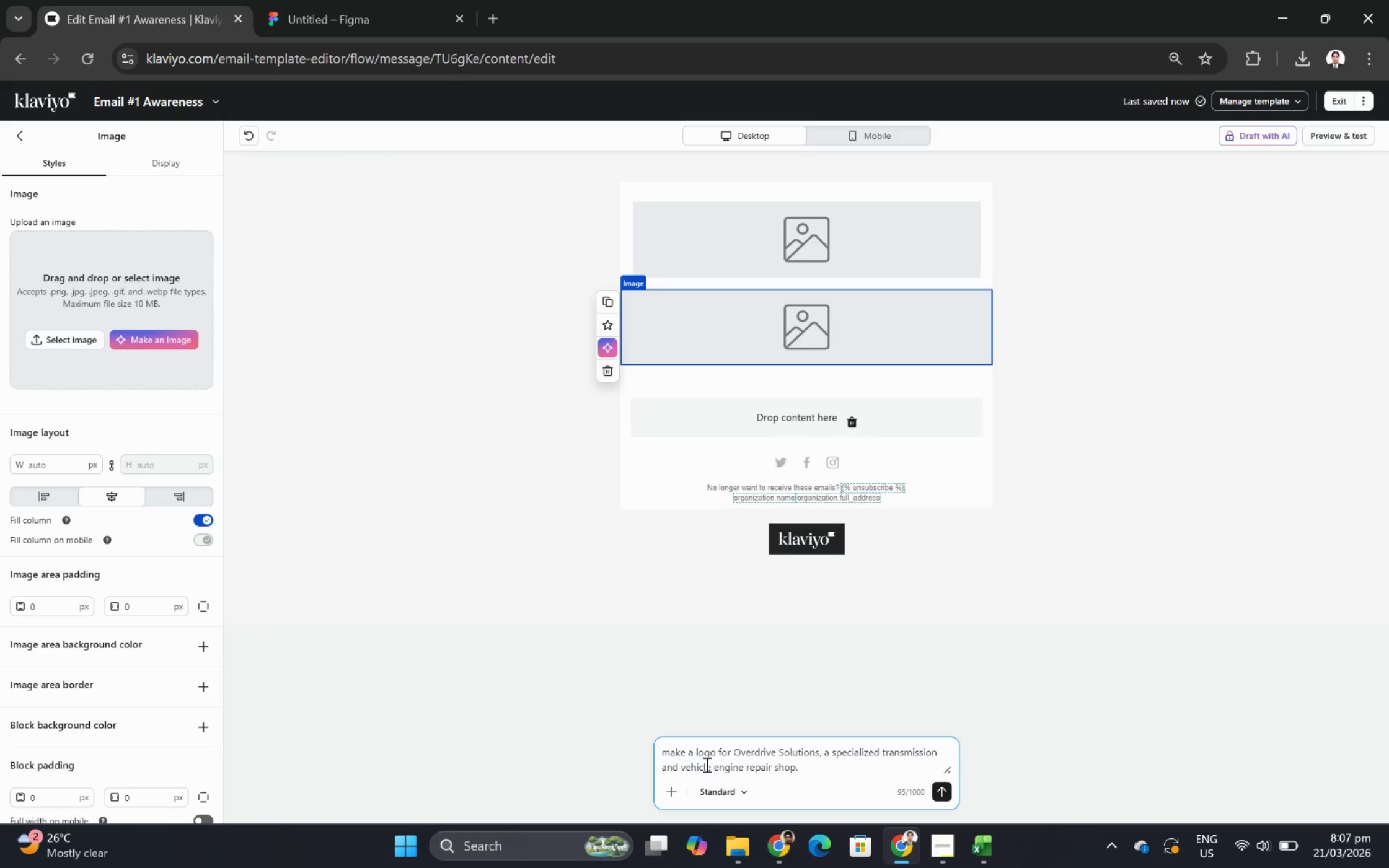 
left_click([695, 752])
 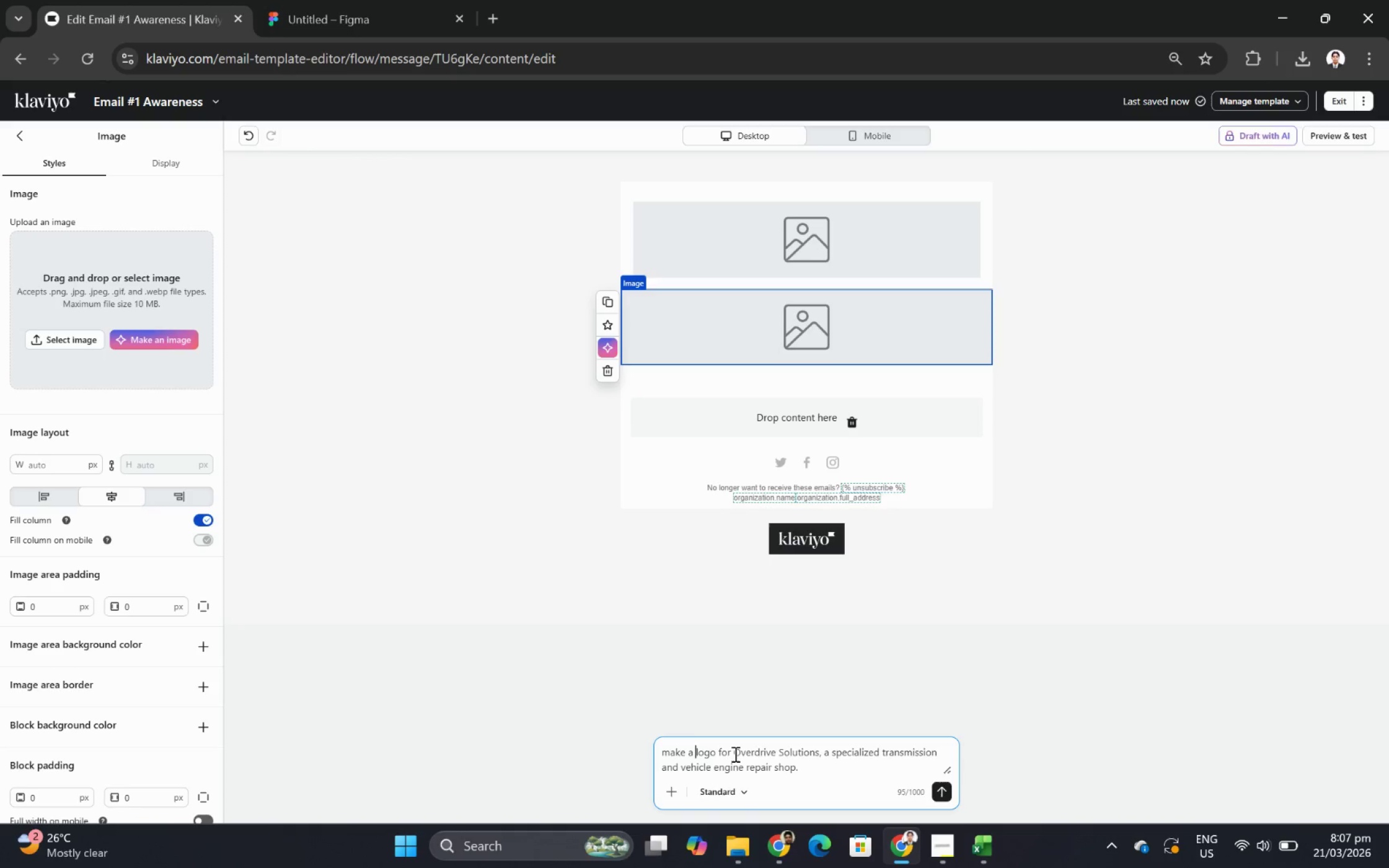 
type(minimalit=)
key(Backspace)
key(Backspace)
type(st and aesthetic )
 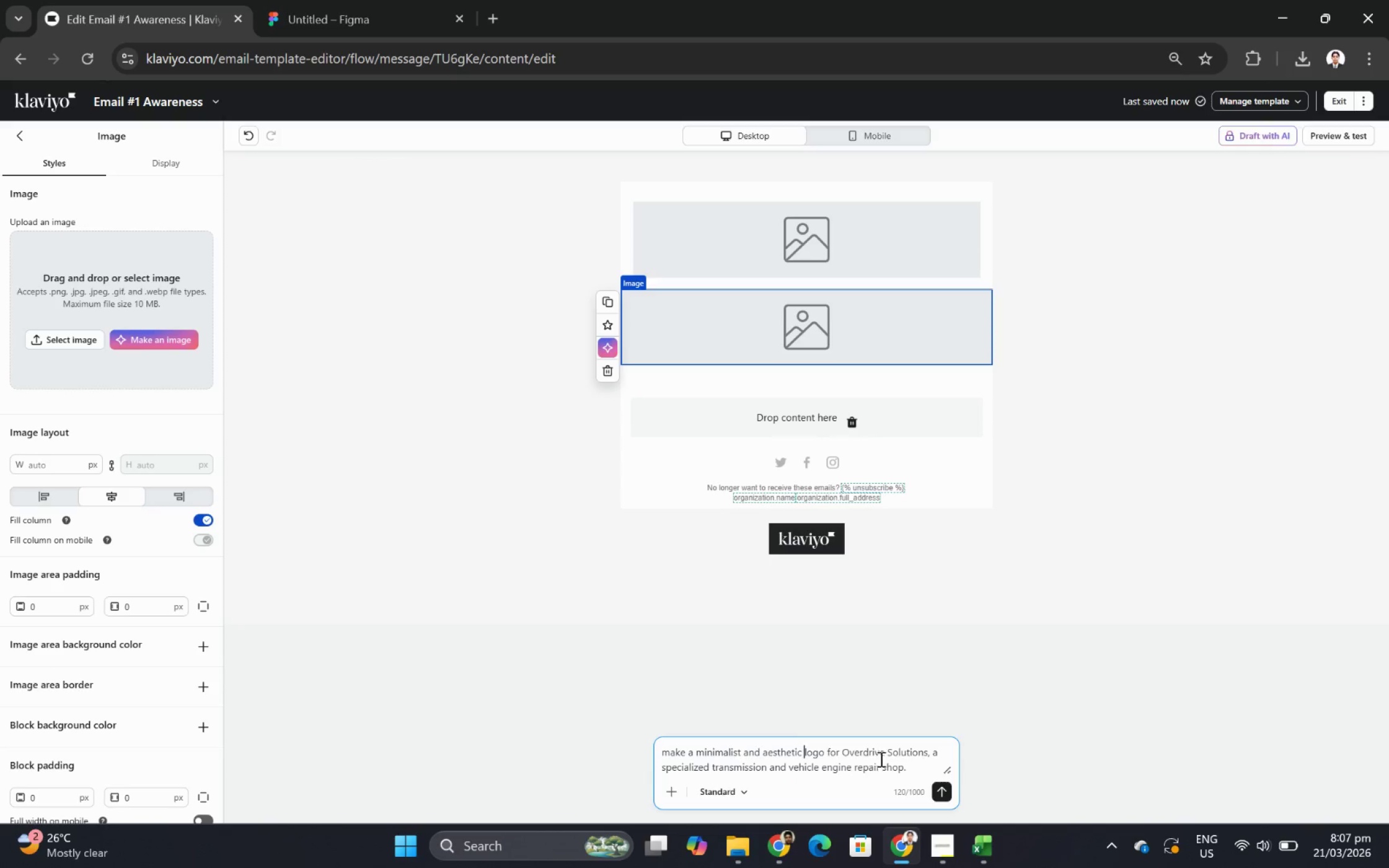 
left_click([917, 768])
 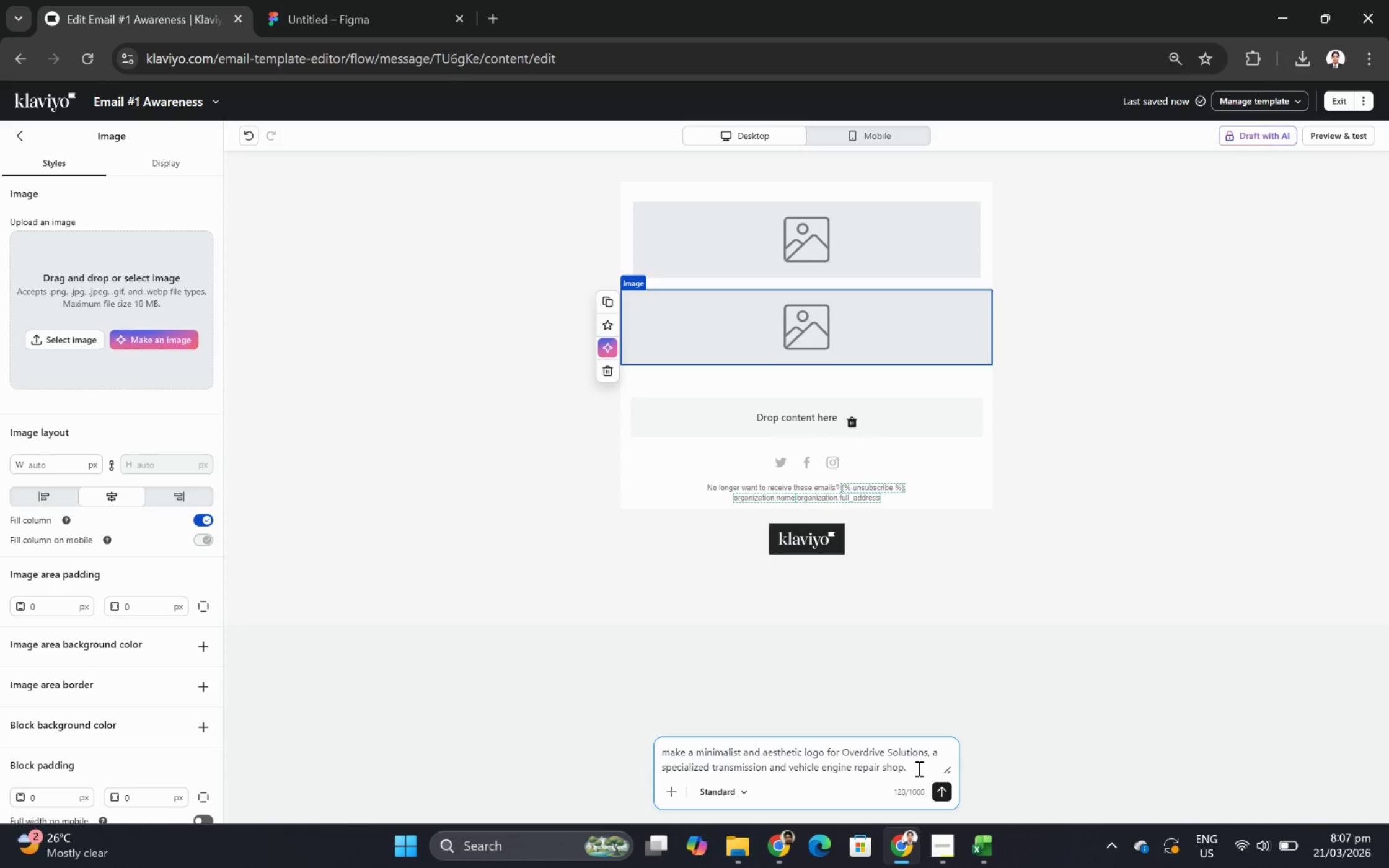 
type( Make the background in white)
 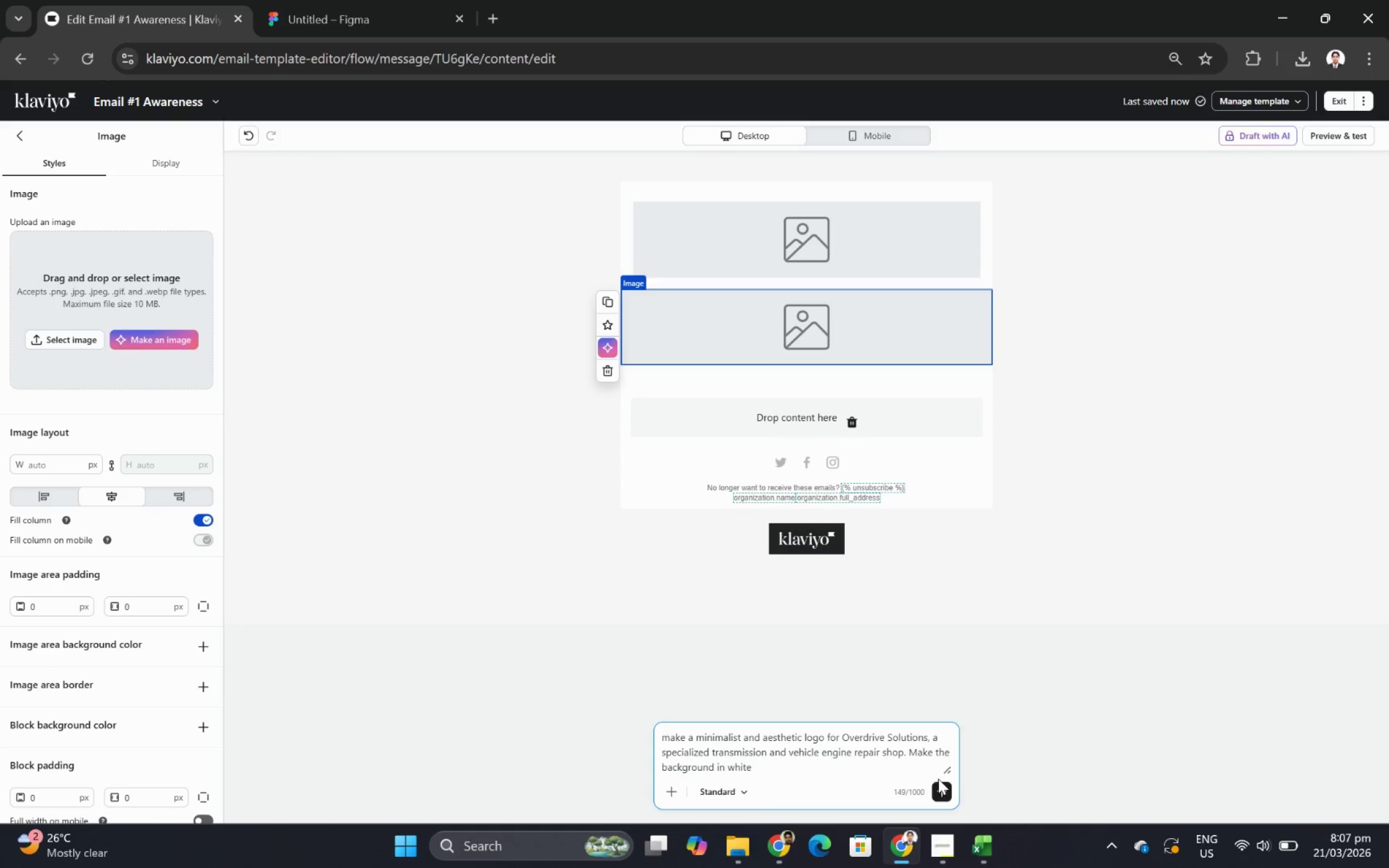 
left_click([945, 784])
 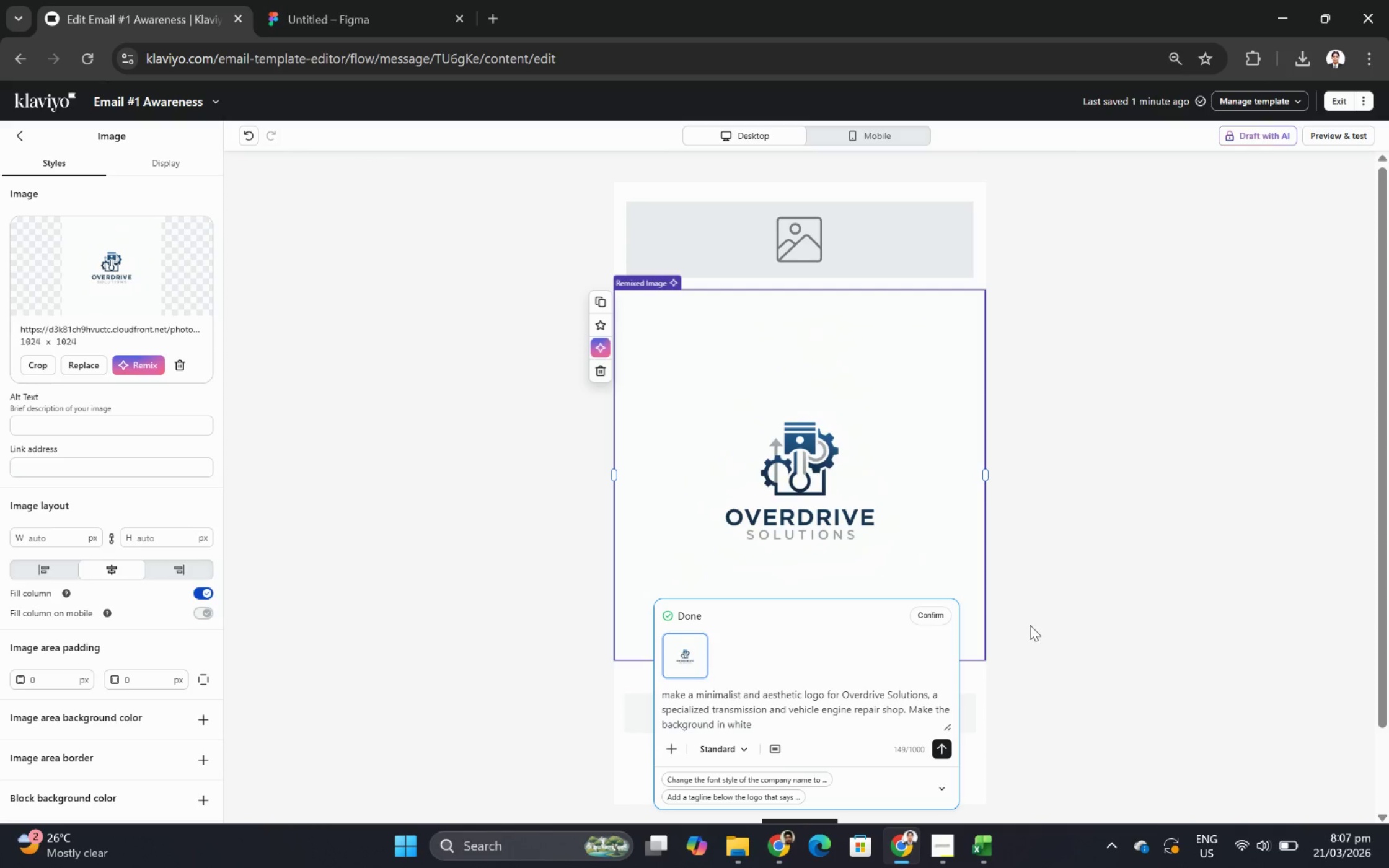 
wait(25.16)
 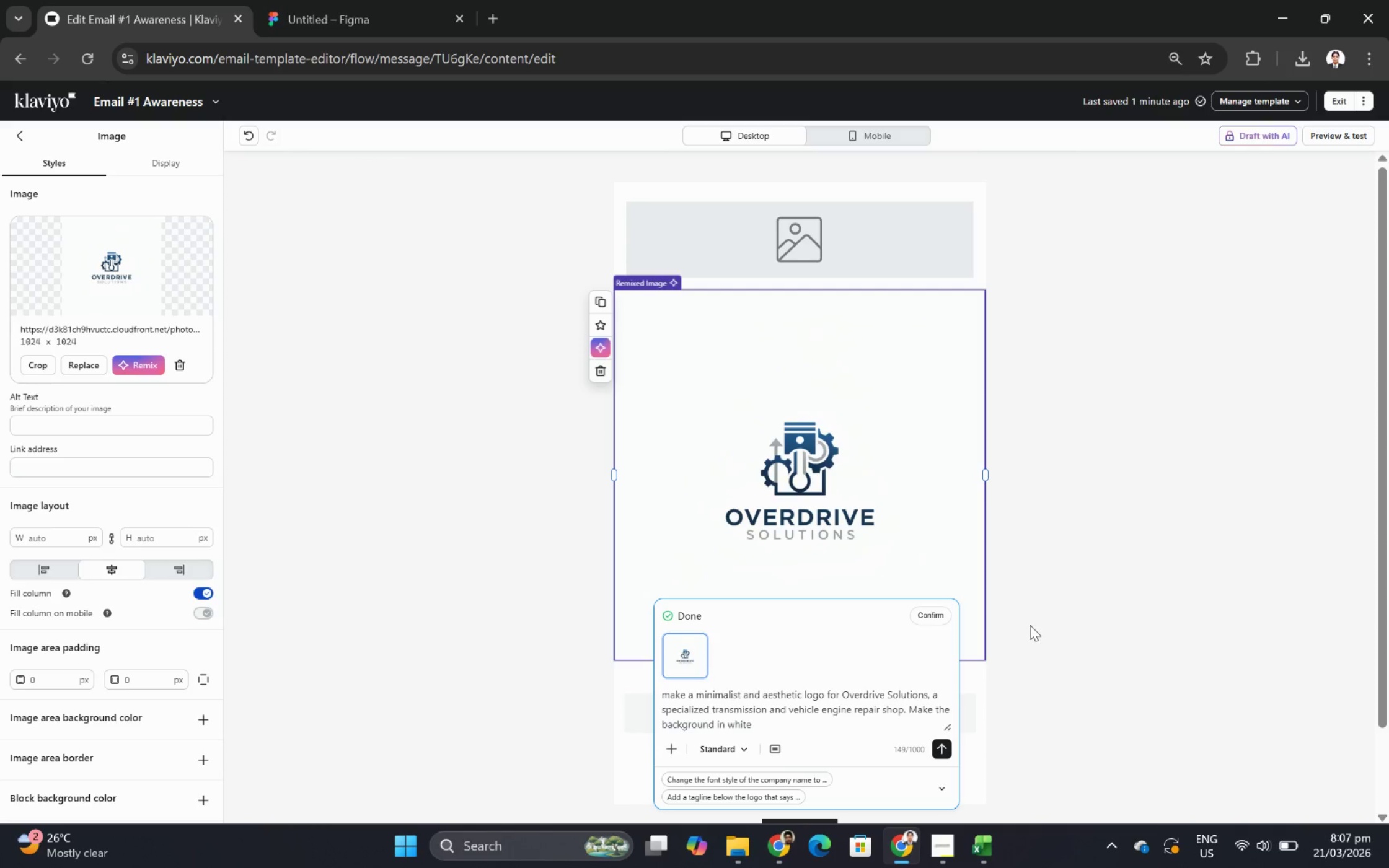 
left_click([920, 621])
 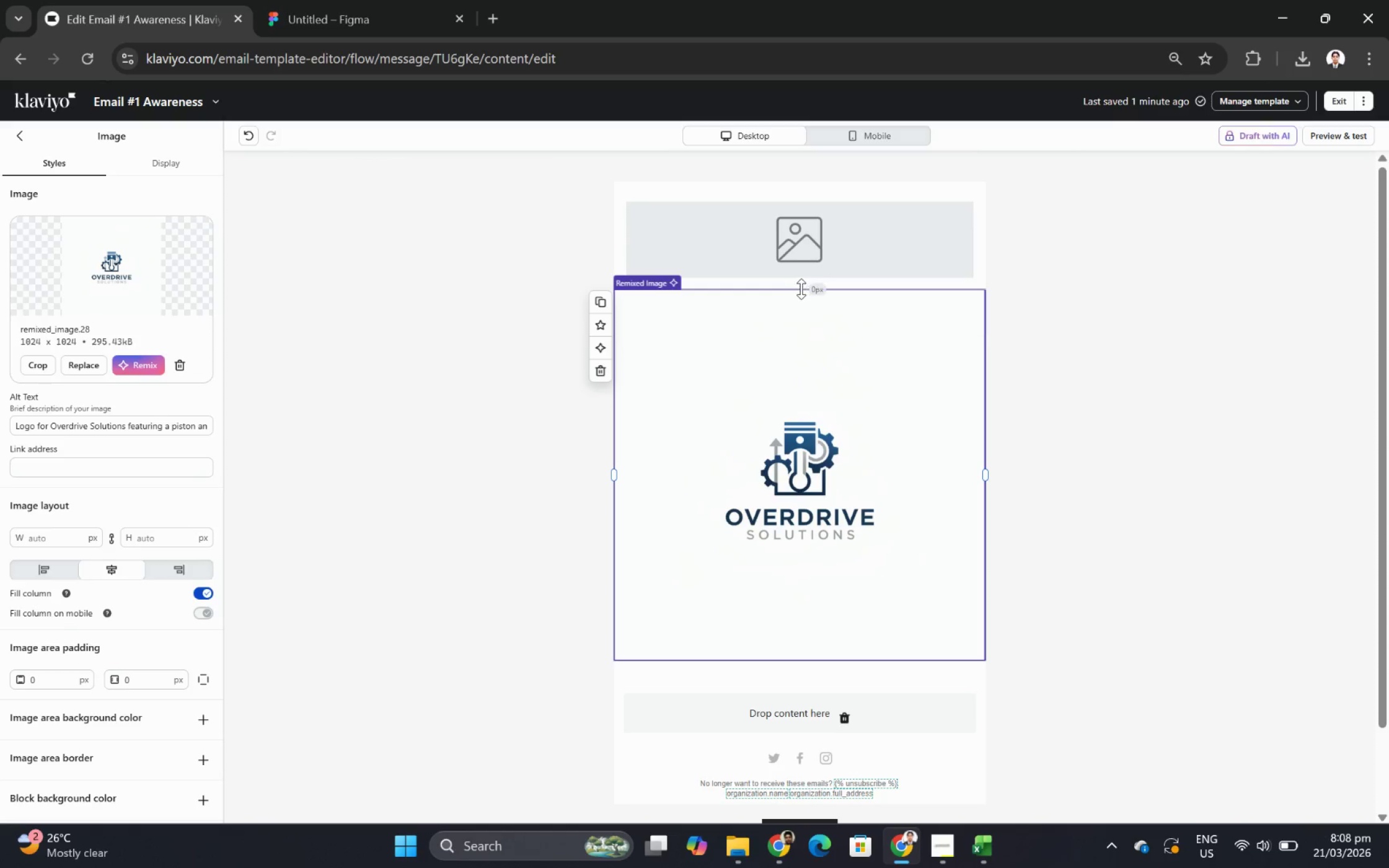 
wait(13.45)
 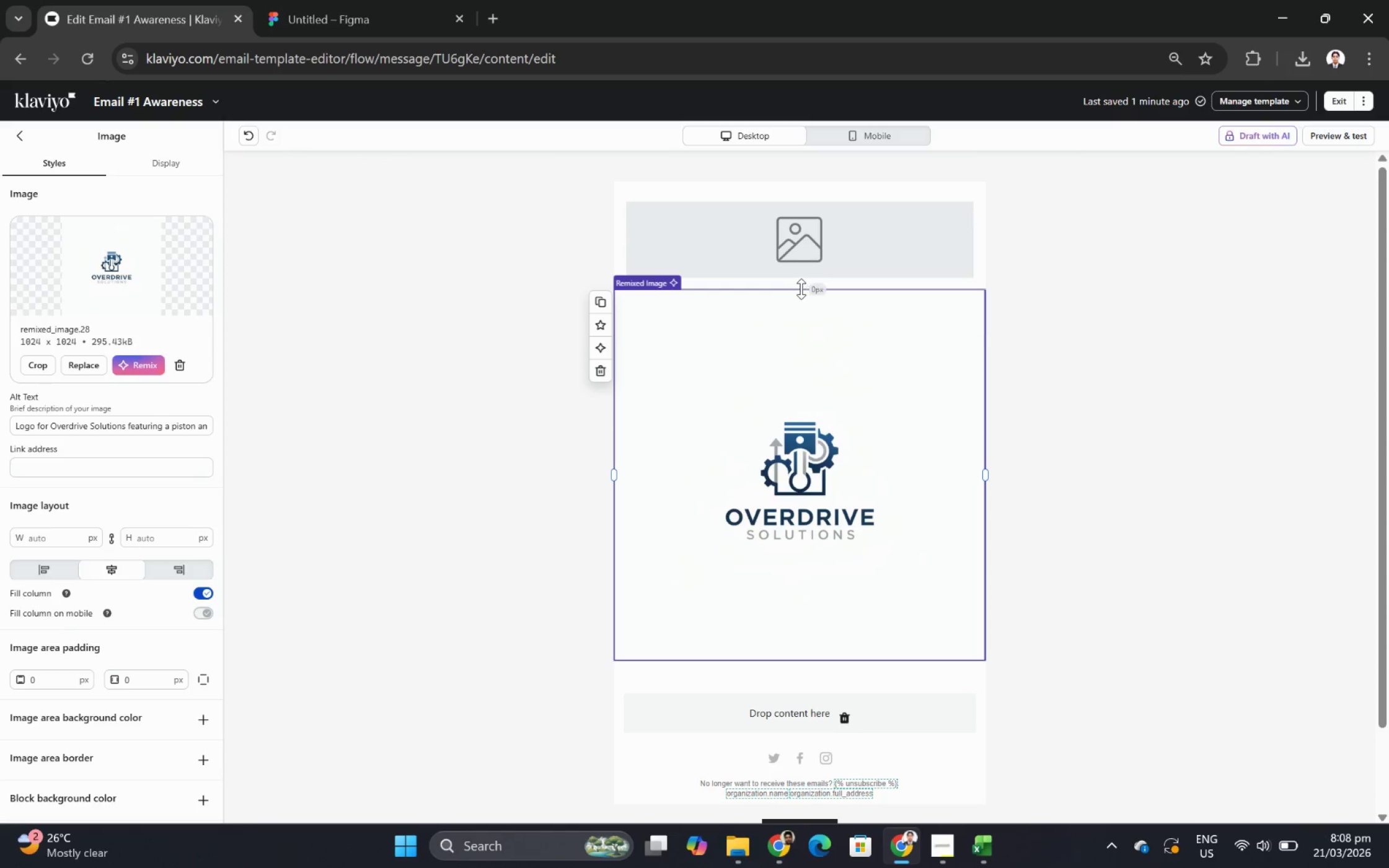 
left_click([33, 361])
 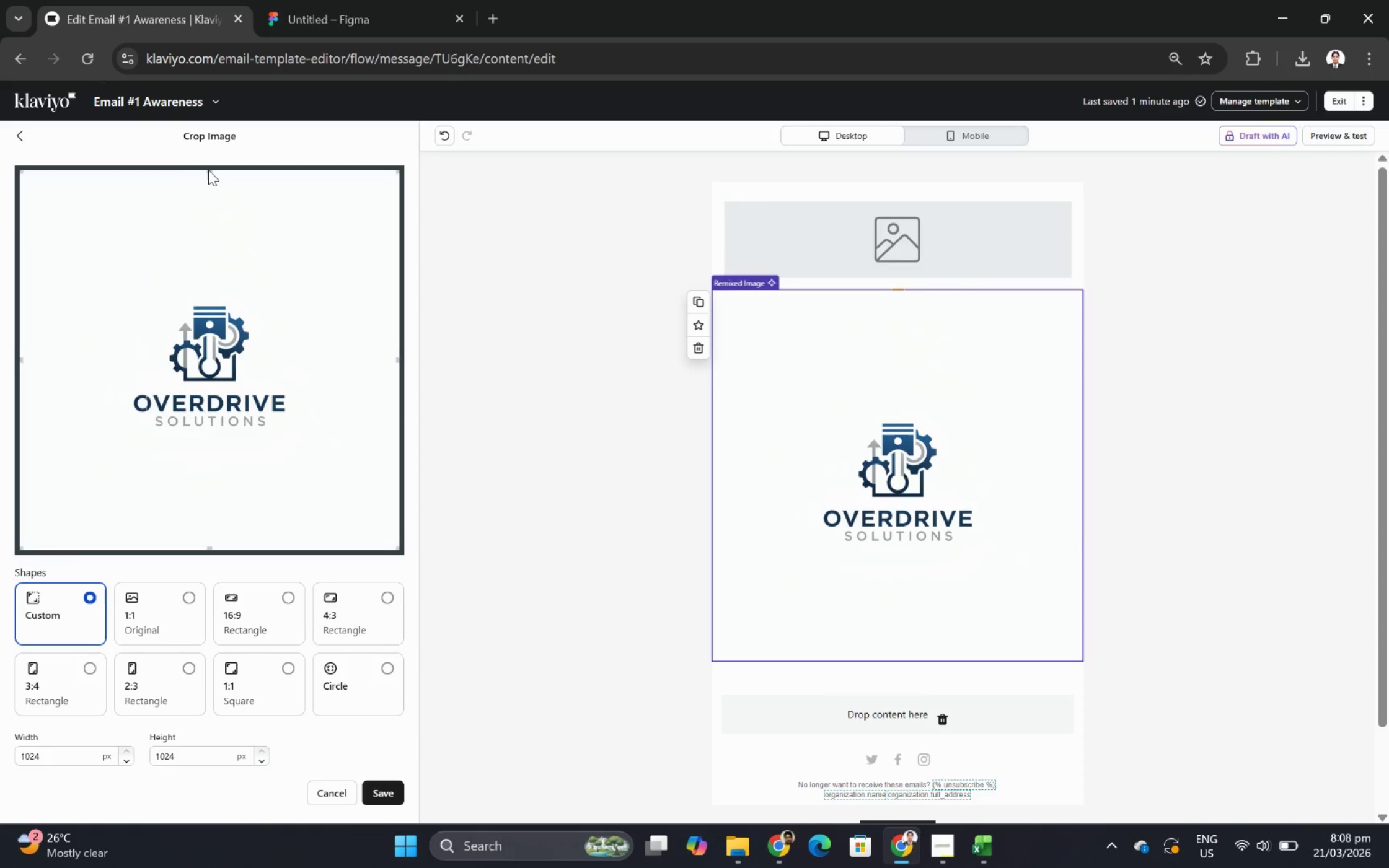 
left_click_drag(start_coordinate=[211, 174], to_coordinate=[232, 277])
 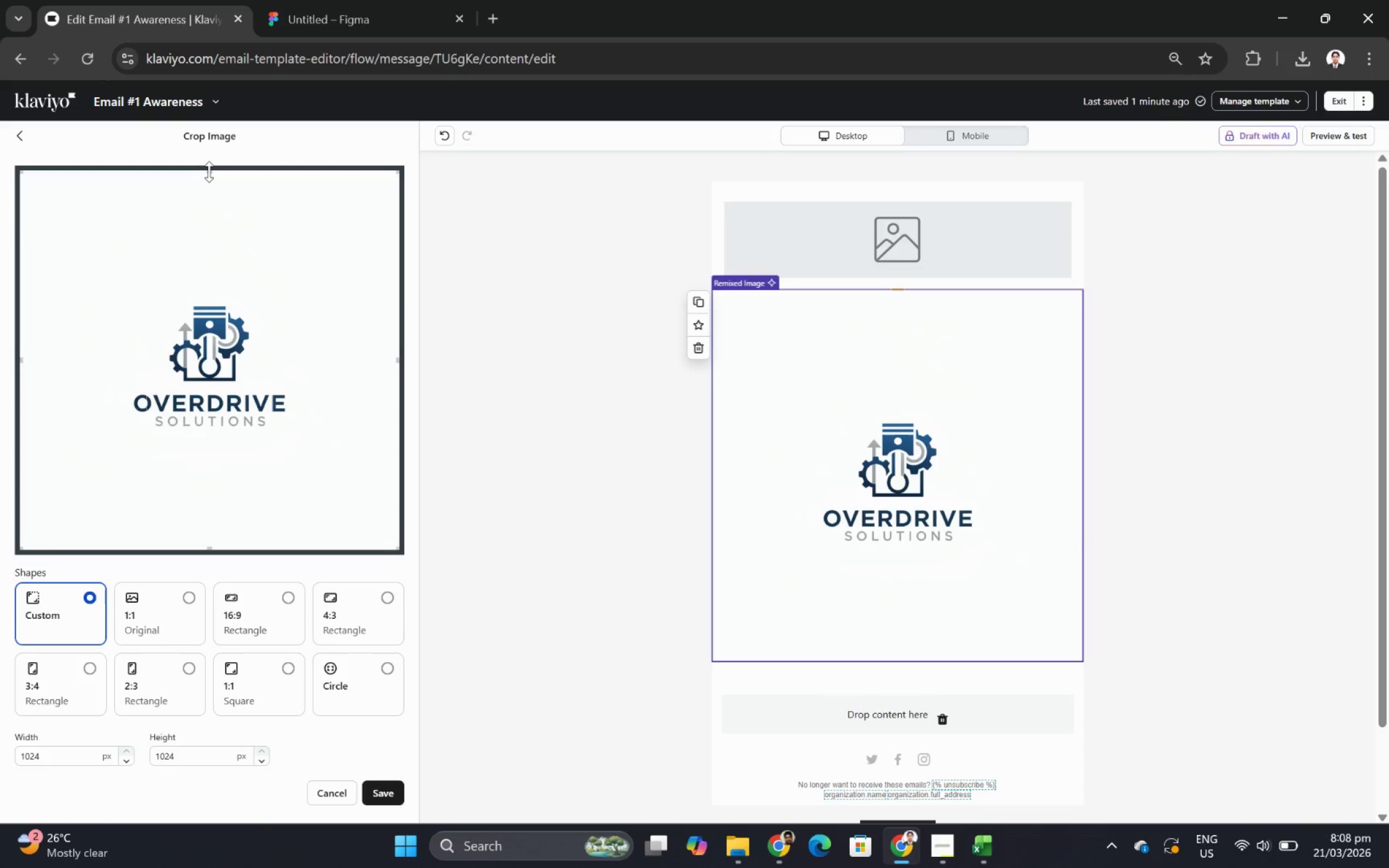 
left_click_drag(start_coordinate=[209, 172], to_coordinate=[219, 284])
 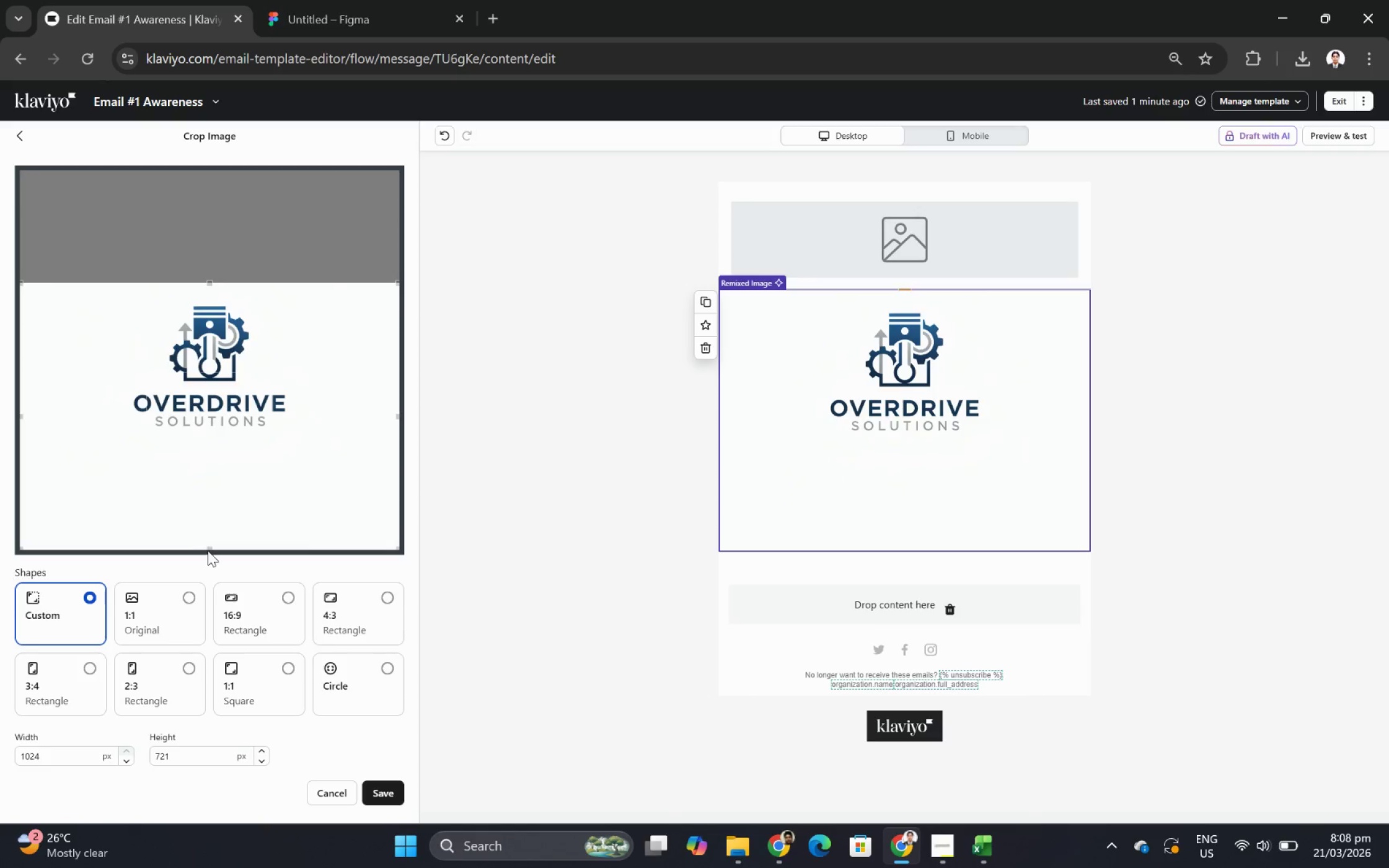 
left_click_drag(start_coordinate=[208, 548], to_coordinate=[240, 442])
 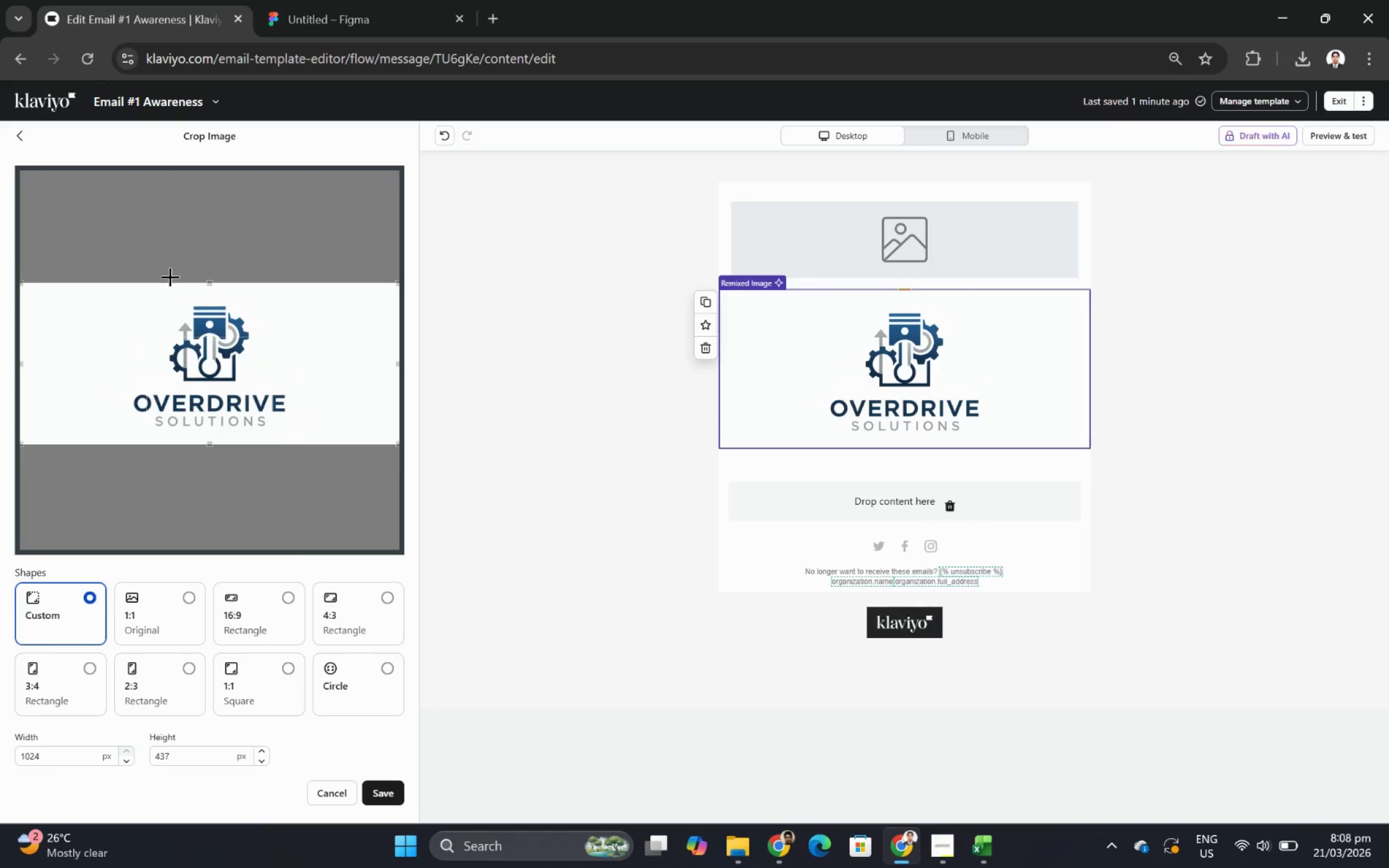 
left_click_drag(start_coordinate=[214, 284], to_coordinate=[214, 289])
 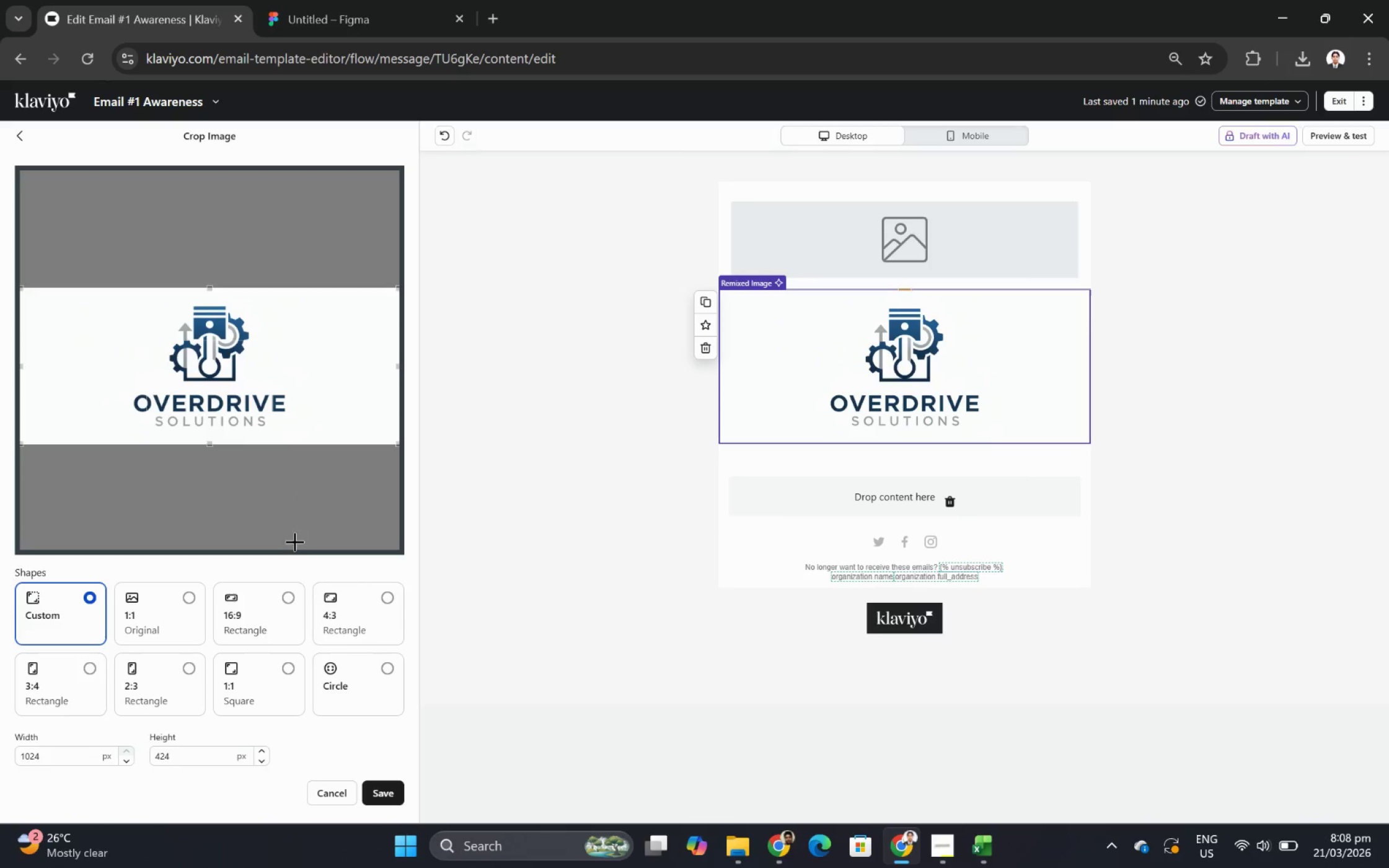 
wait(7.62)
 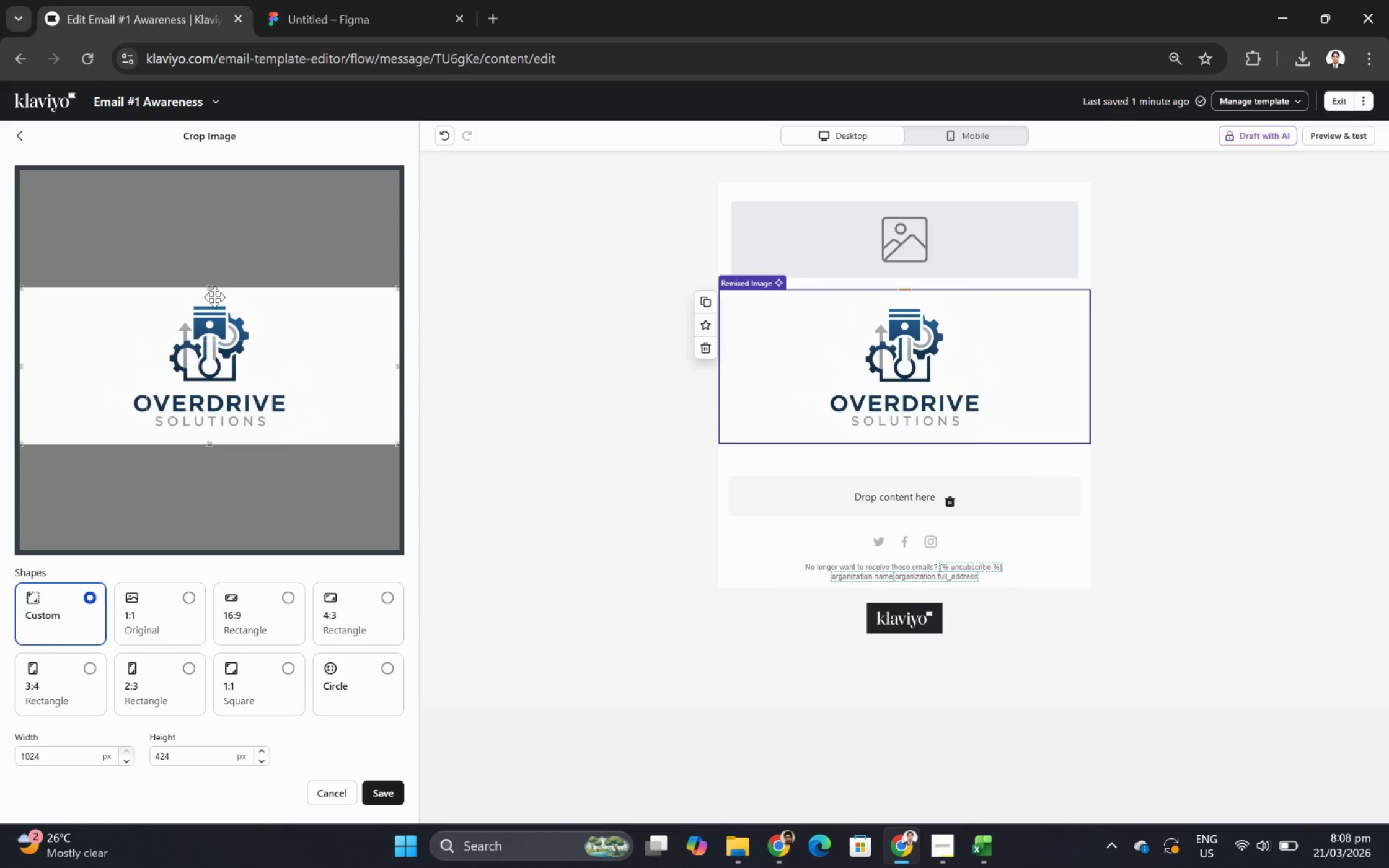 
left_click([397, 802])
 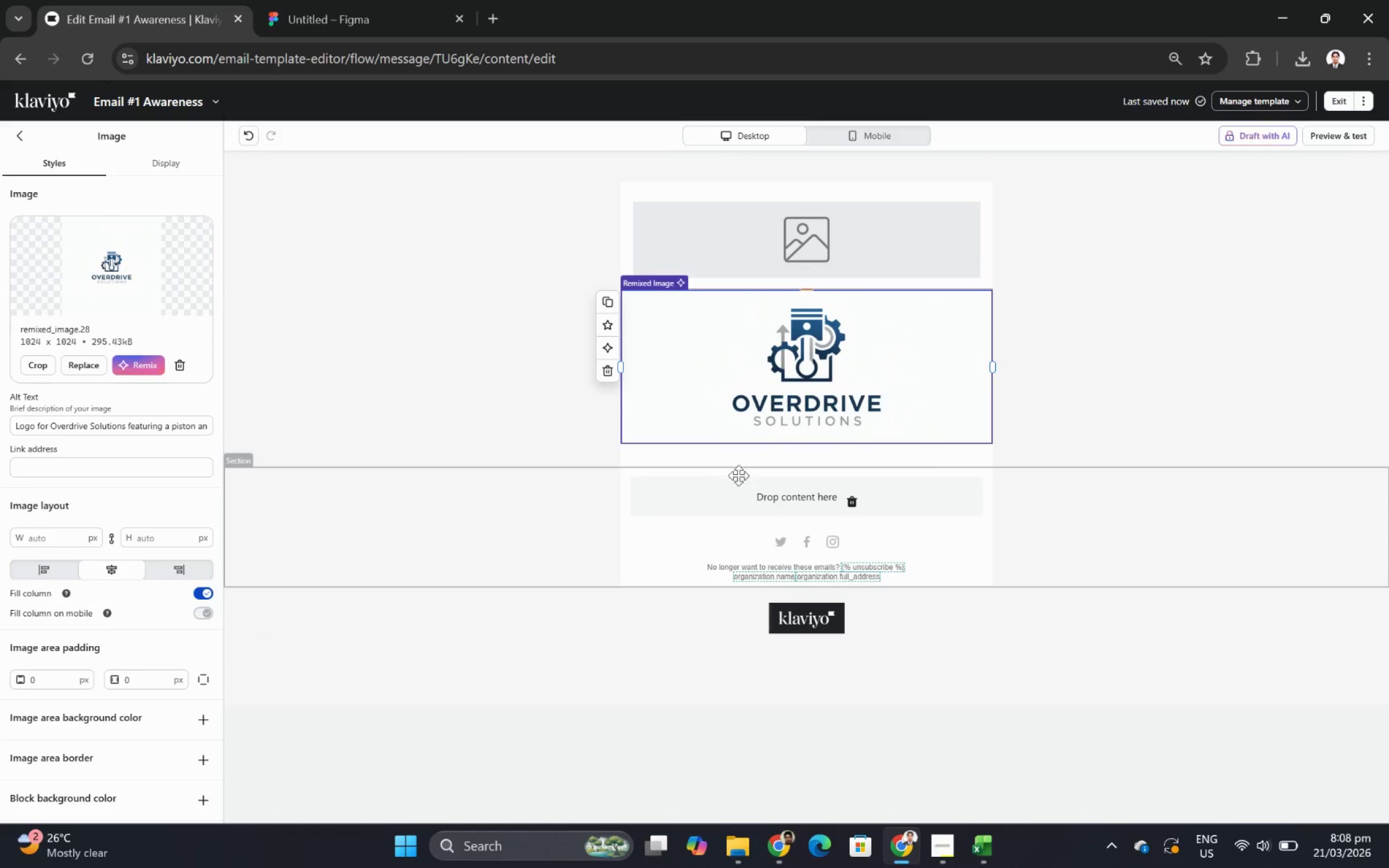 
wait(6.47)
 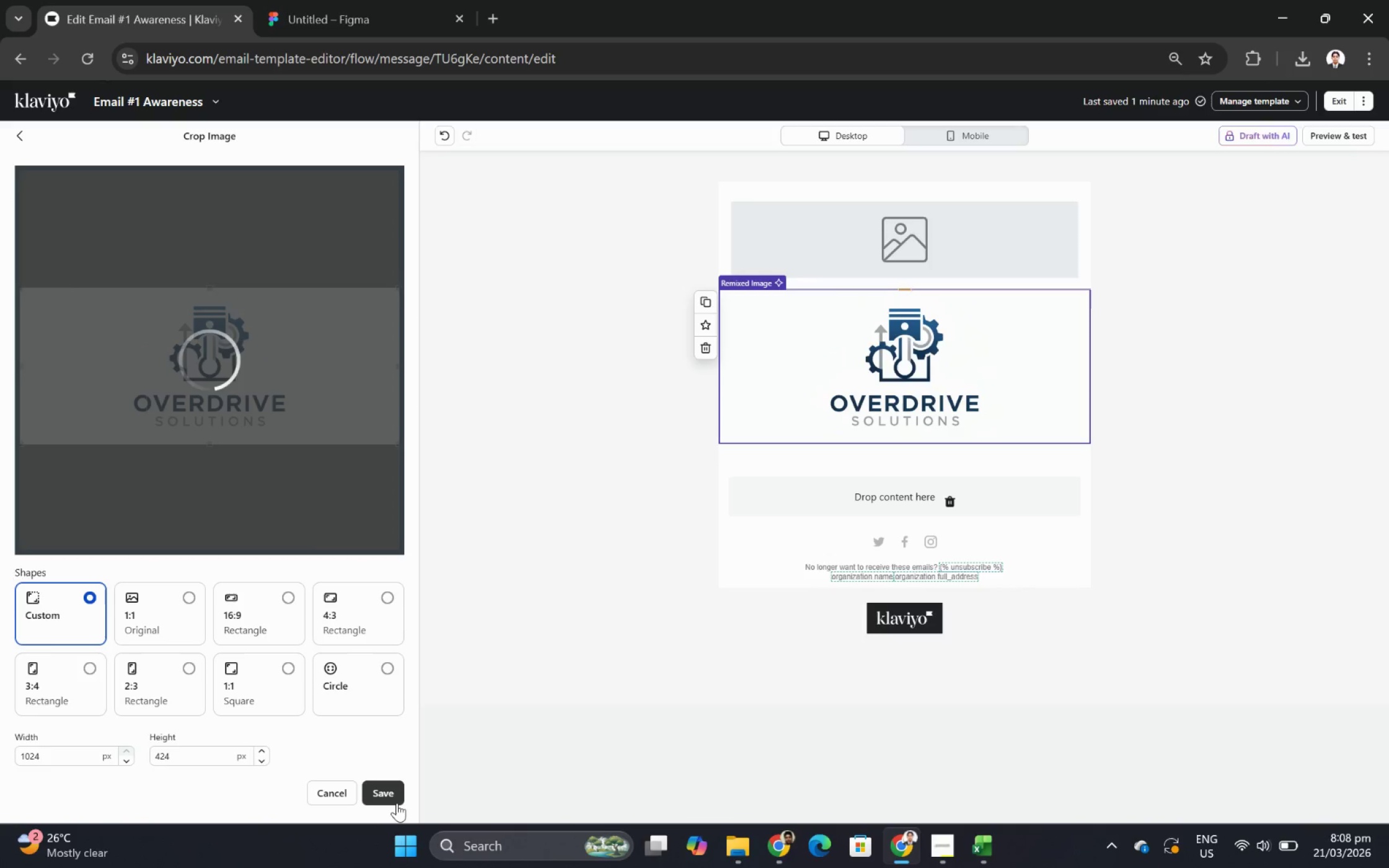 
left_click_drag(start_coordinate=[993, 369], to_coordinate=[765, 392])
 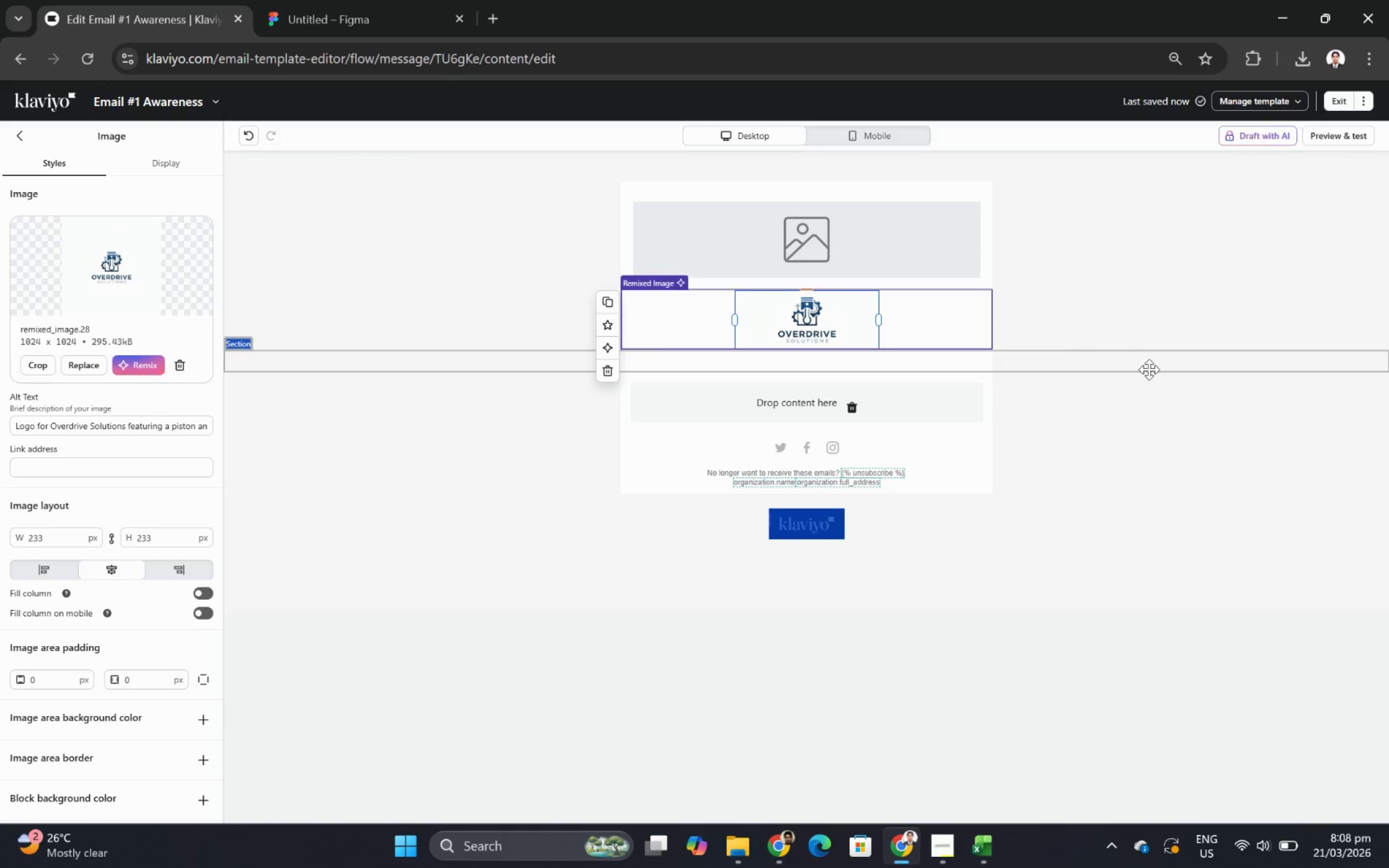 
left_click([1149, 369])
 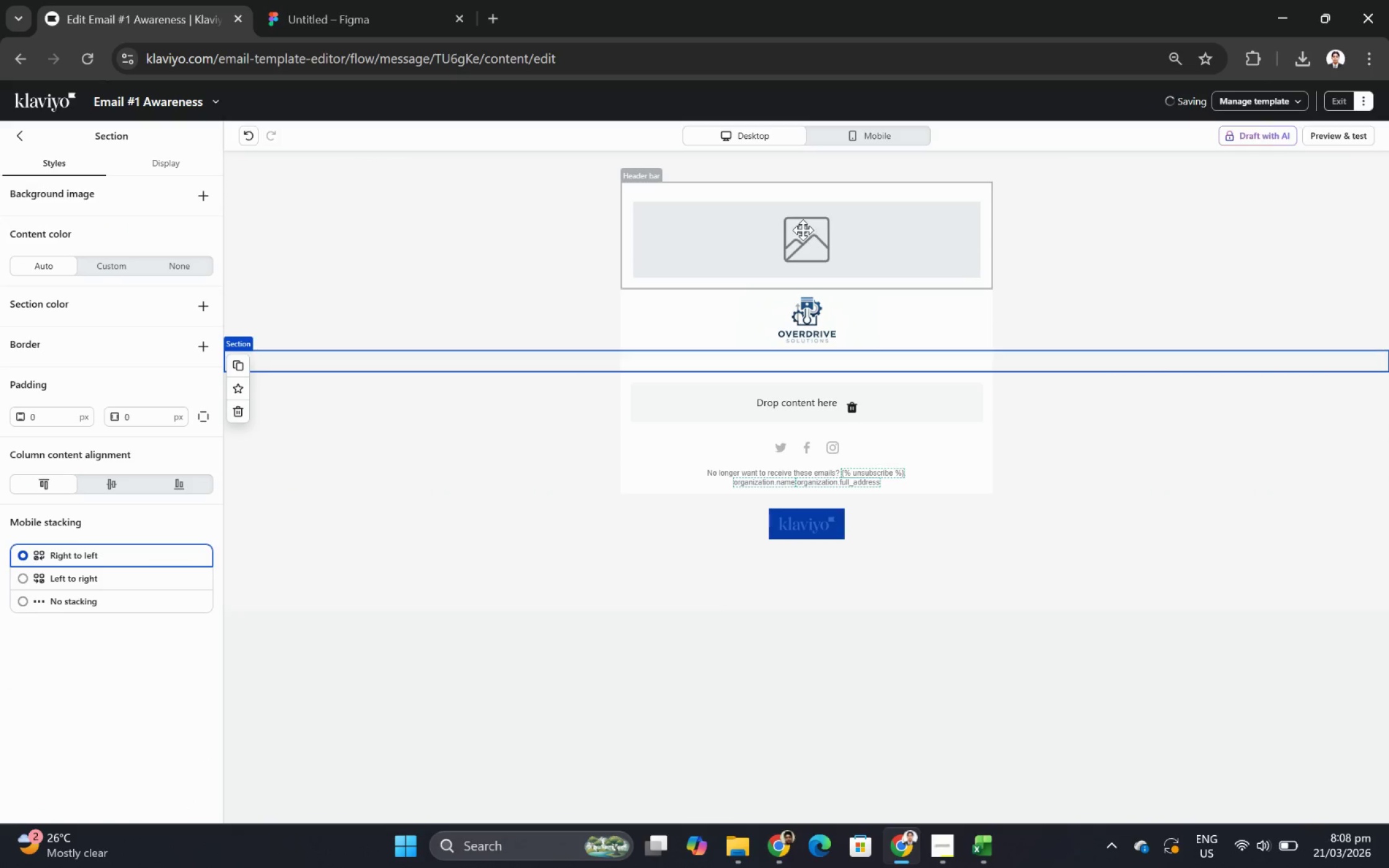 
left_click([803, 230])
 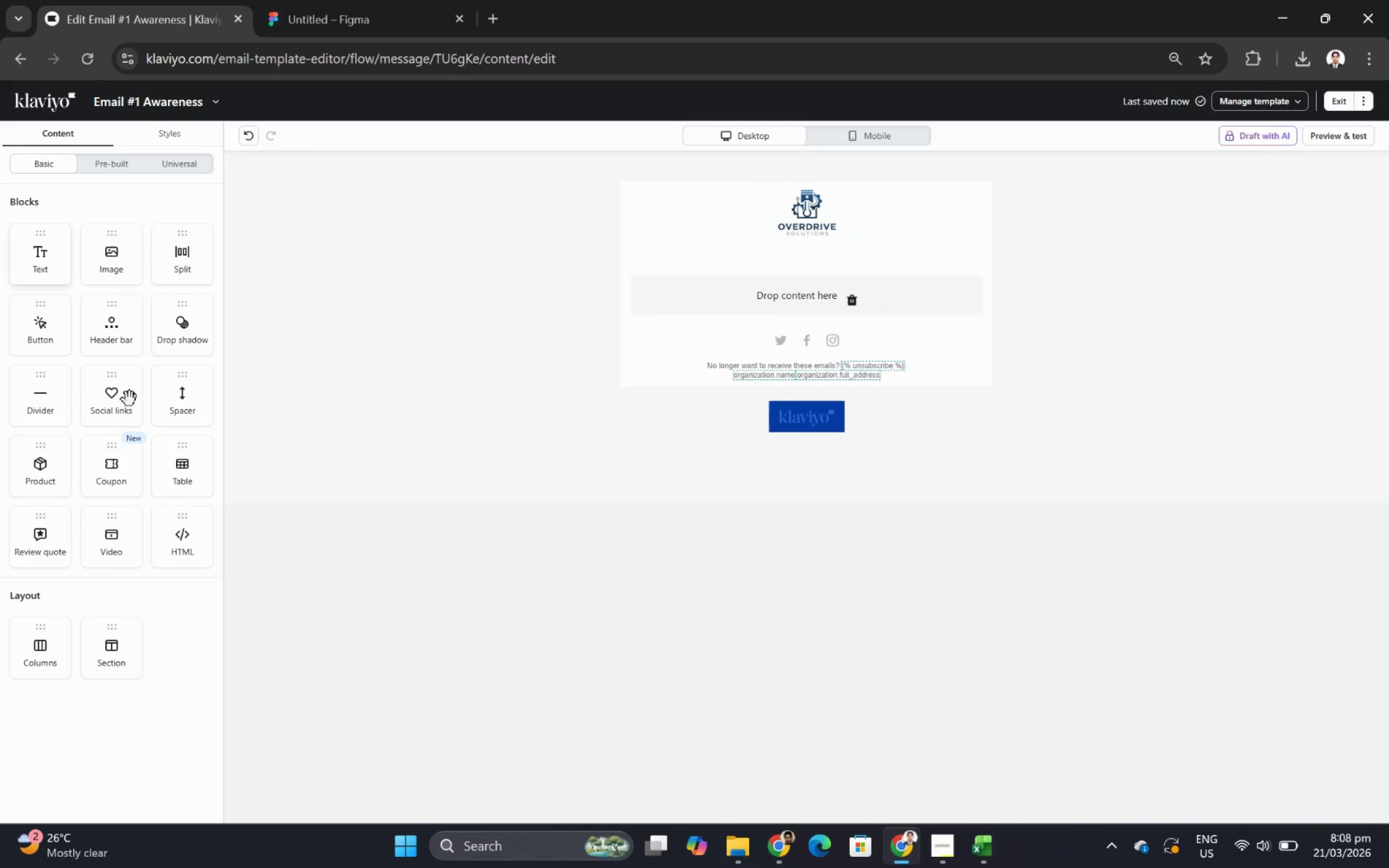 
left_click_drag(start_coordinate=[102, 658], to_coordinate=[519, 259])
 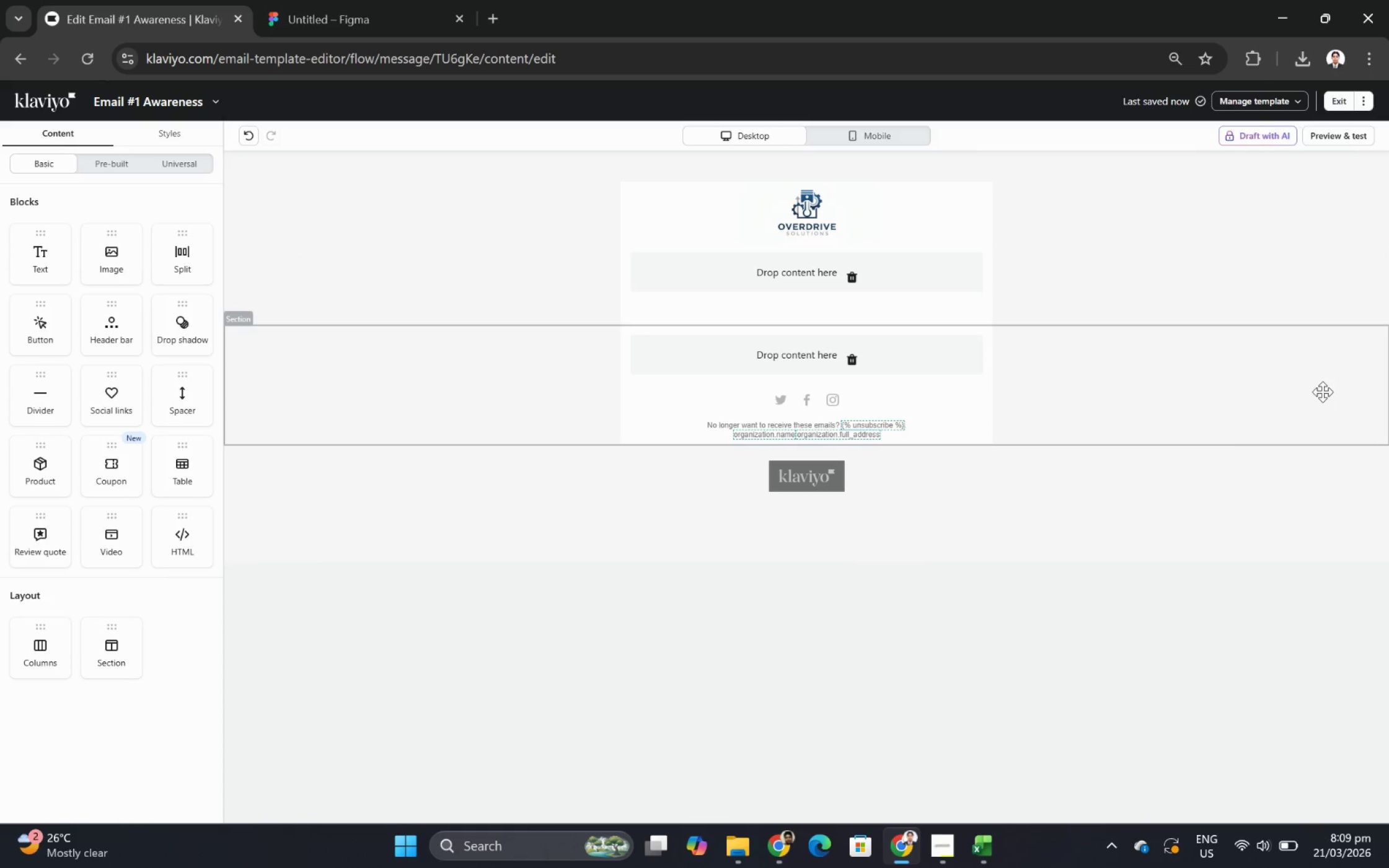 
left_click([553, 208])
 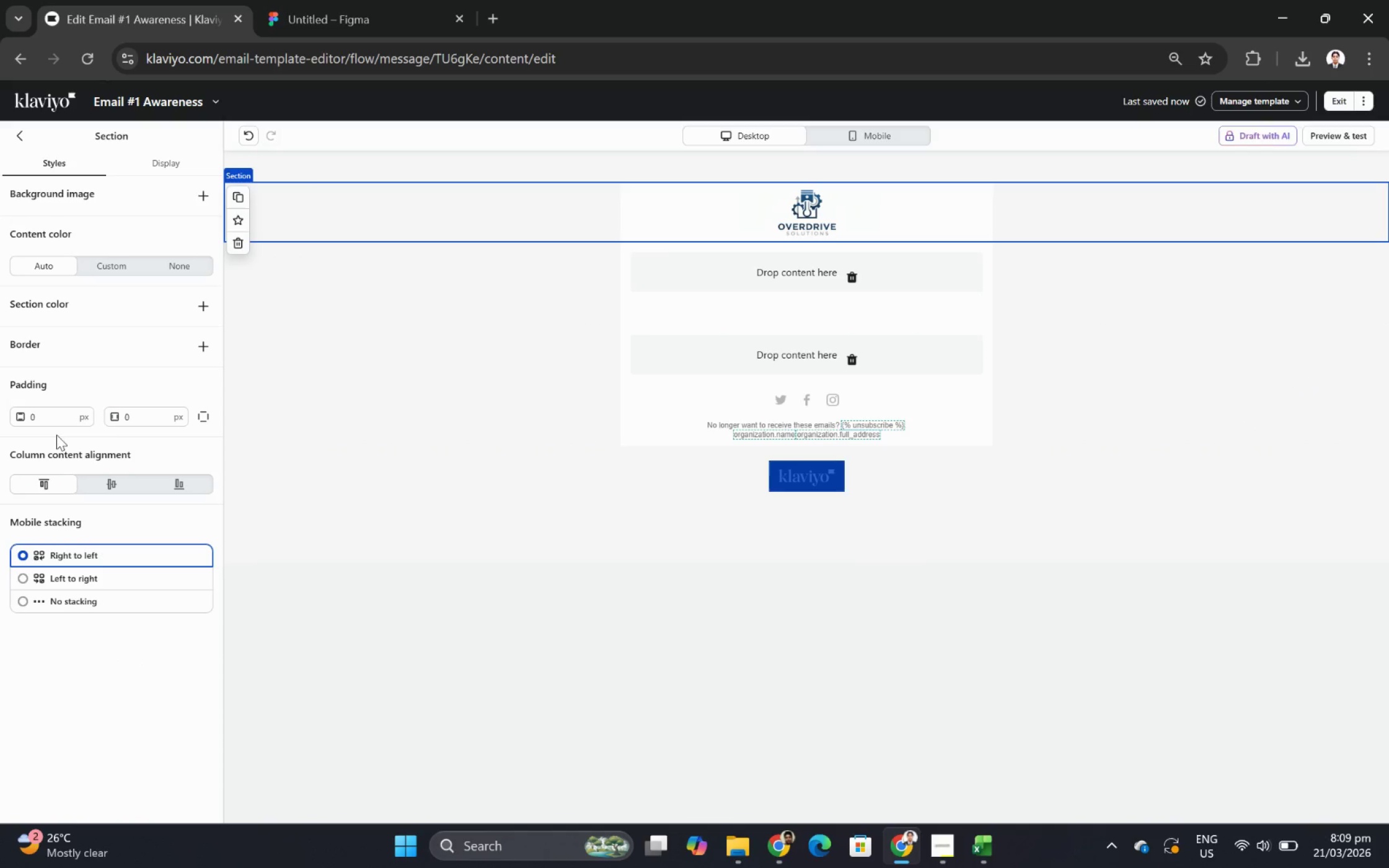 
double_click([52, 418])
 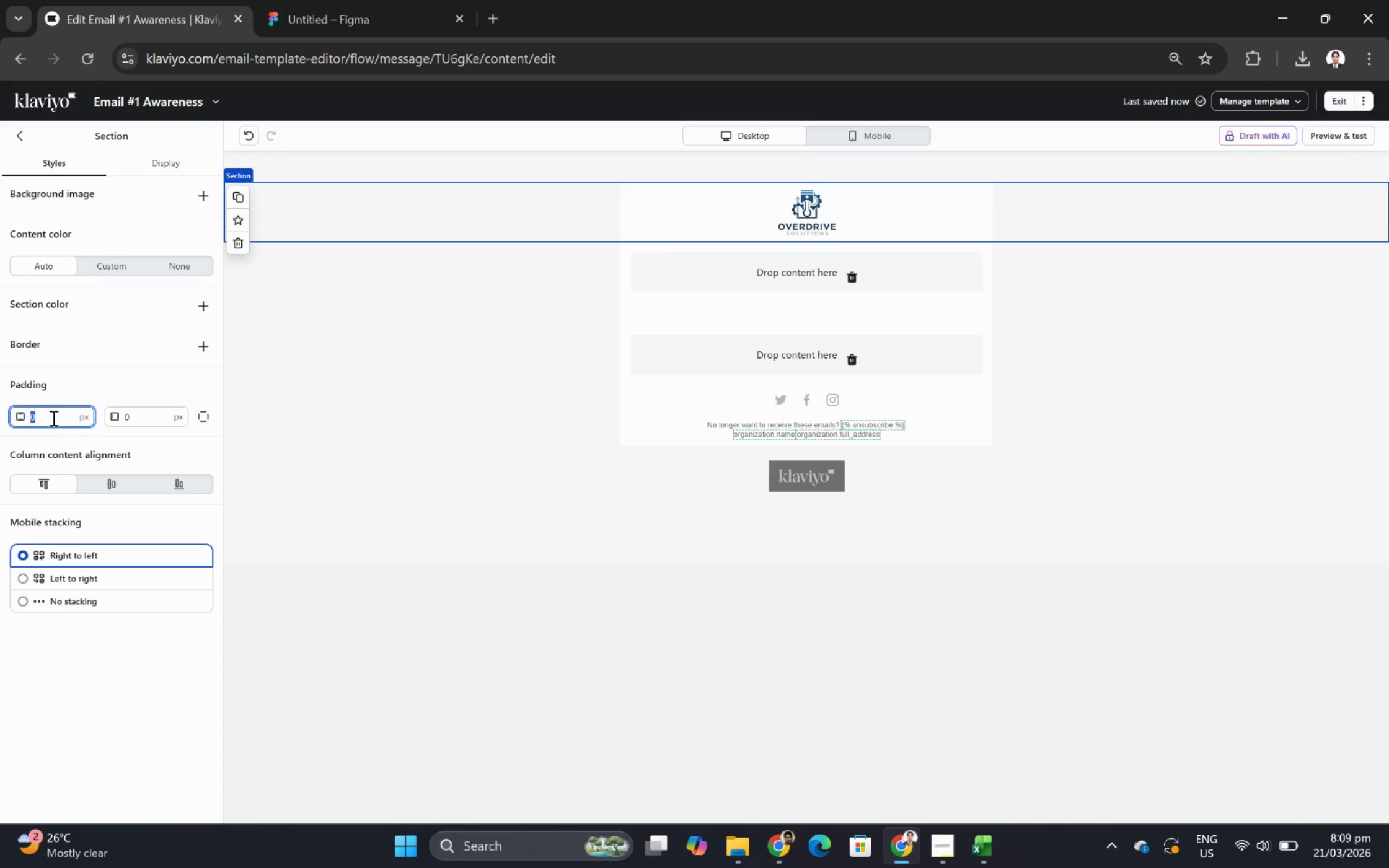 
key(Numpad1)
 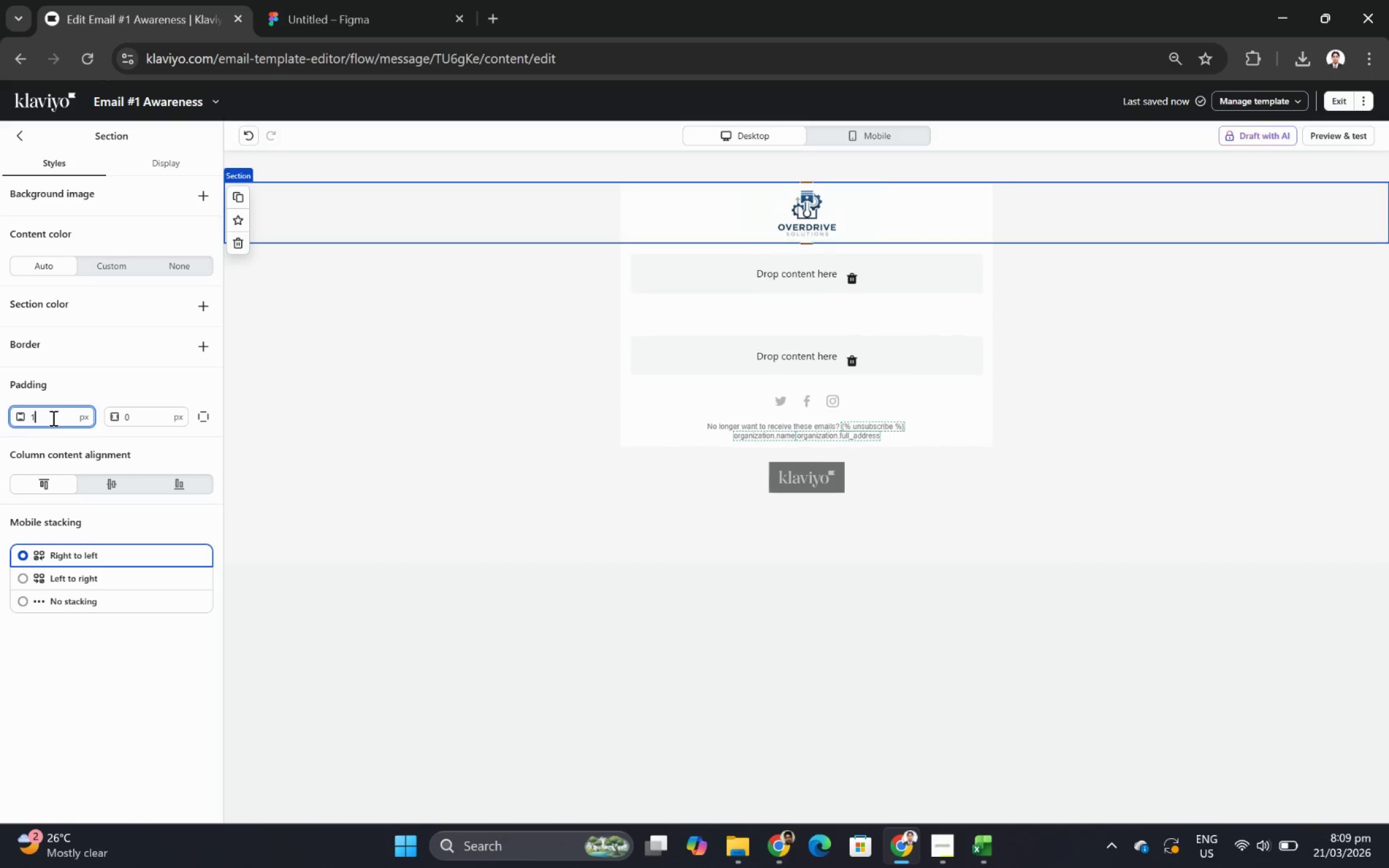 
key(Numpad8)
 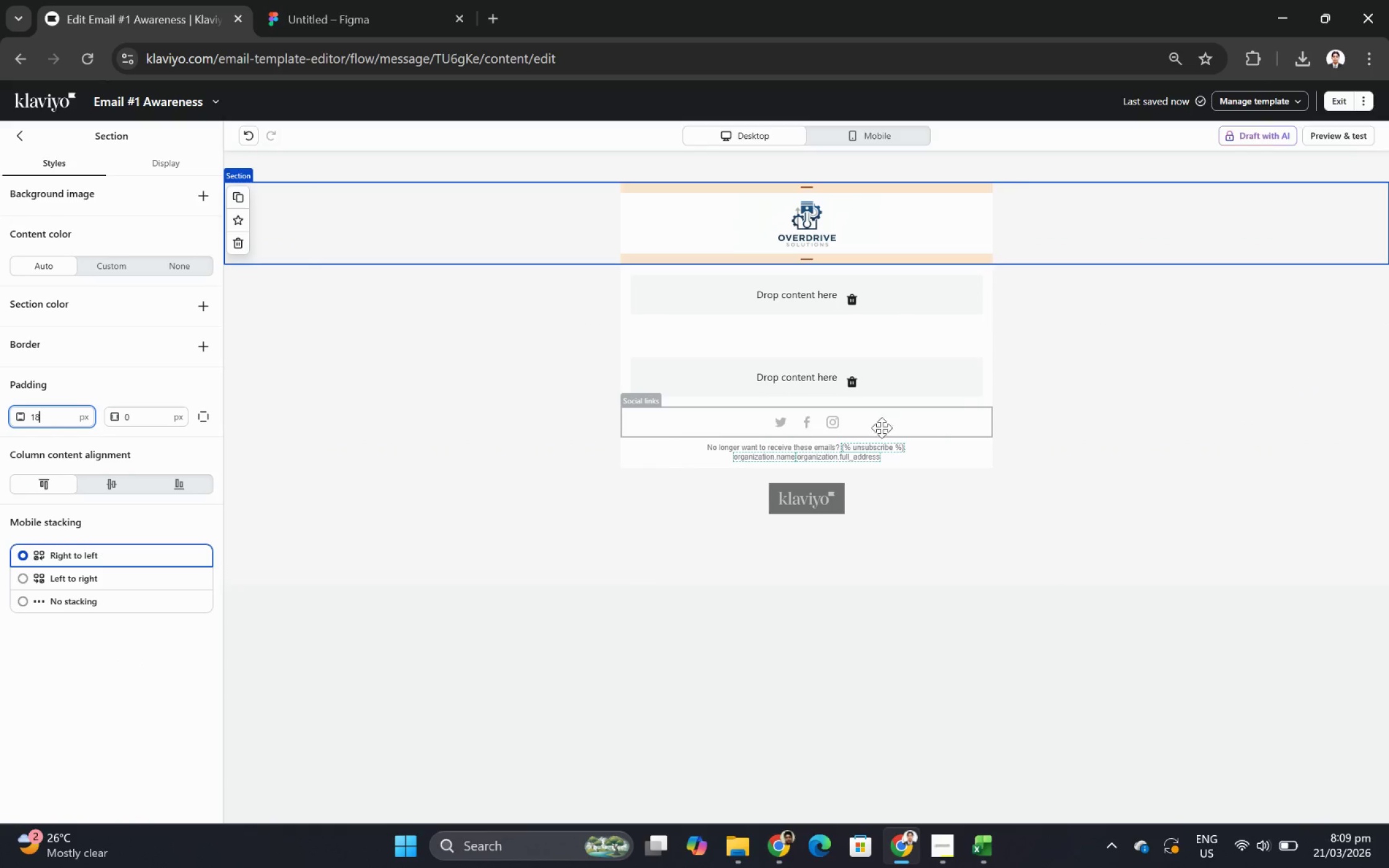 
left_click([1054, 344])
 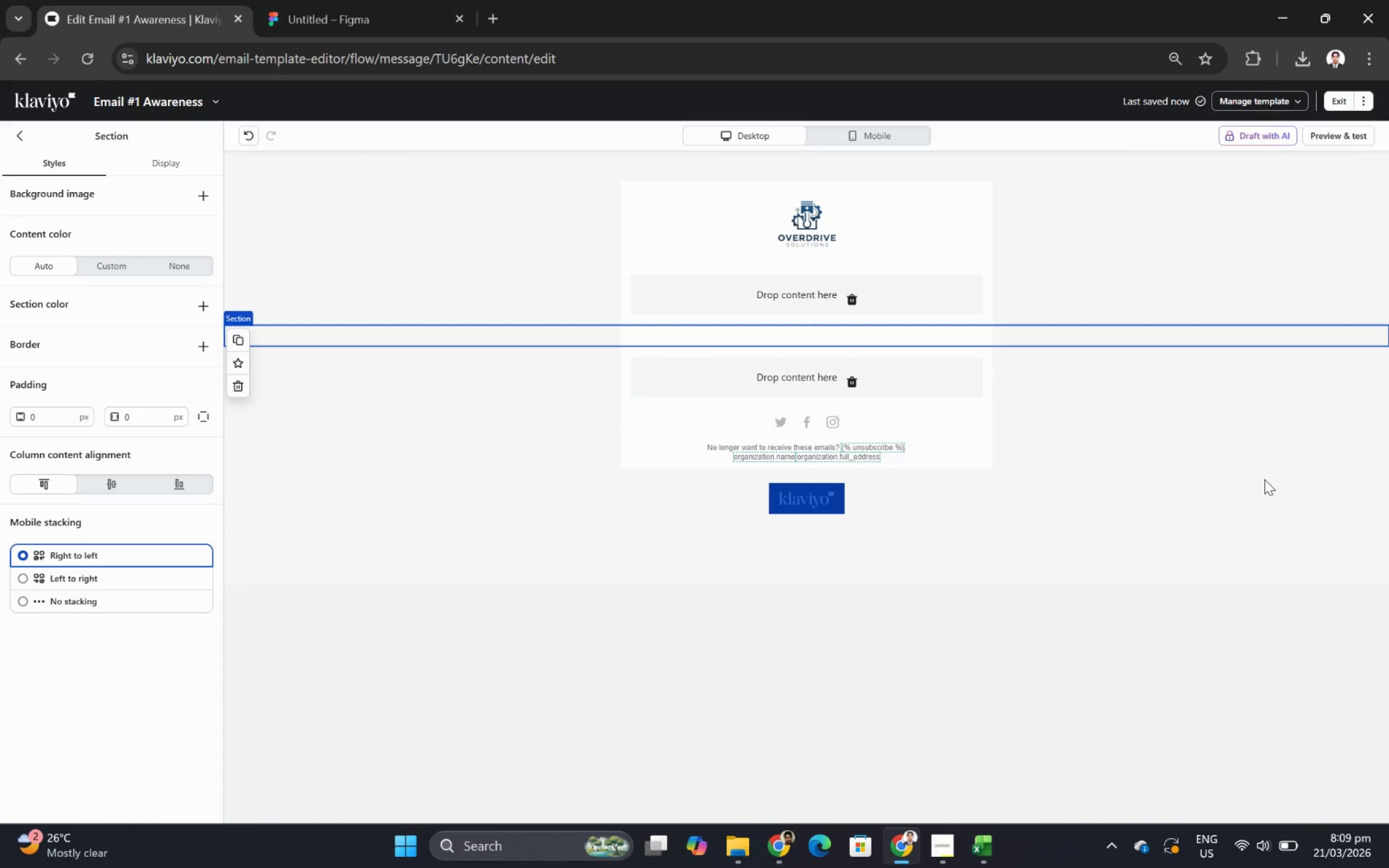 
wait(20.45)
 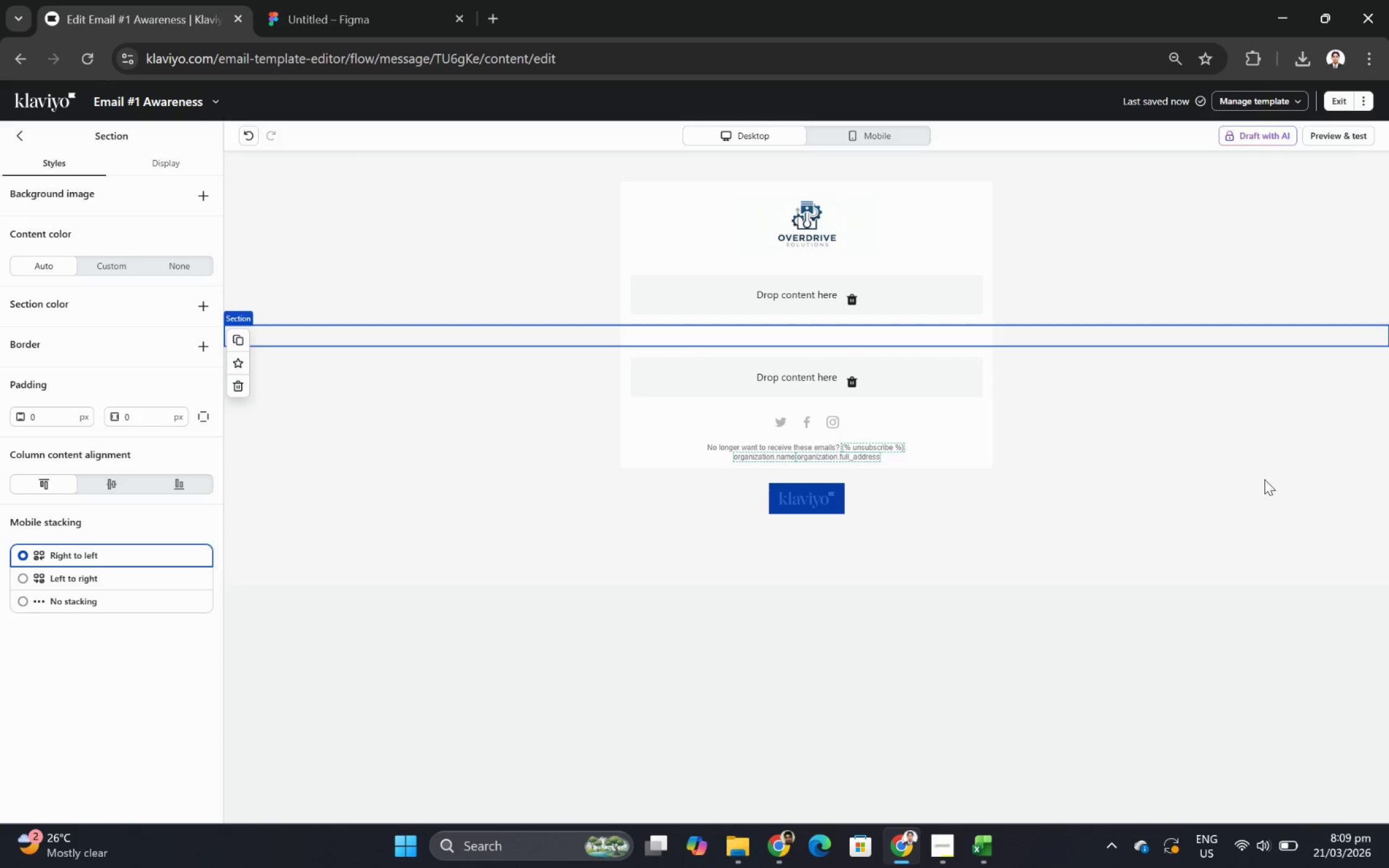 
left_click([920, 294])
 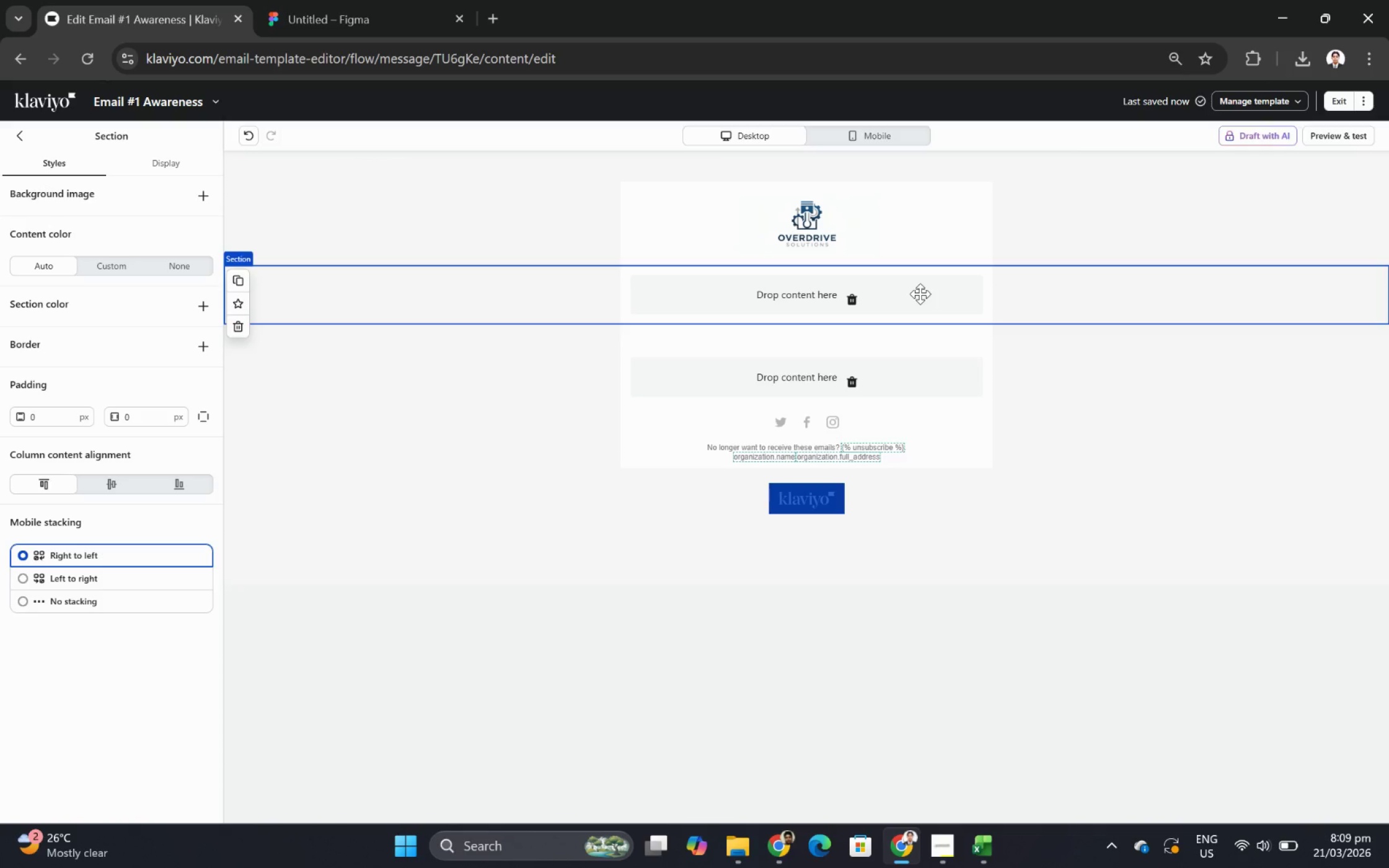 
wait(22.88)
 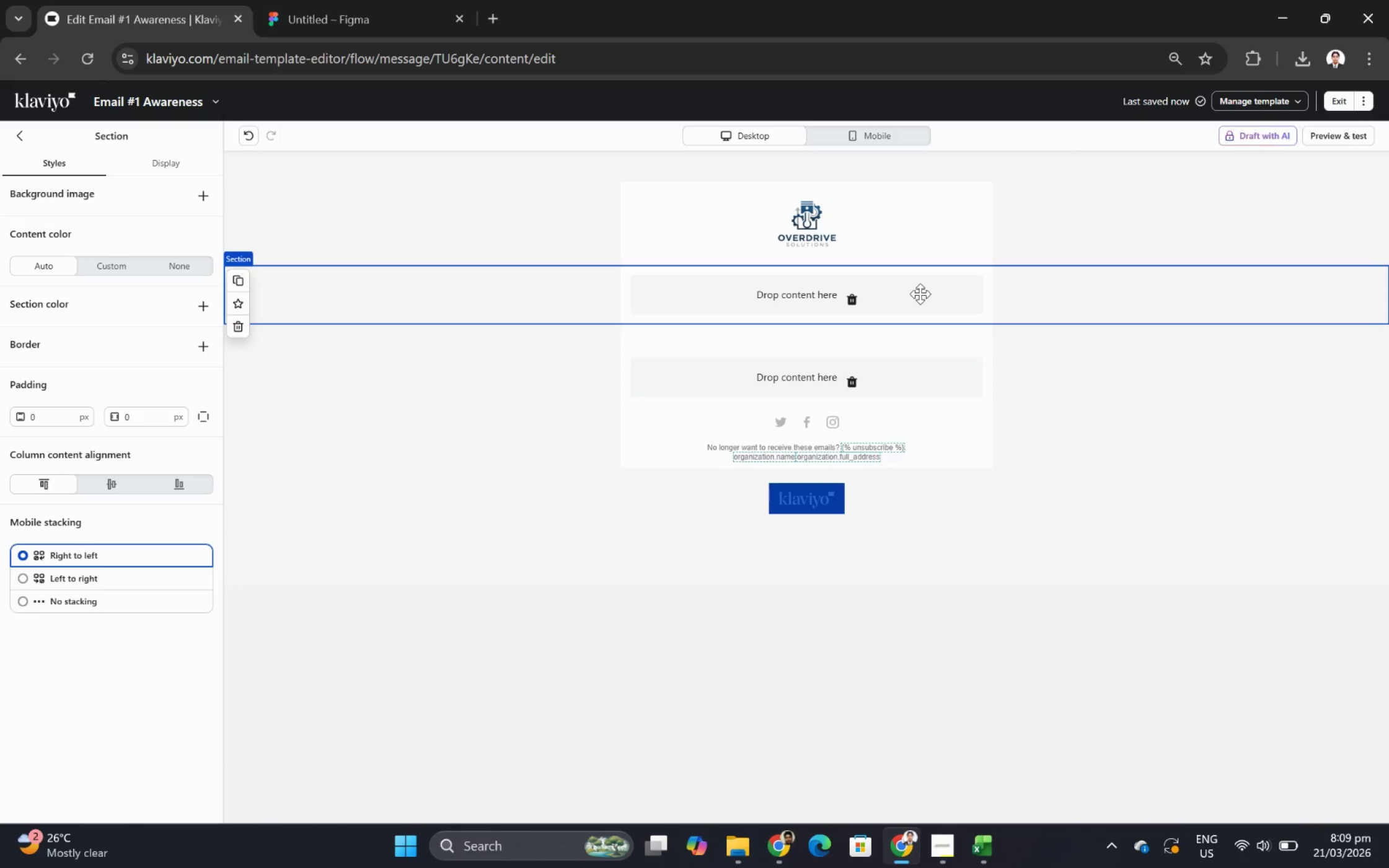 
left_click([975, 851])
 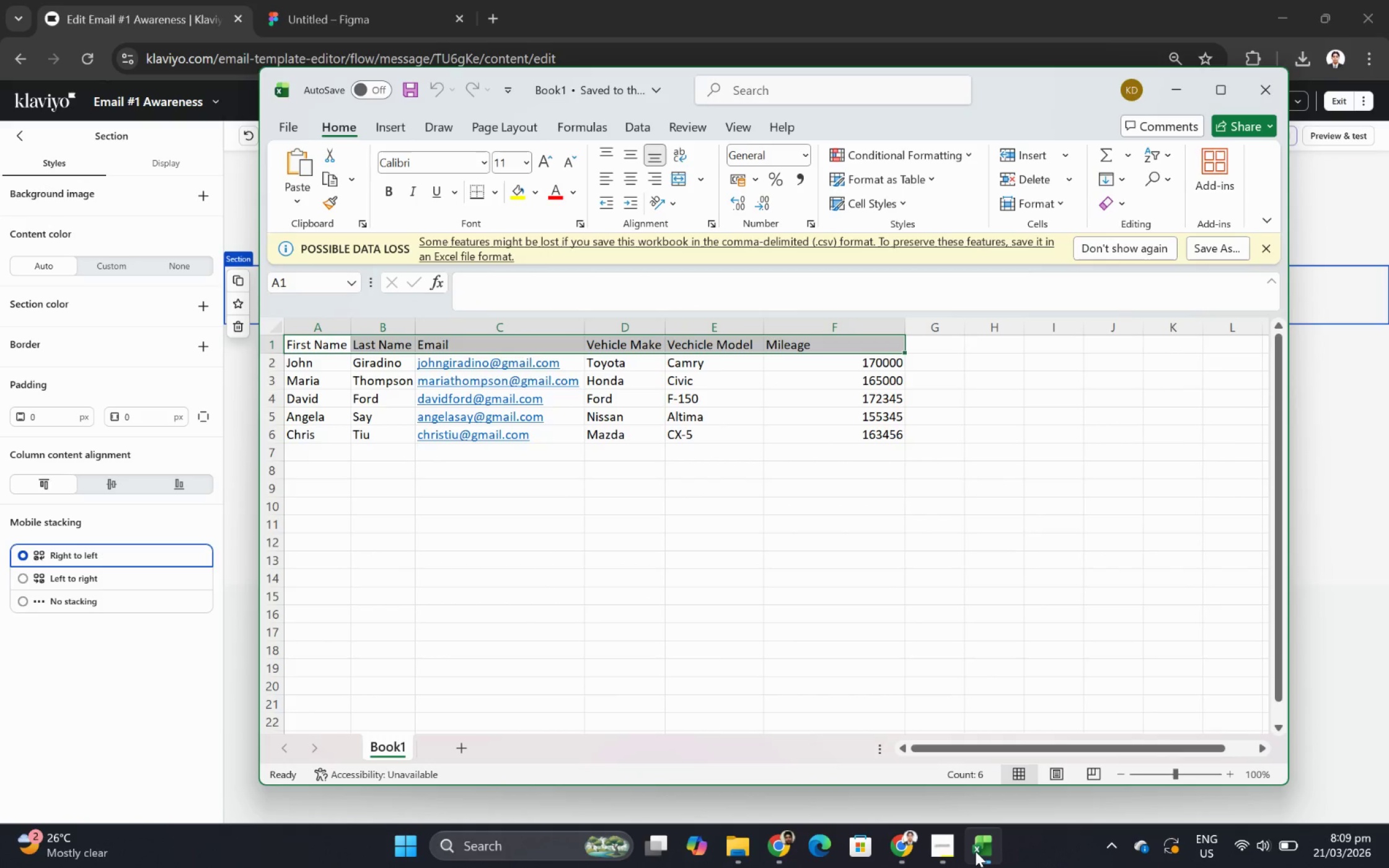 
left_click([975, 851])
 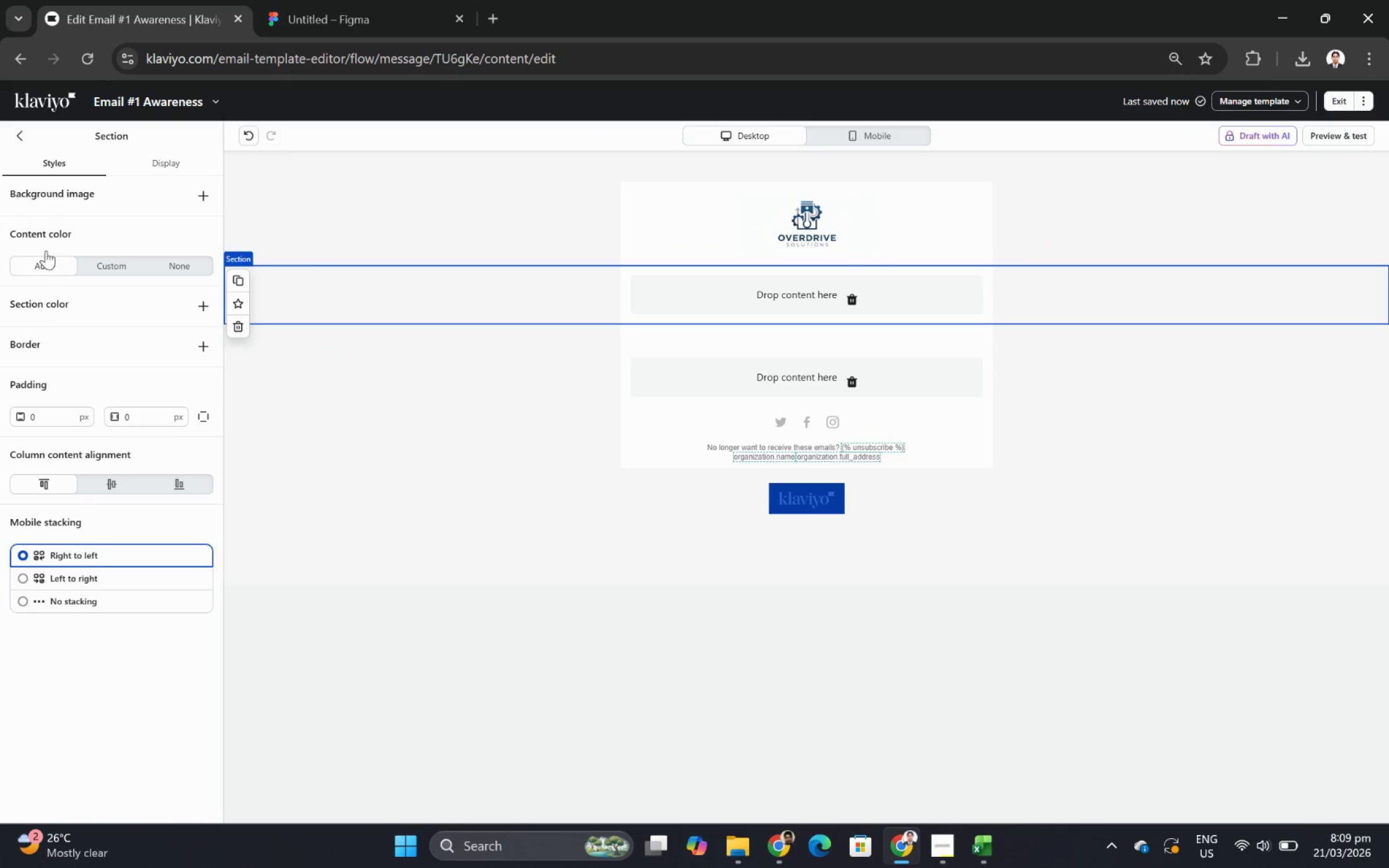 
left_click([25, 129])
 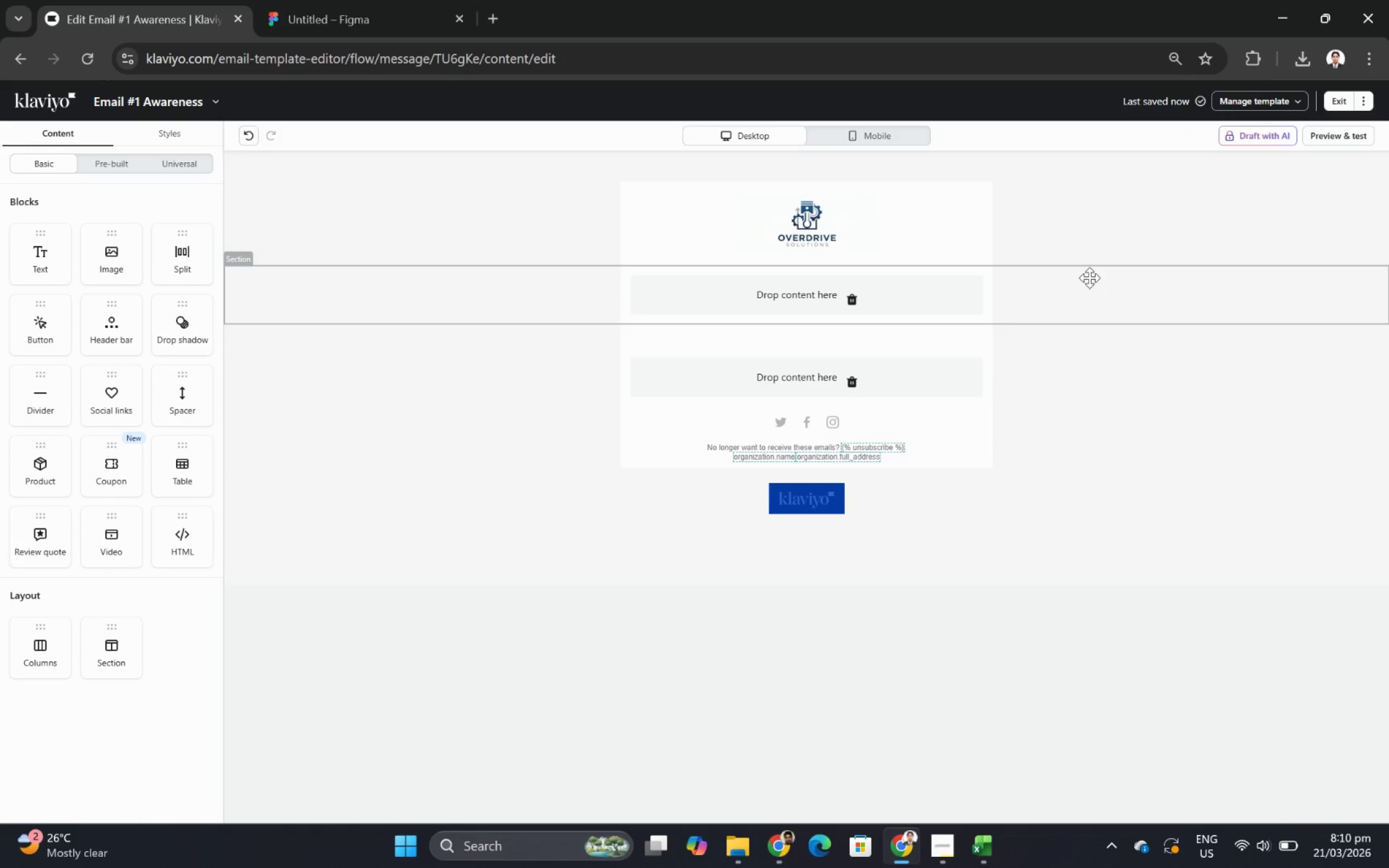 
wait(5.81)
 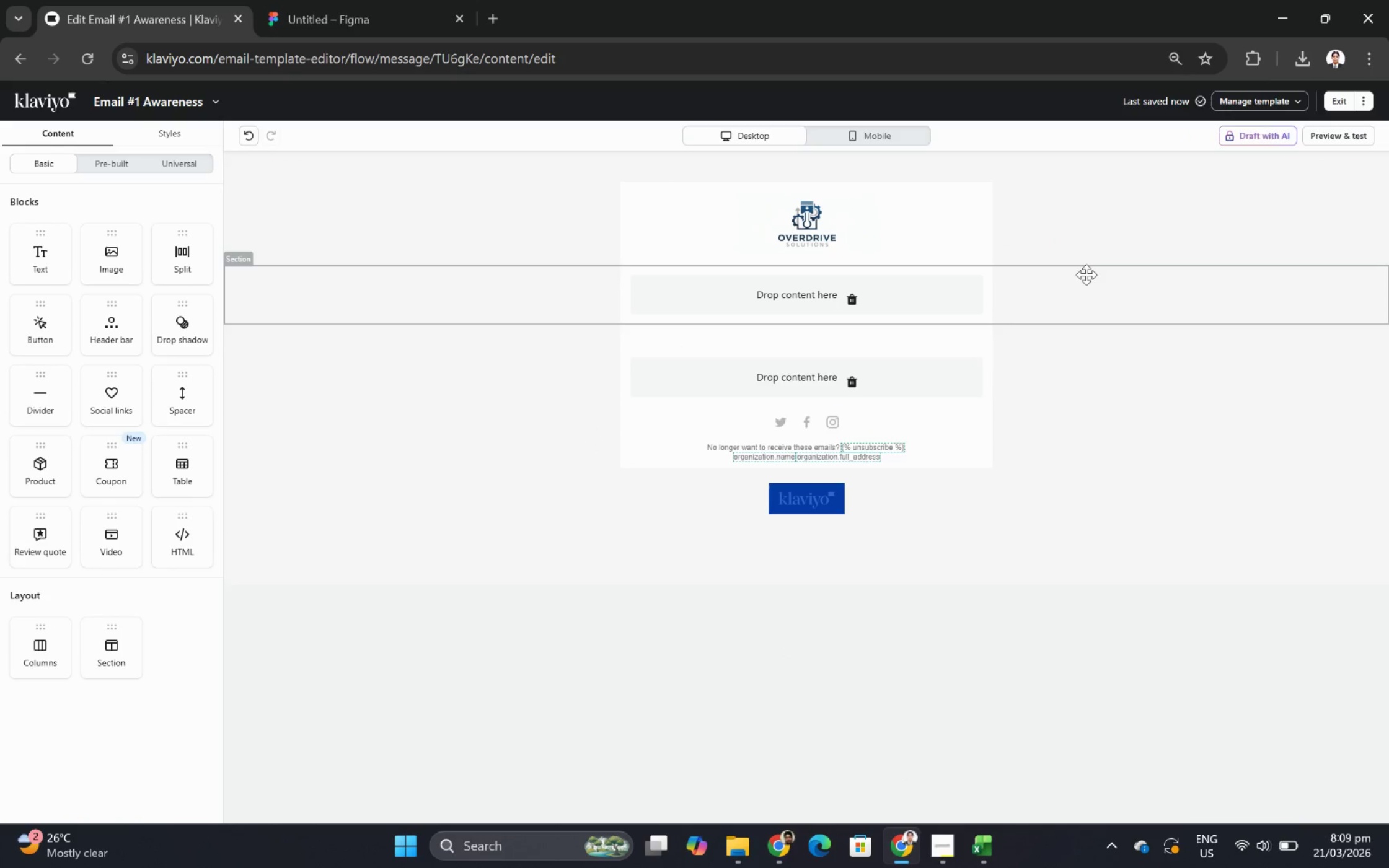 
left_click([427, 217])
 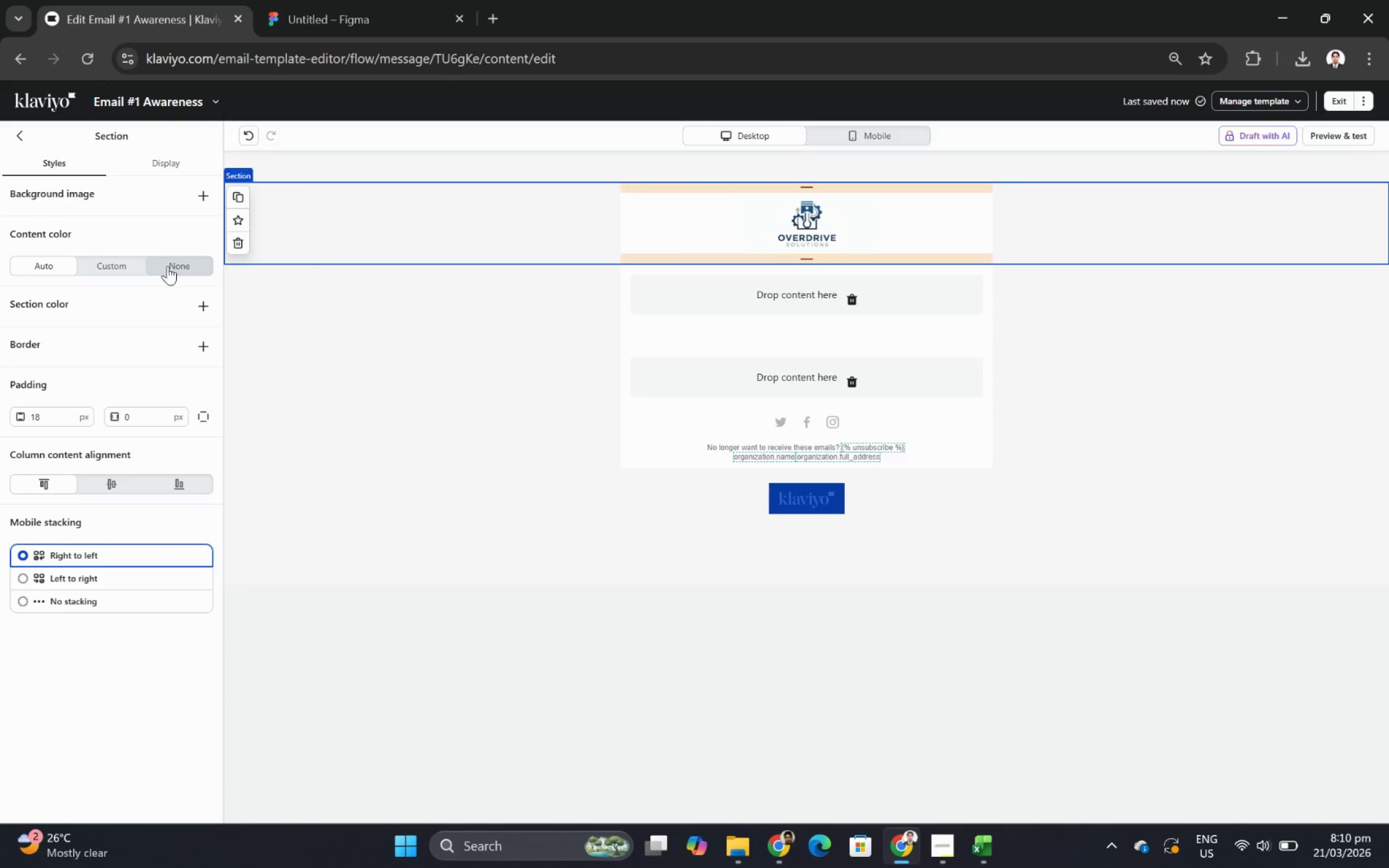 
left_click([159, 270])
 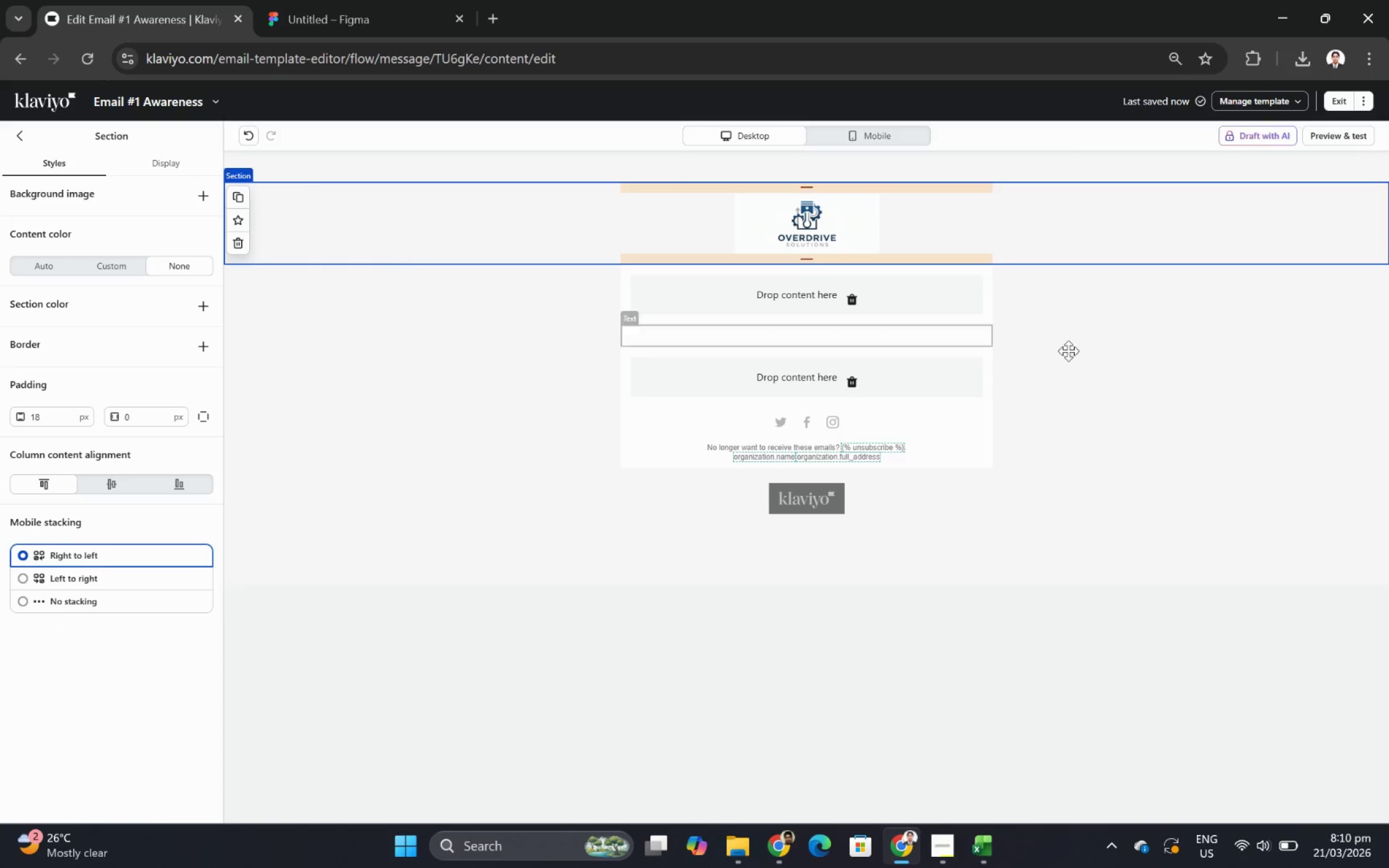 
left_click([1251, 379])
 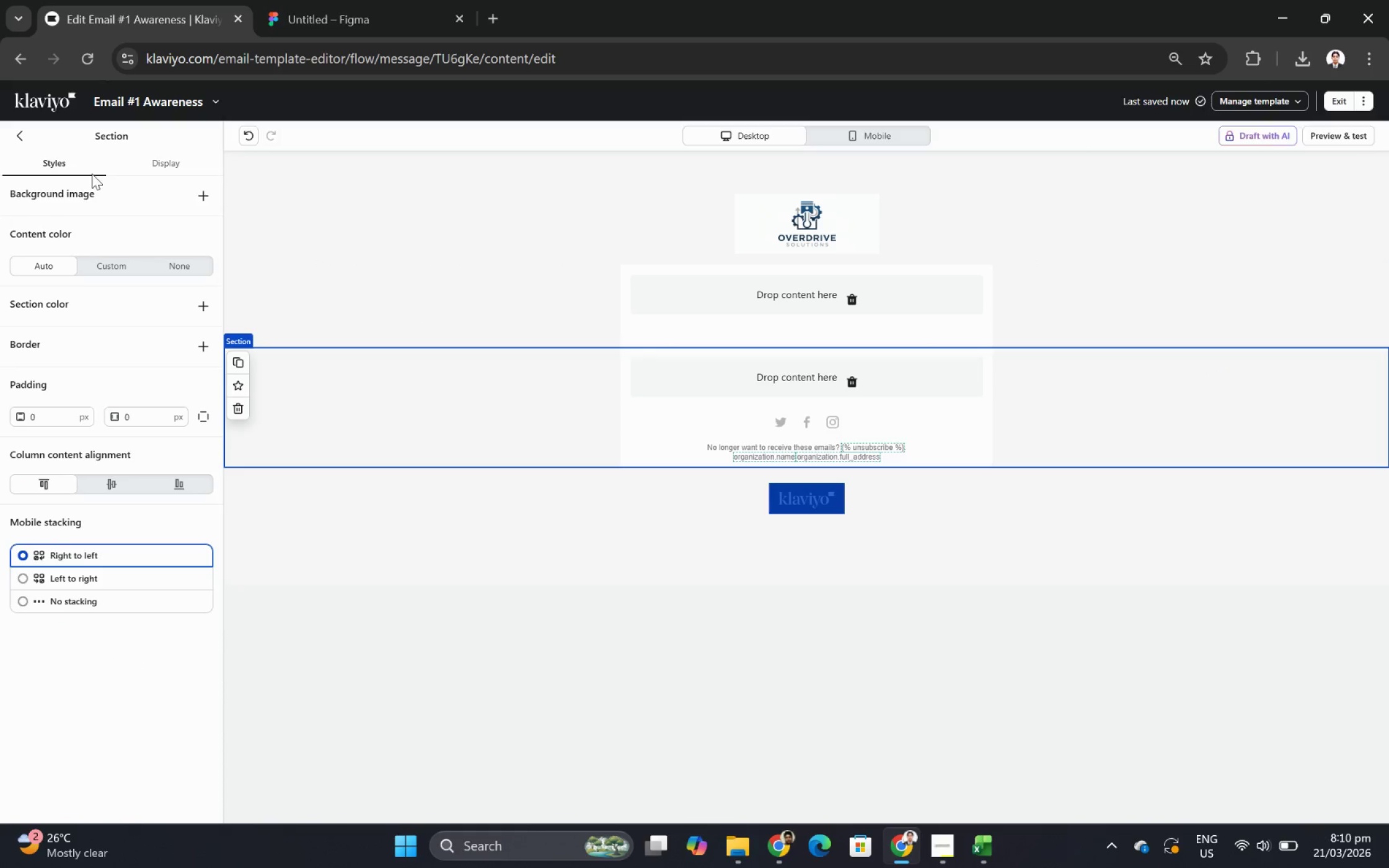 
wait(6.02)
 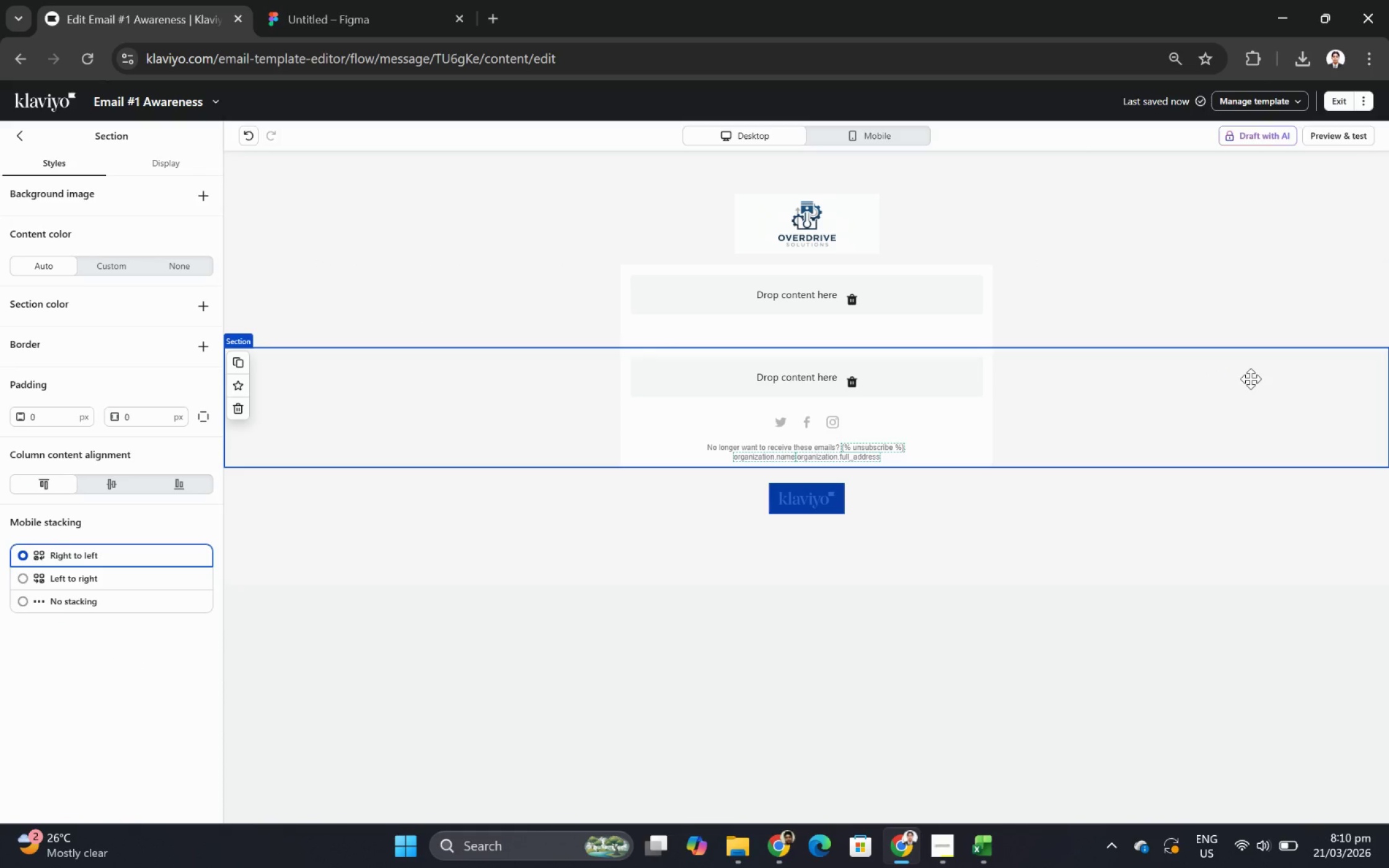 
left_click([661, 225])
 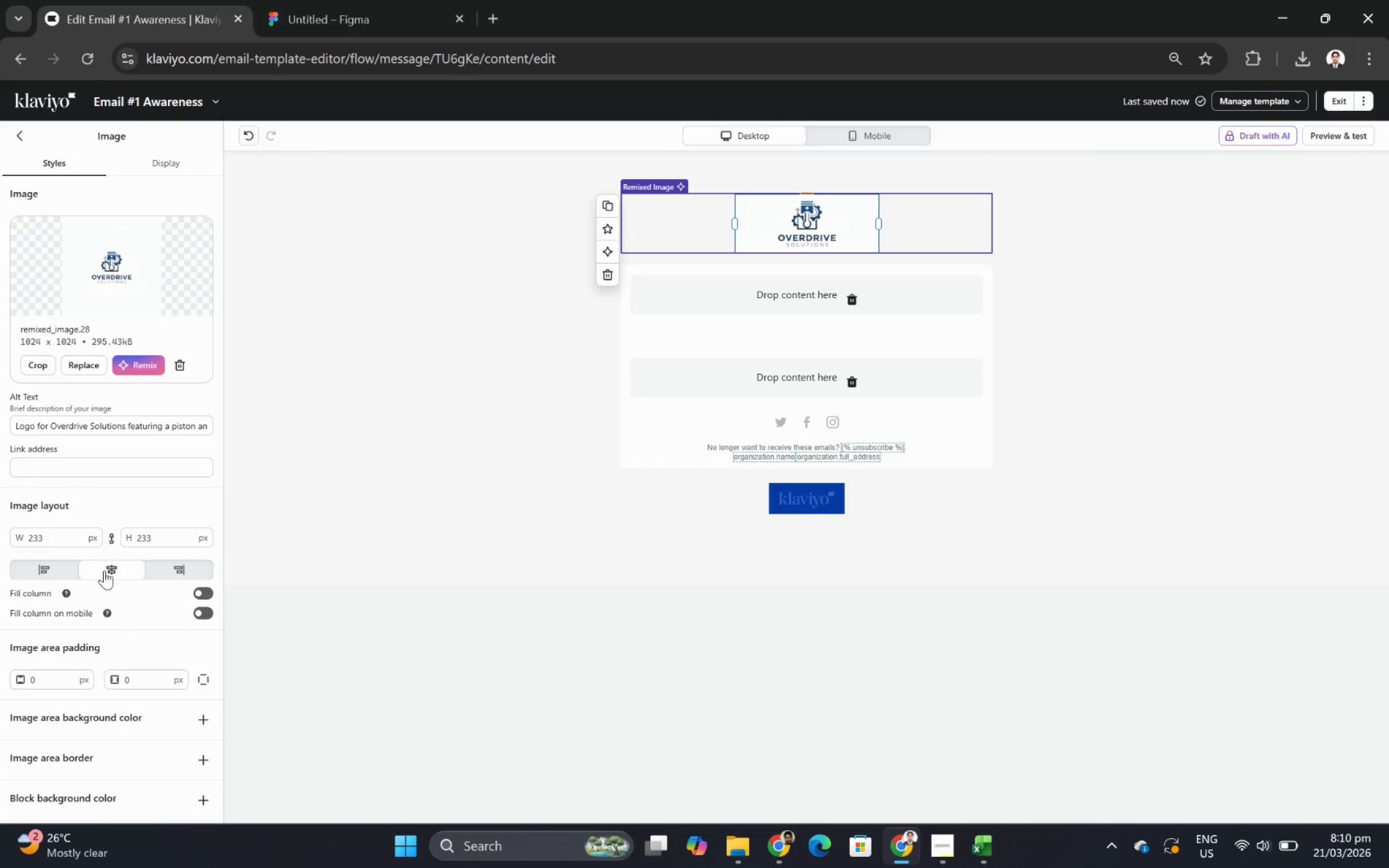 
left_click([388, 235])
 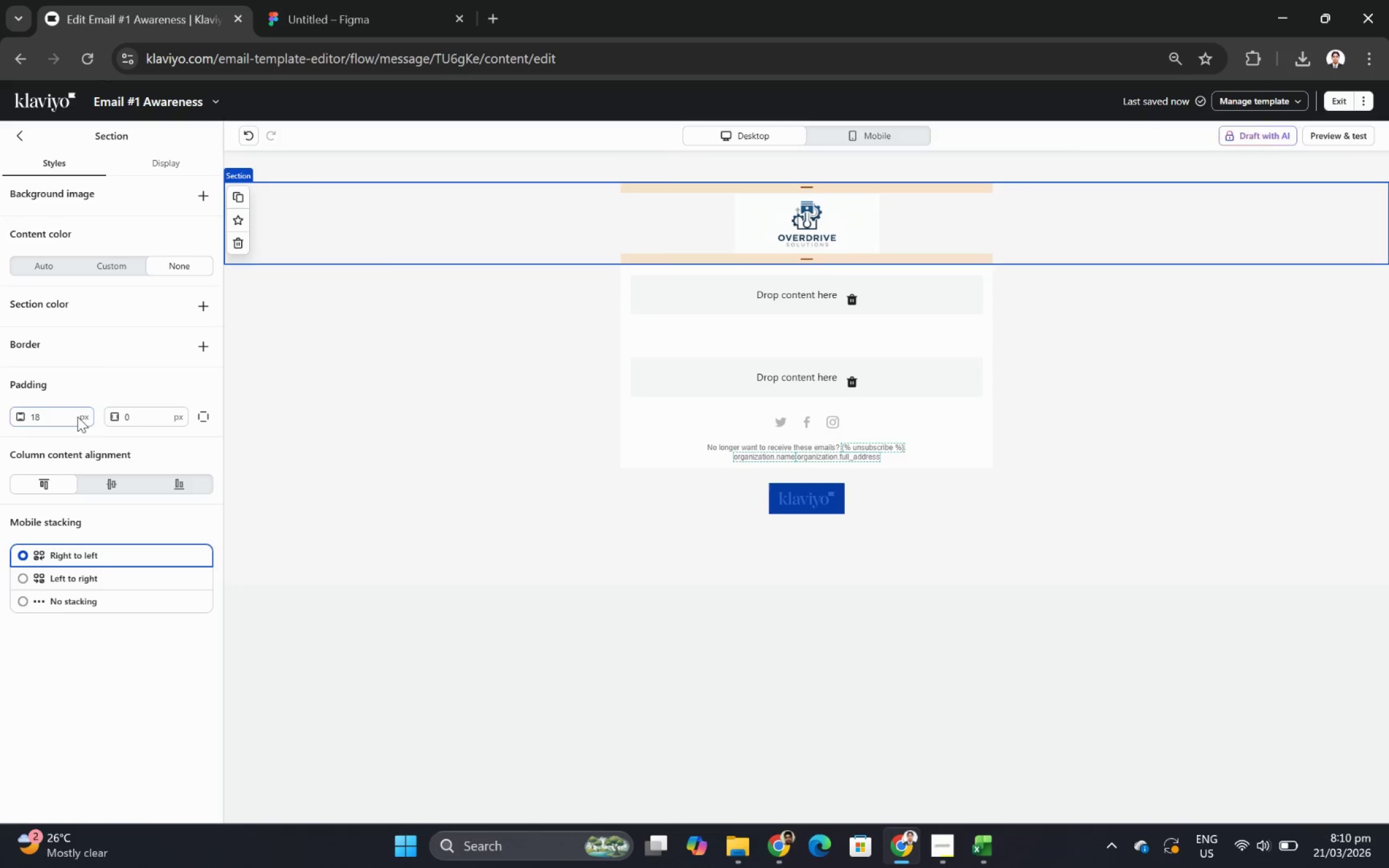 
left_click([50, 268])
 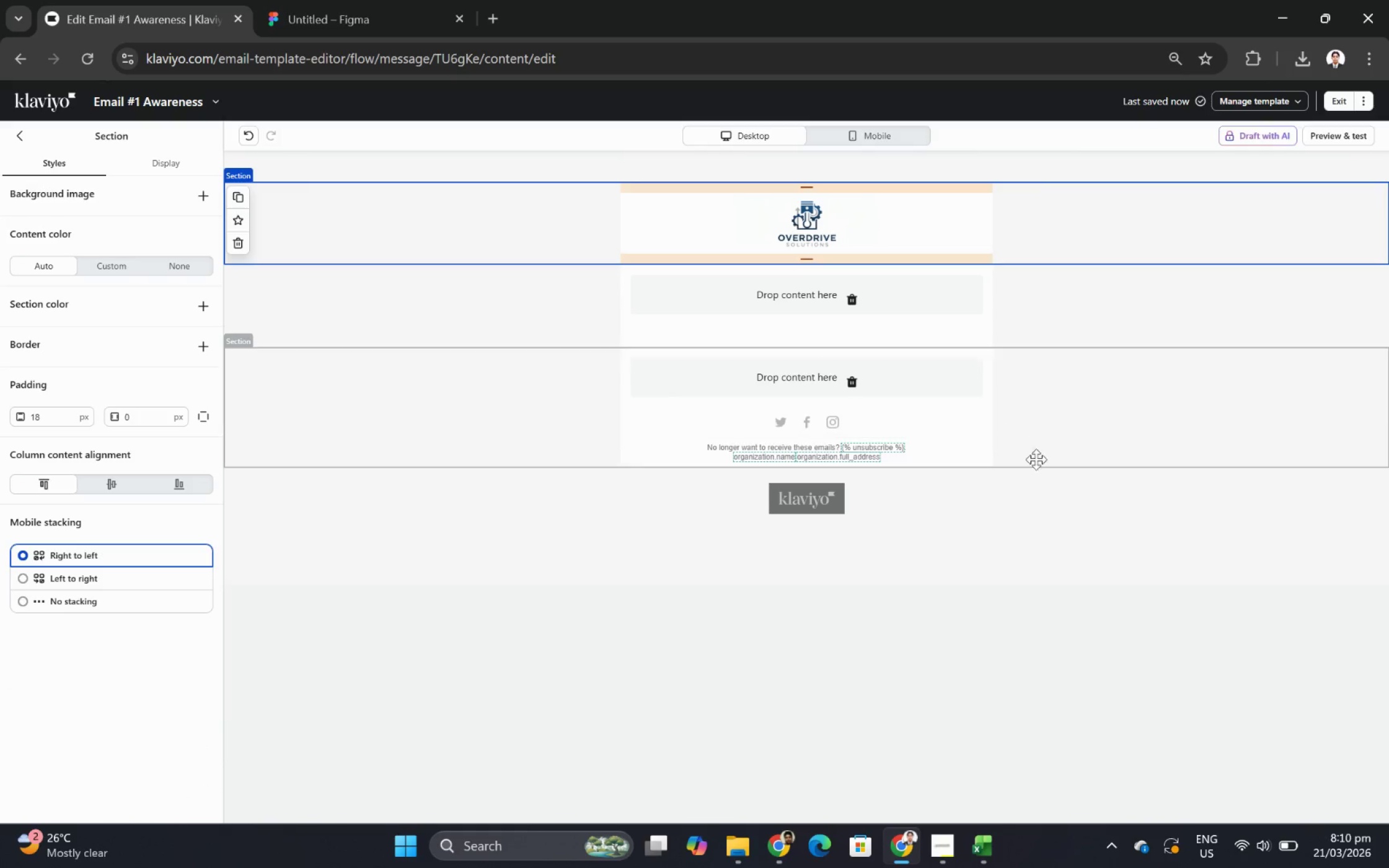 
left_click([1058, 480])
 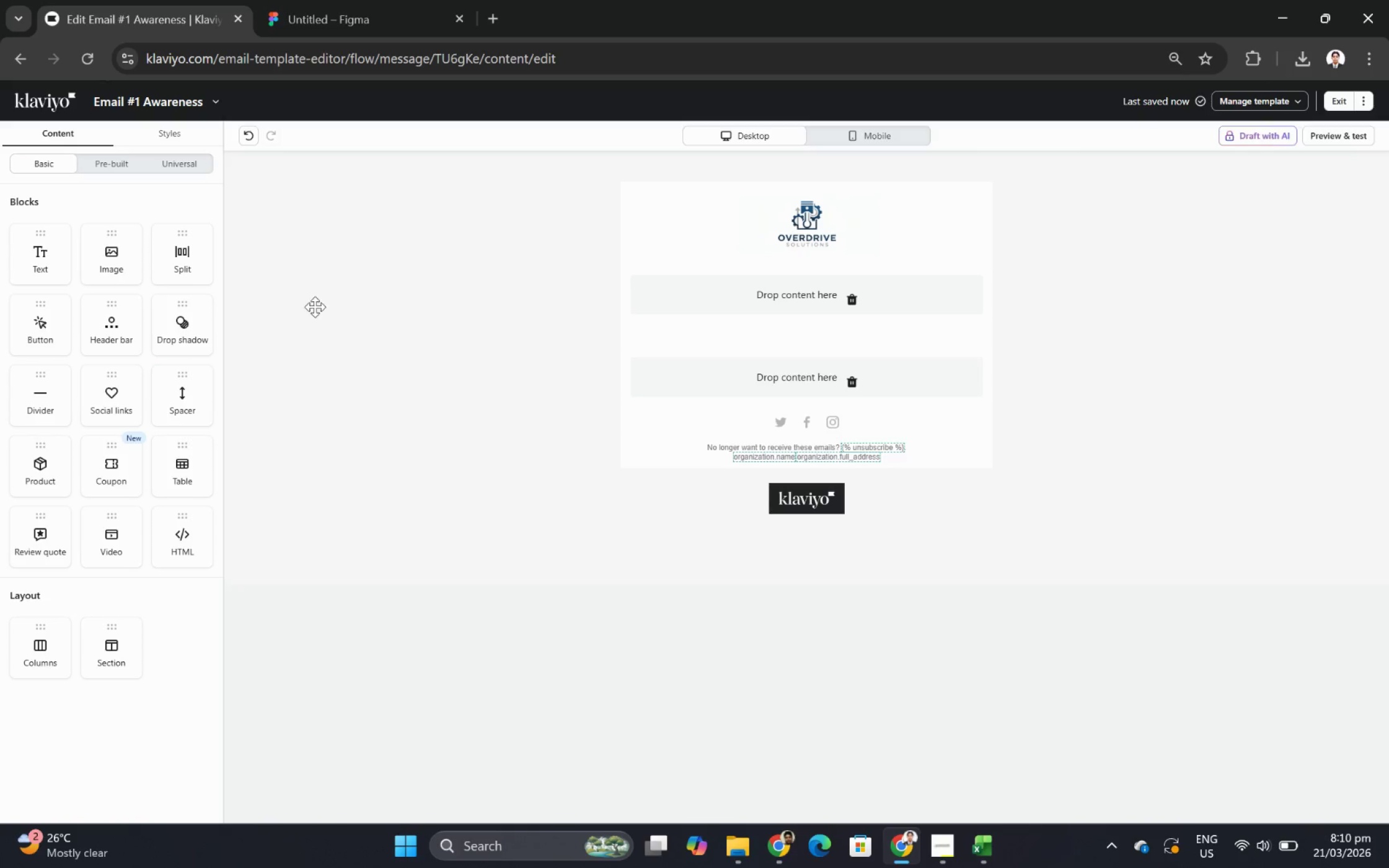 
wait(11.86)
 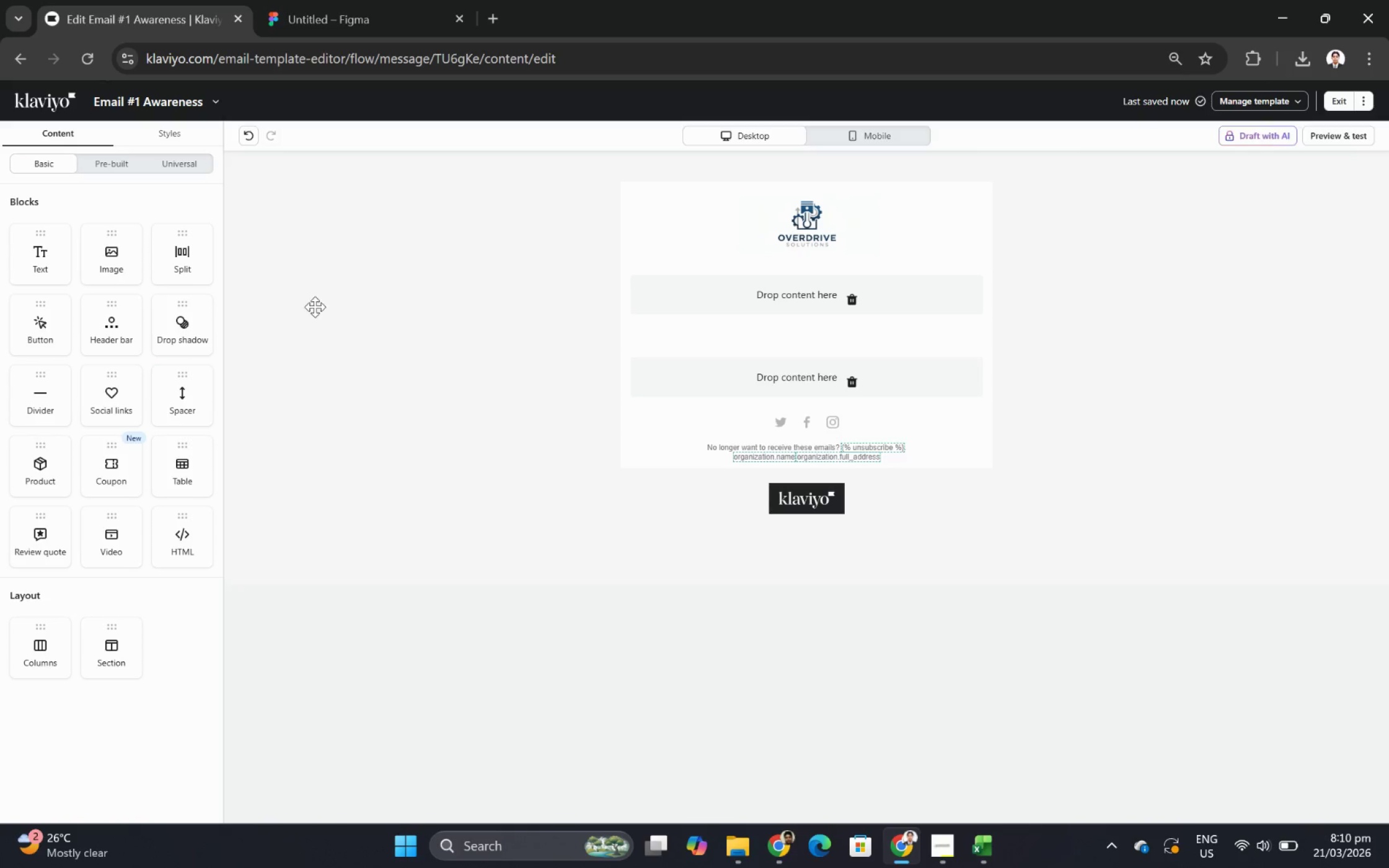 
left_click_drag(start_coordinate=[32, 249], to_coordinate=[738, 288])
 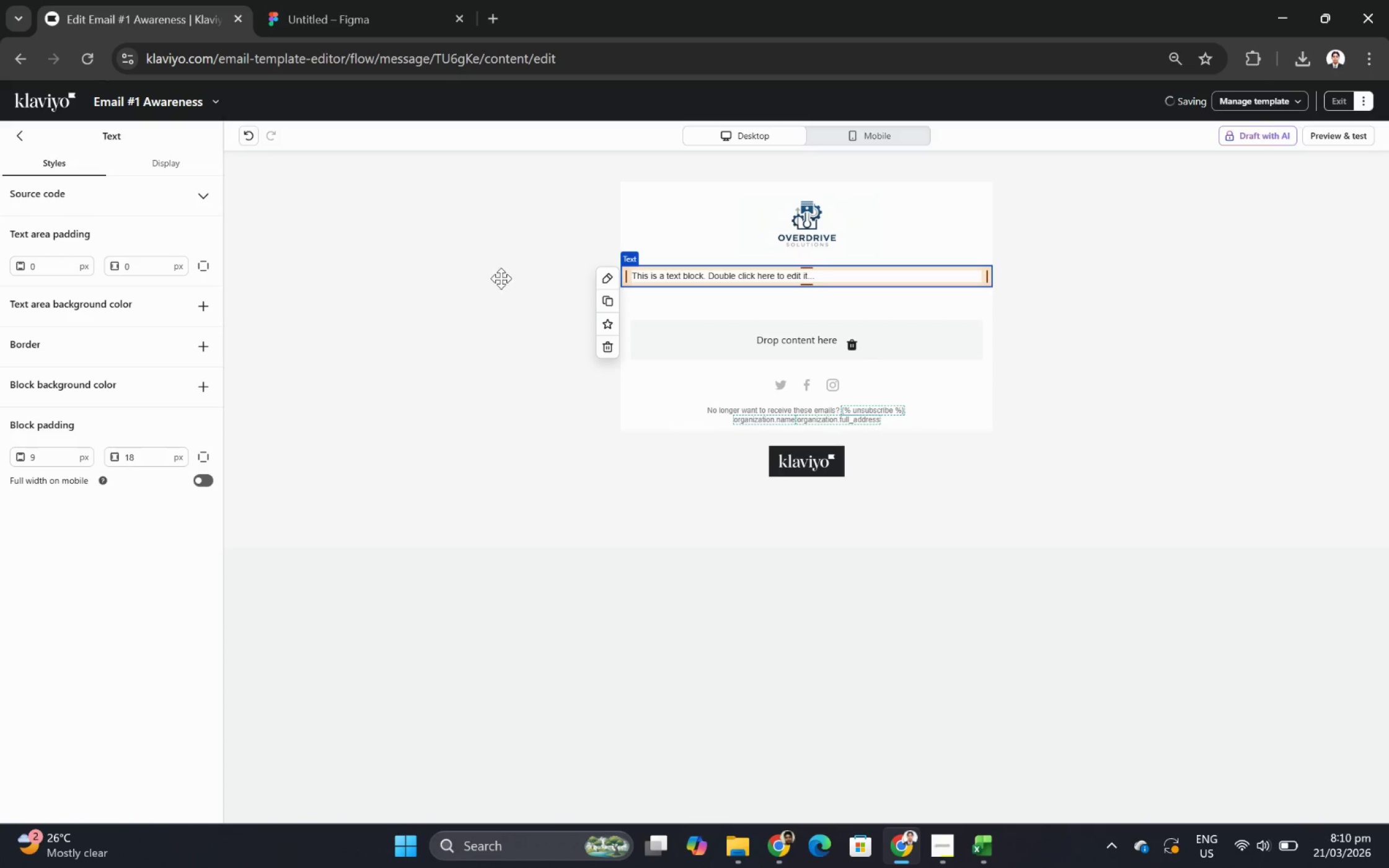 
left_click([501, 278])
 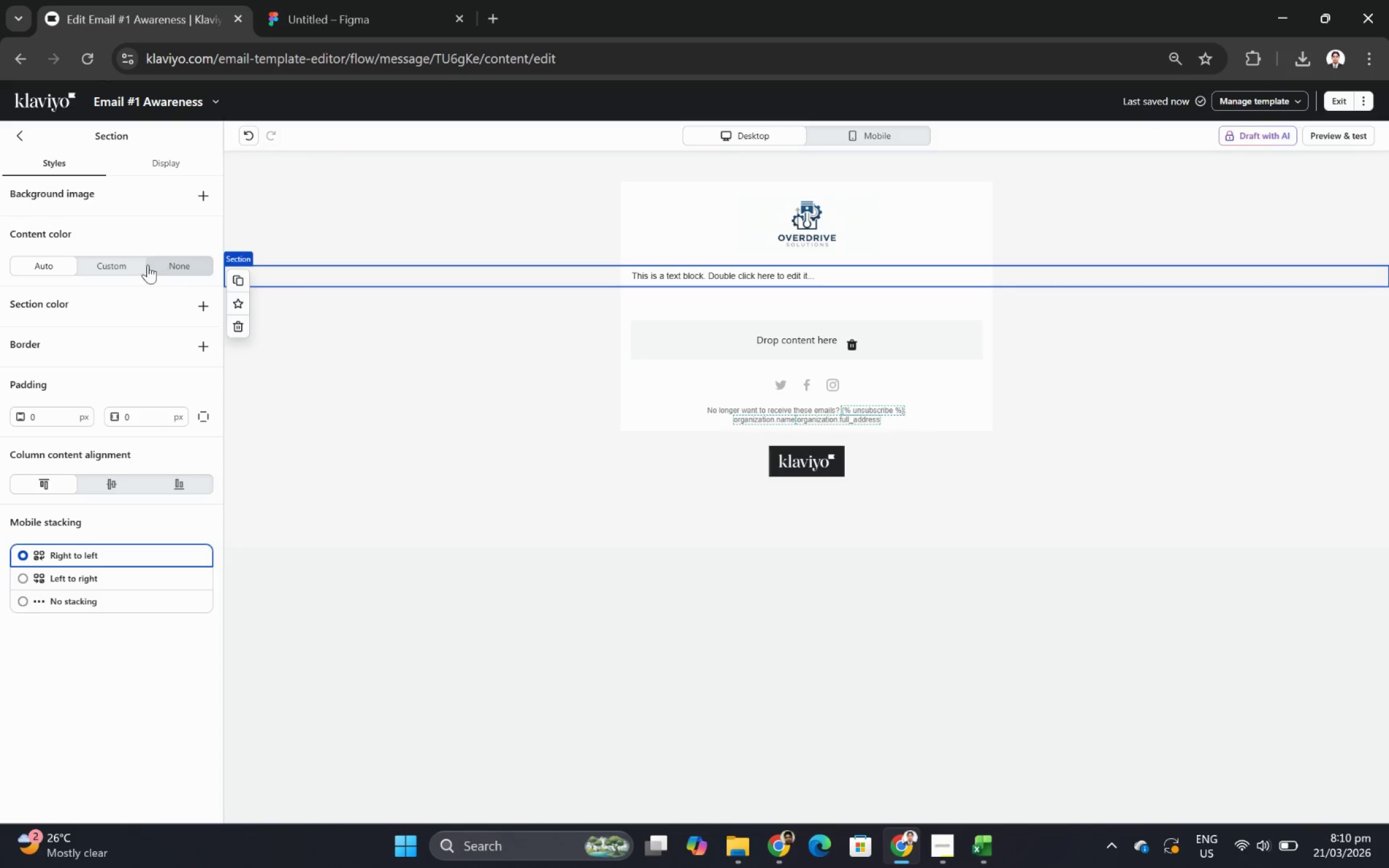 
double_click([61, 415])
 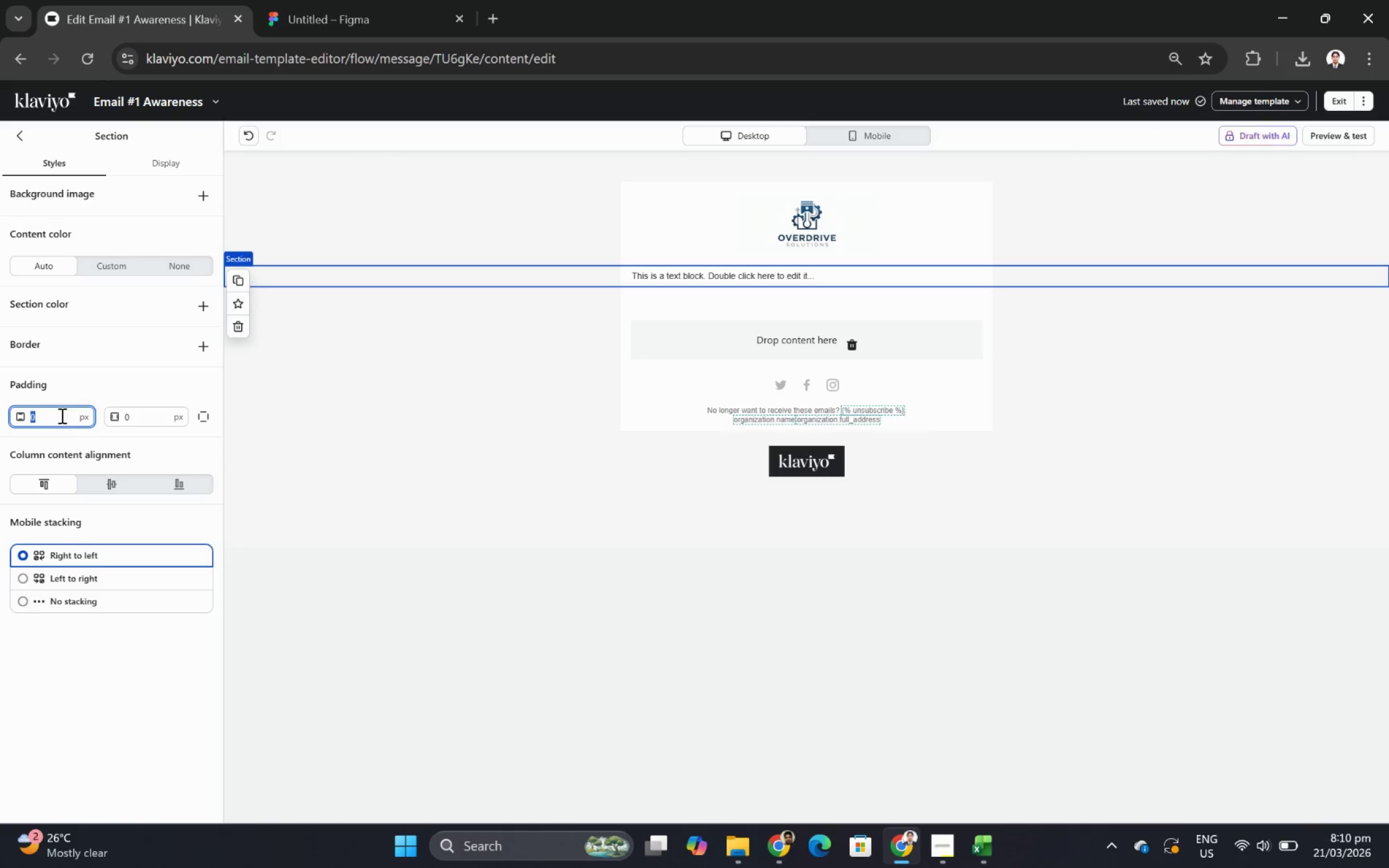 
key(Numpad1)
 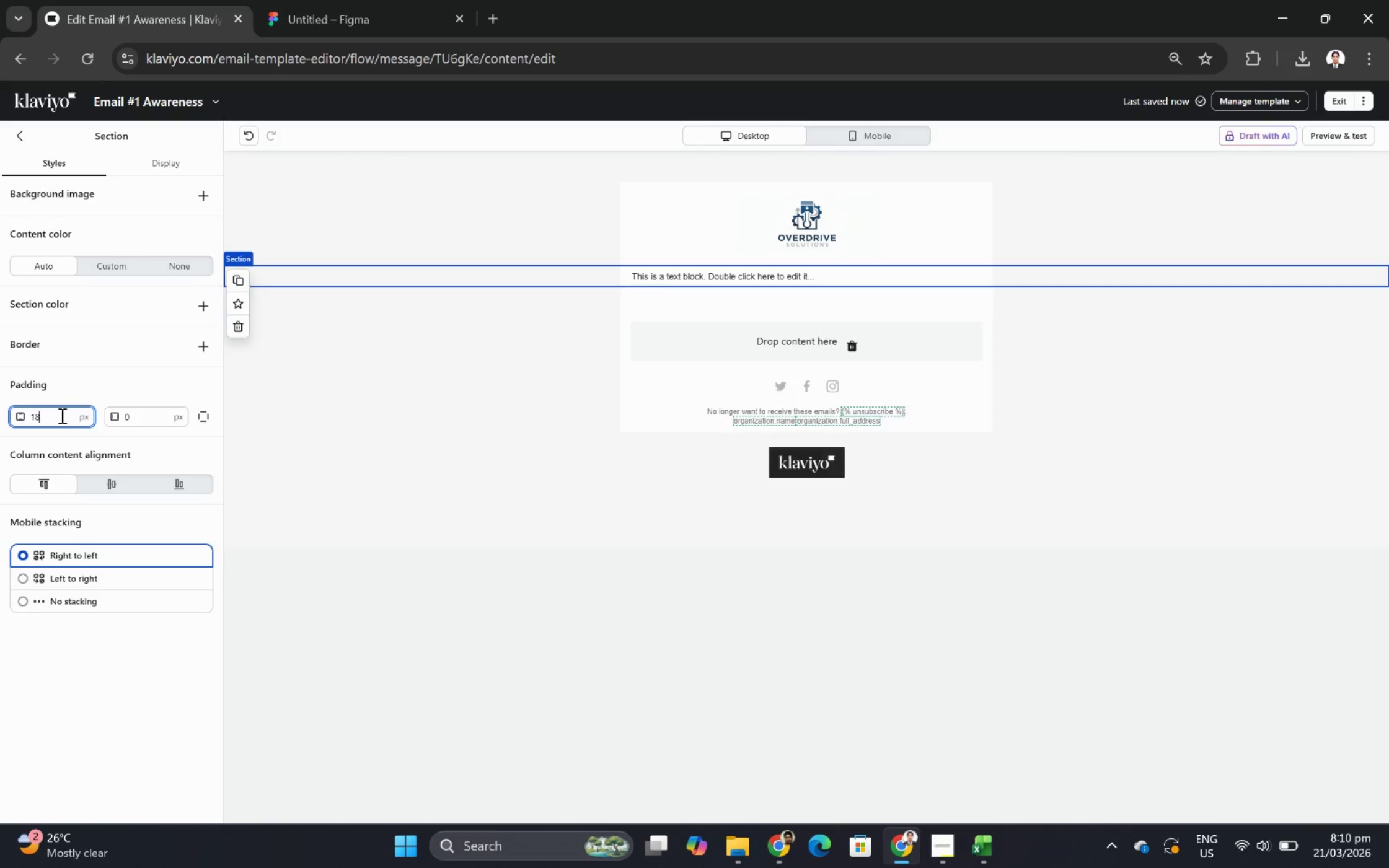 
key(Numpad8)
 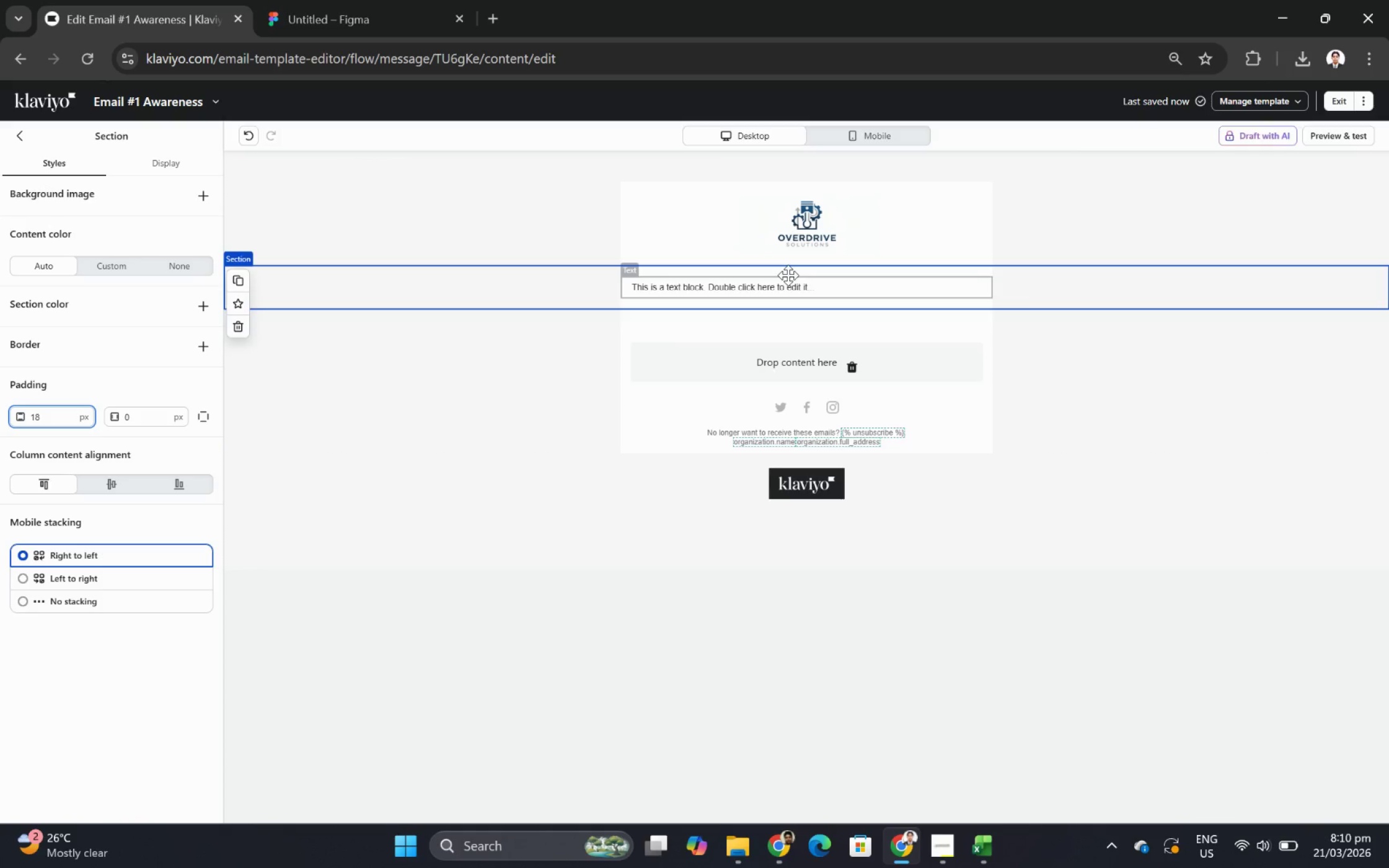 
double_click([788, 283])
 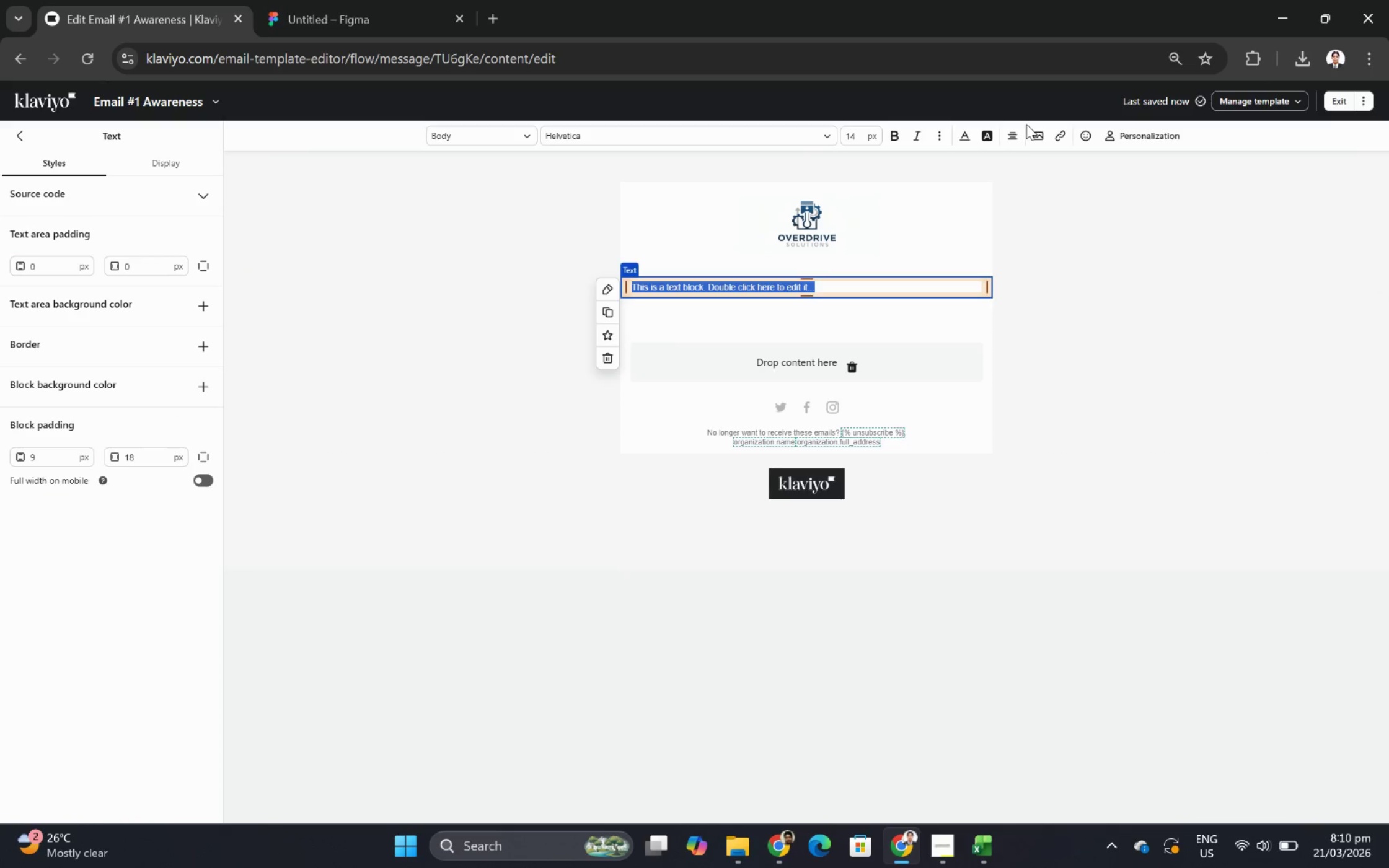 
left_click([1009, 138])
 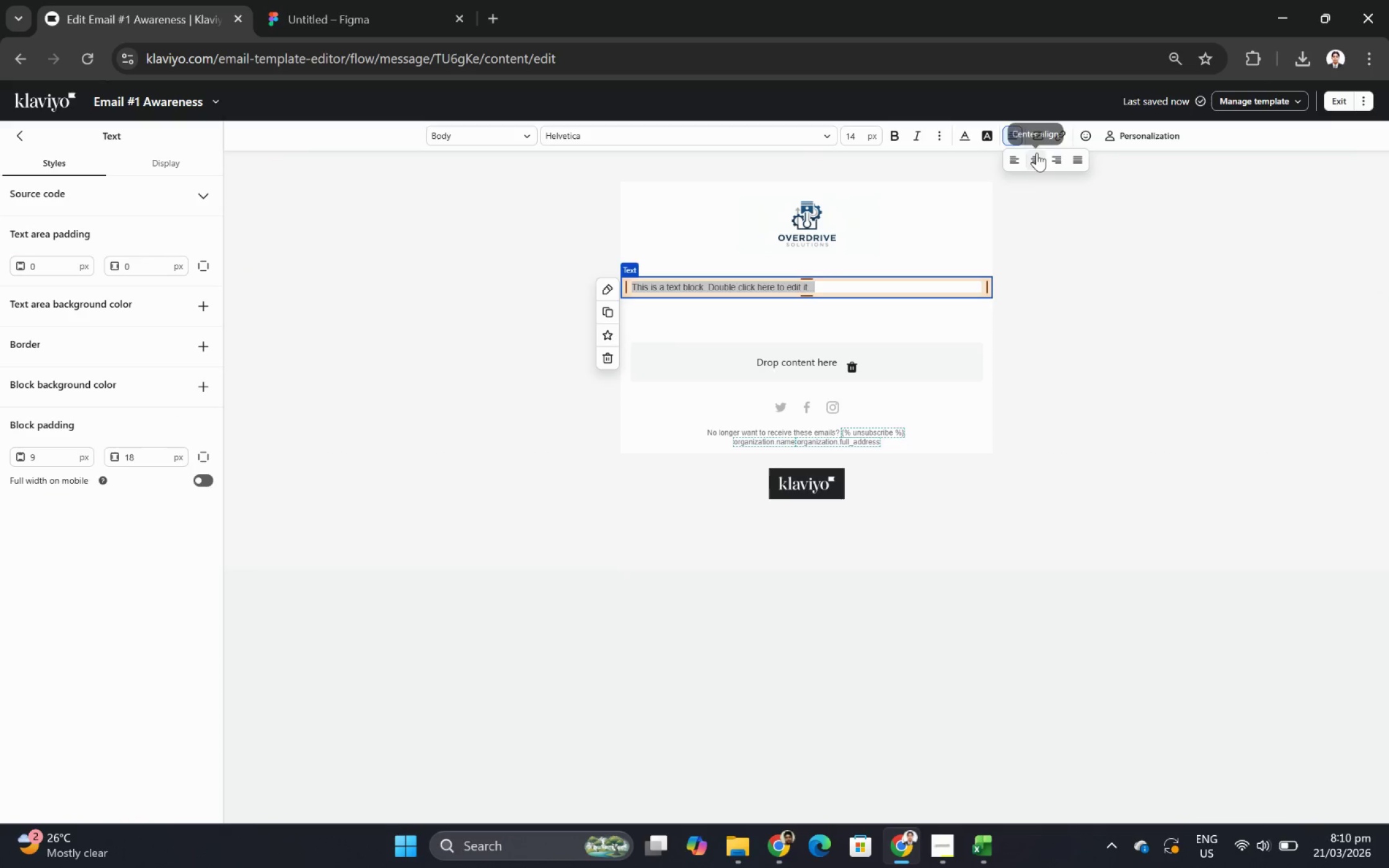 
left_click([1038, 156])
 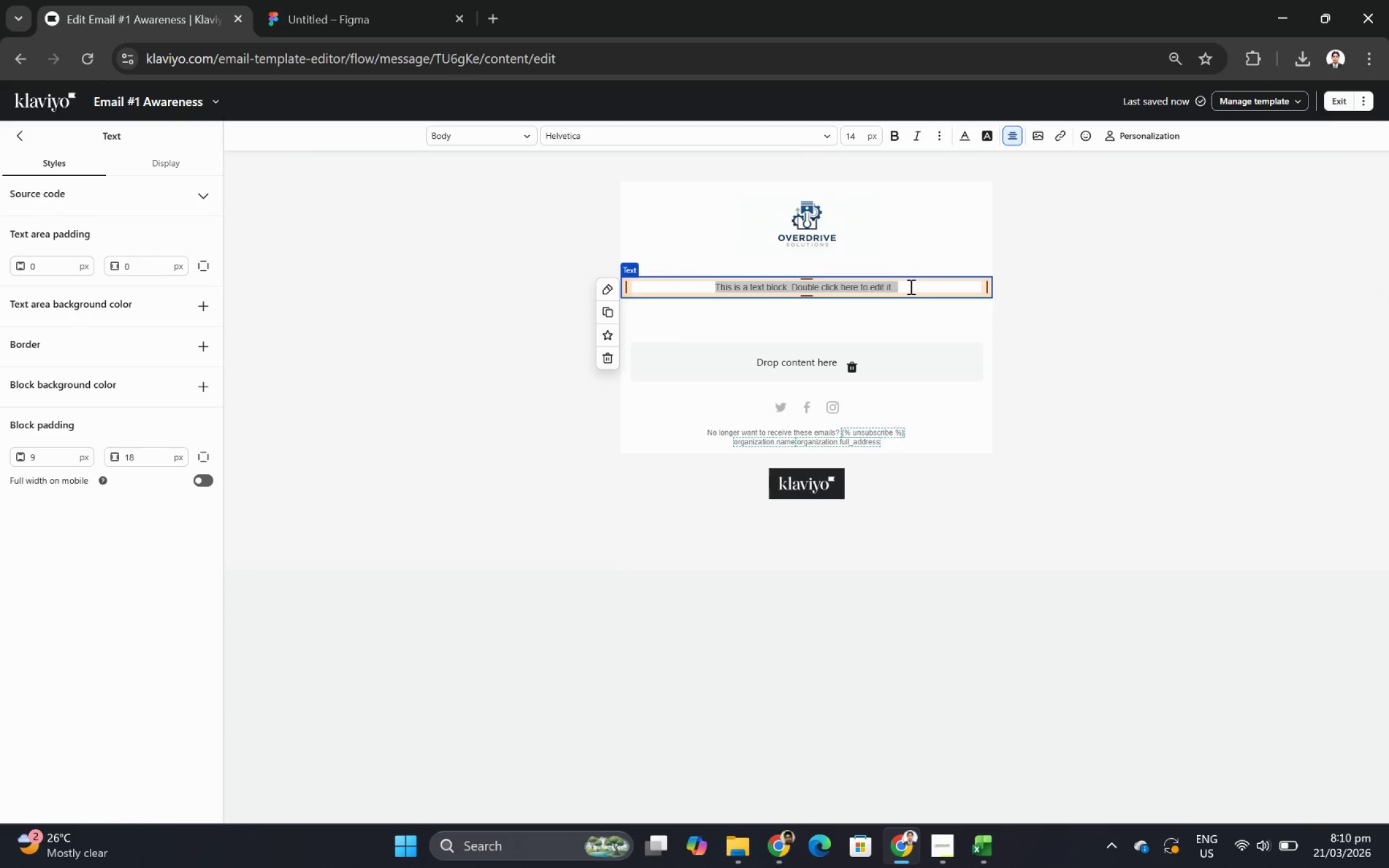 
double_click([909, 288])
 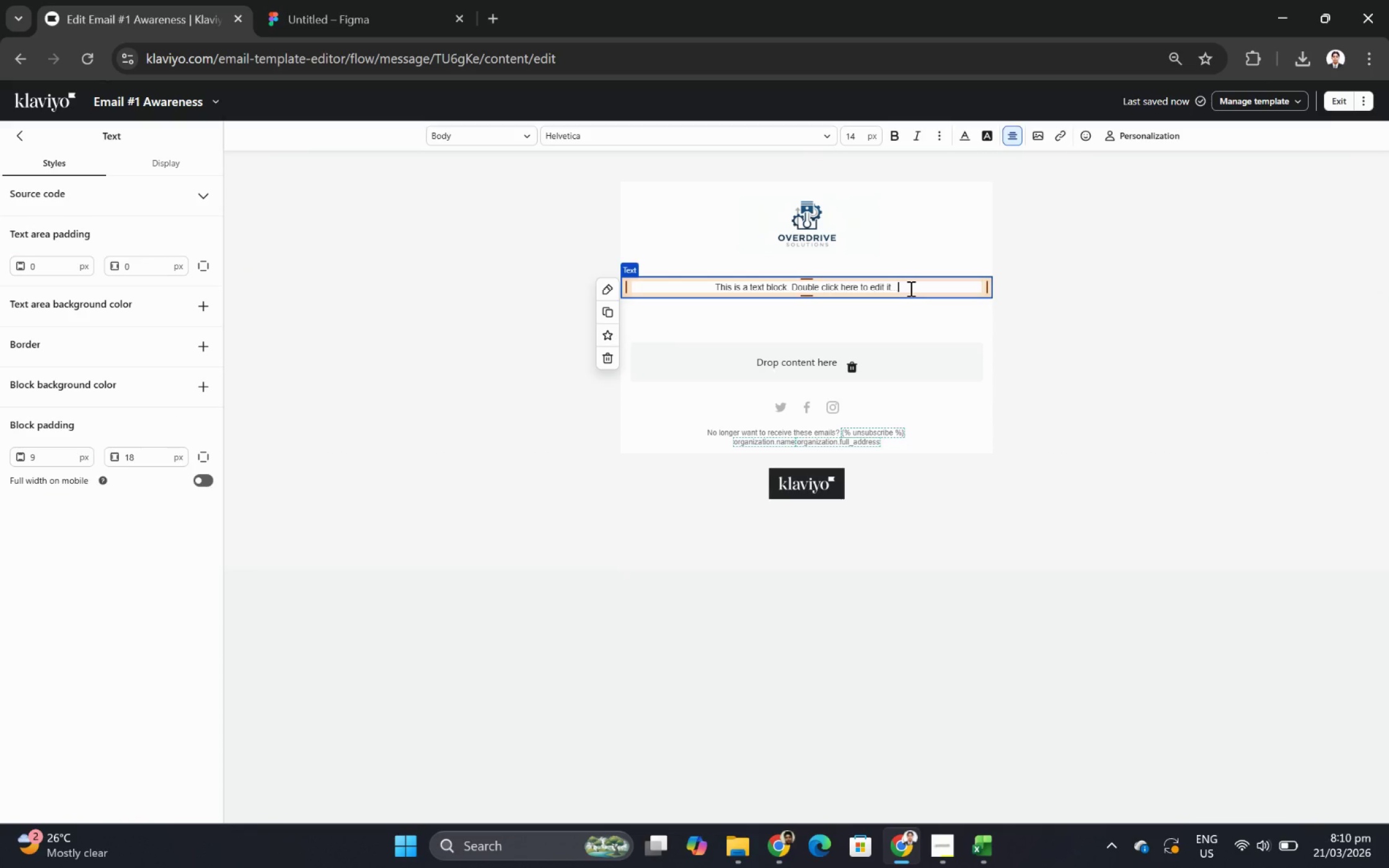 
triple_click([909, 288])
 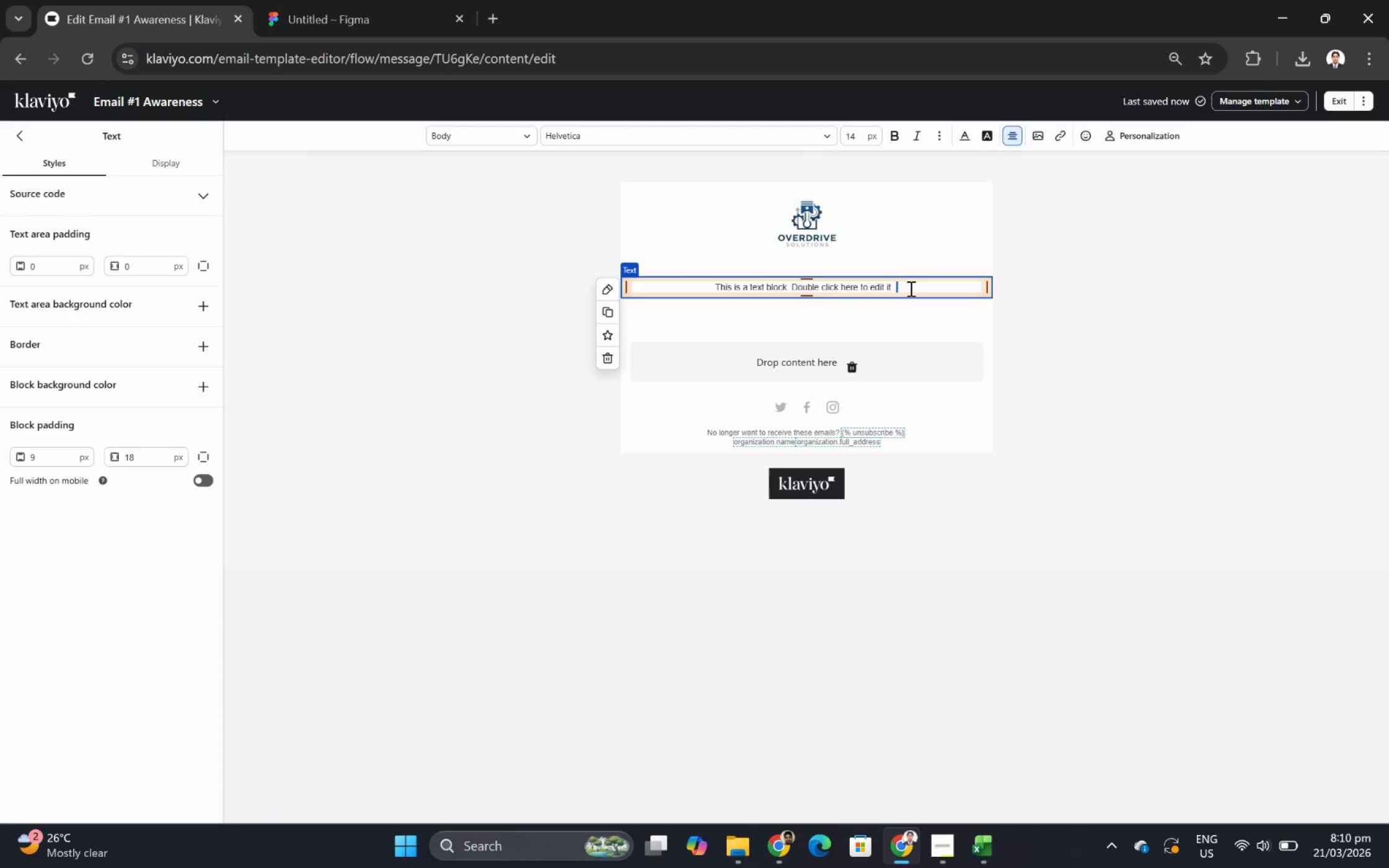 
triple_click([909, 288])
 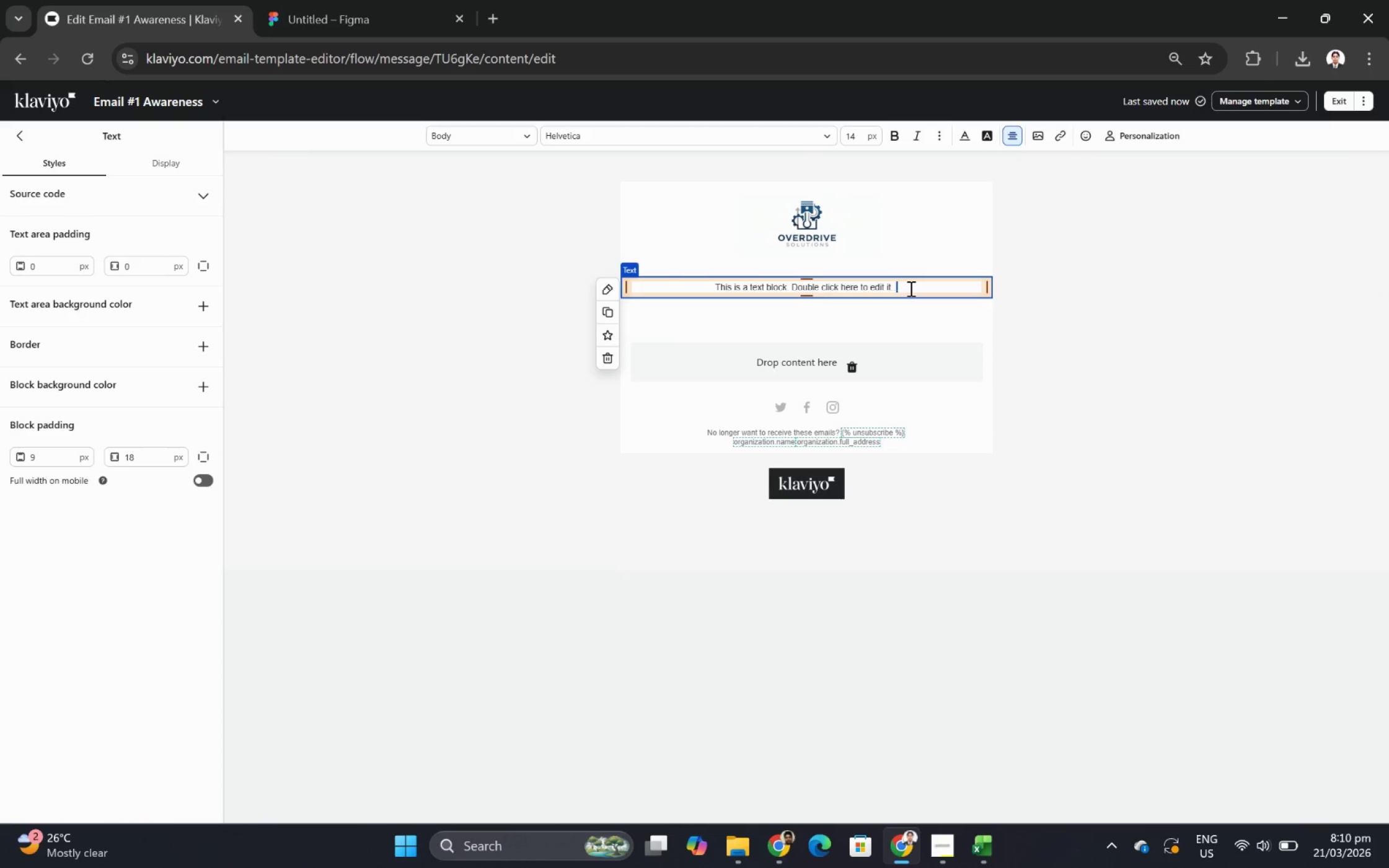 
triple_click([909, 288])
 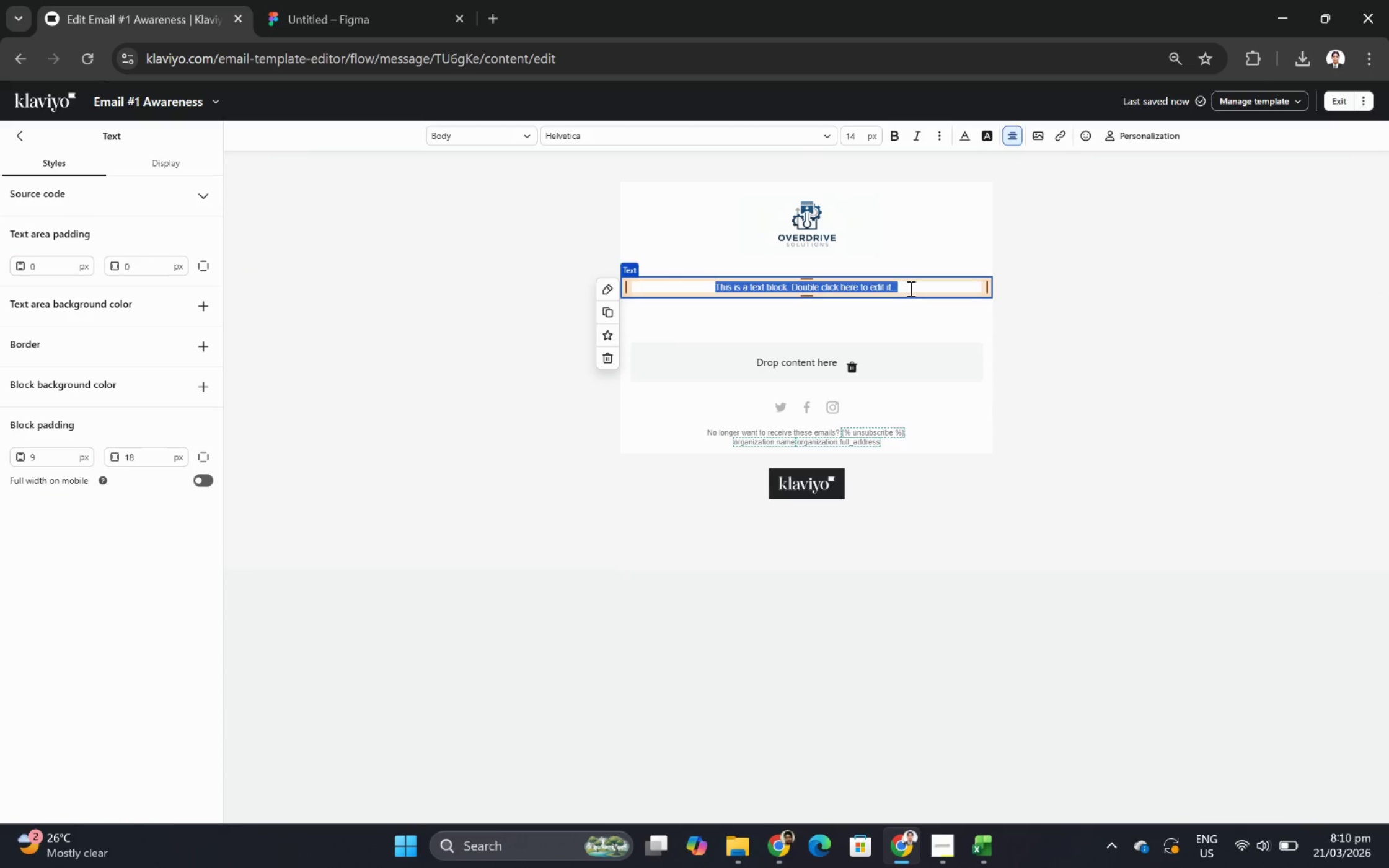 
type(Hi)
 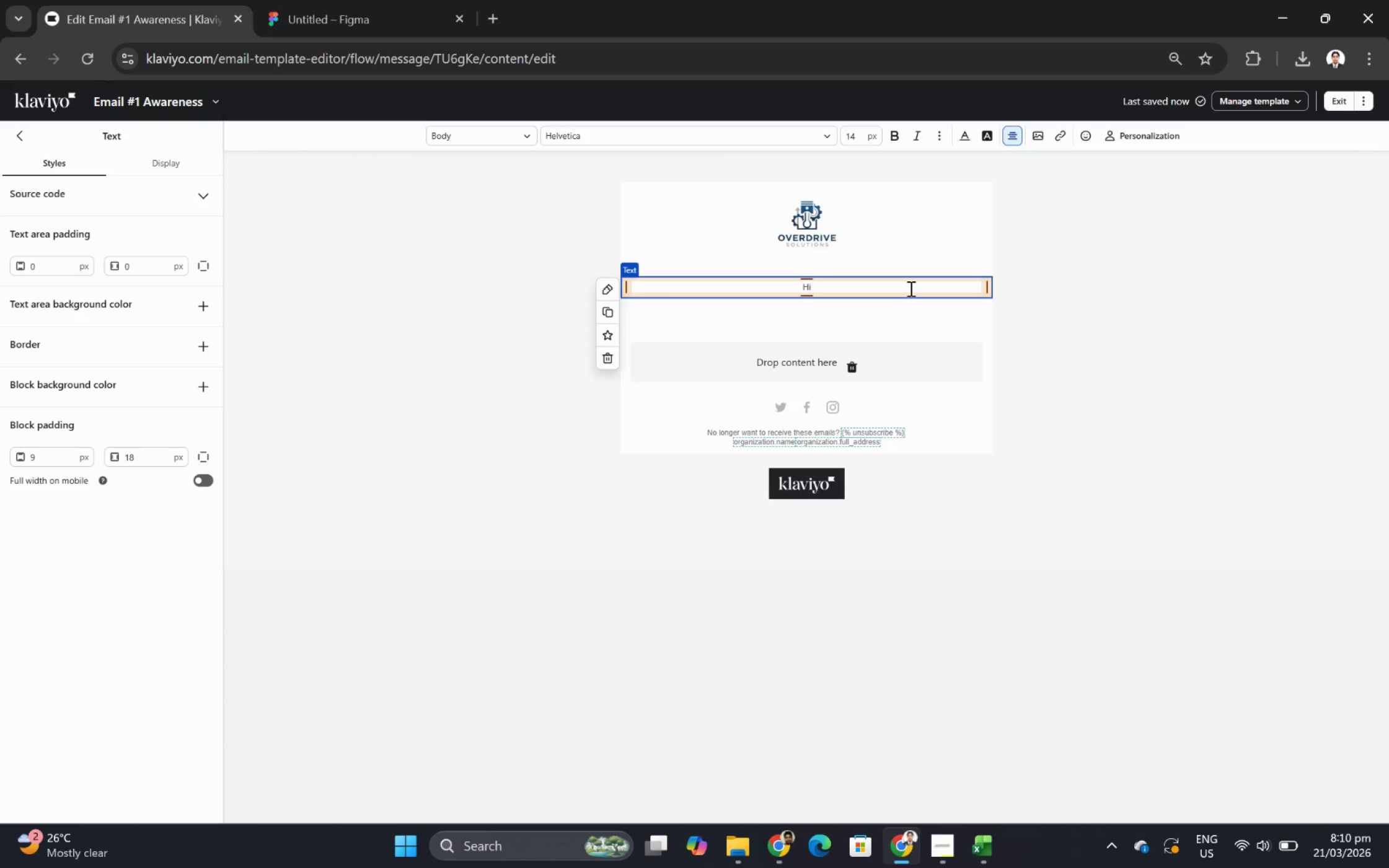 
key(Space)
 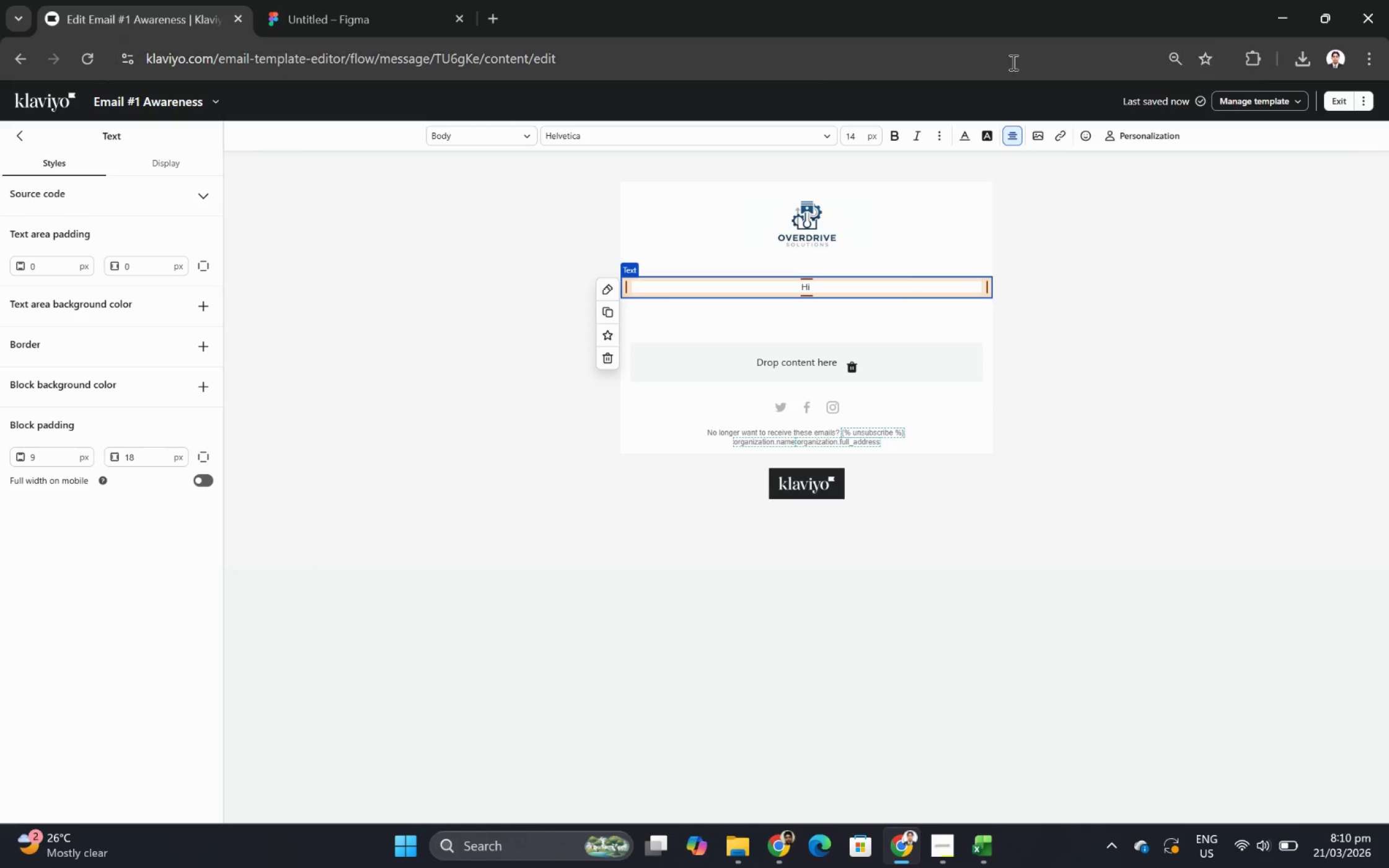 
left_click([1133, 137])
 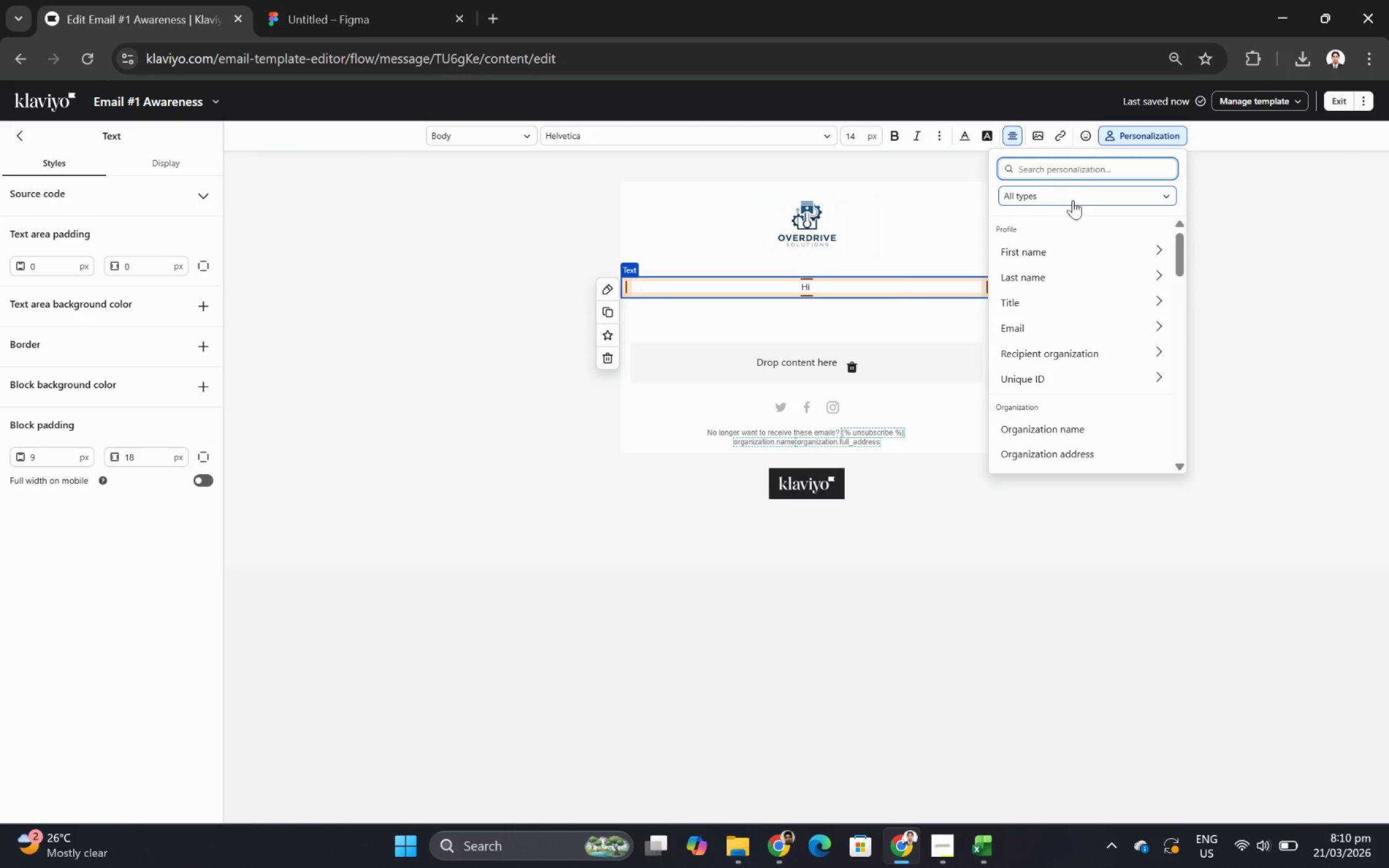 
left_click([1080, 251])
 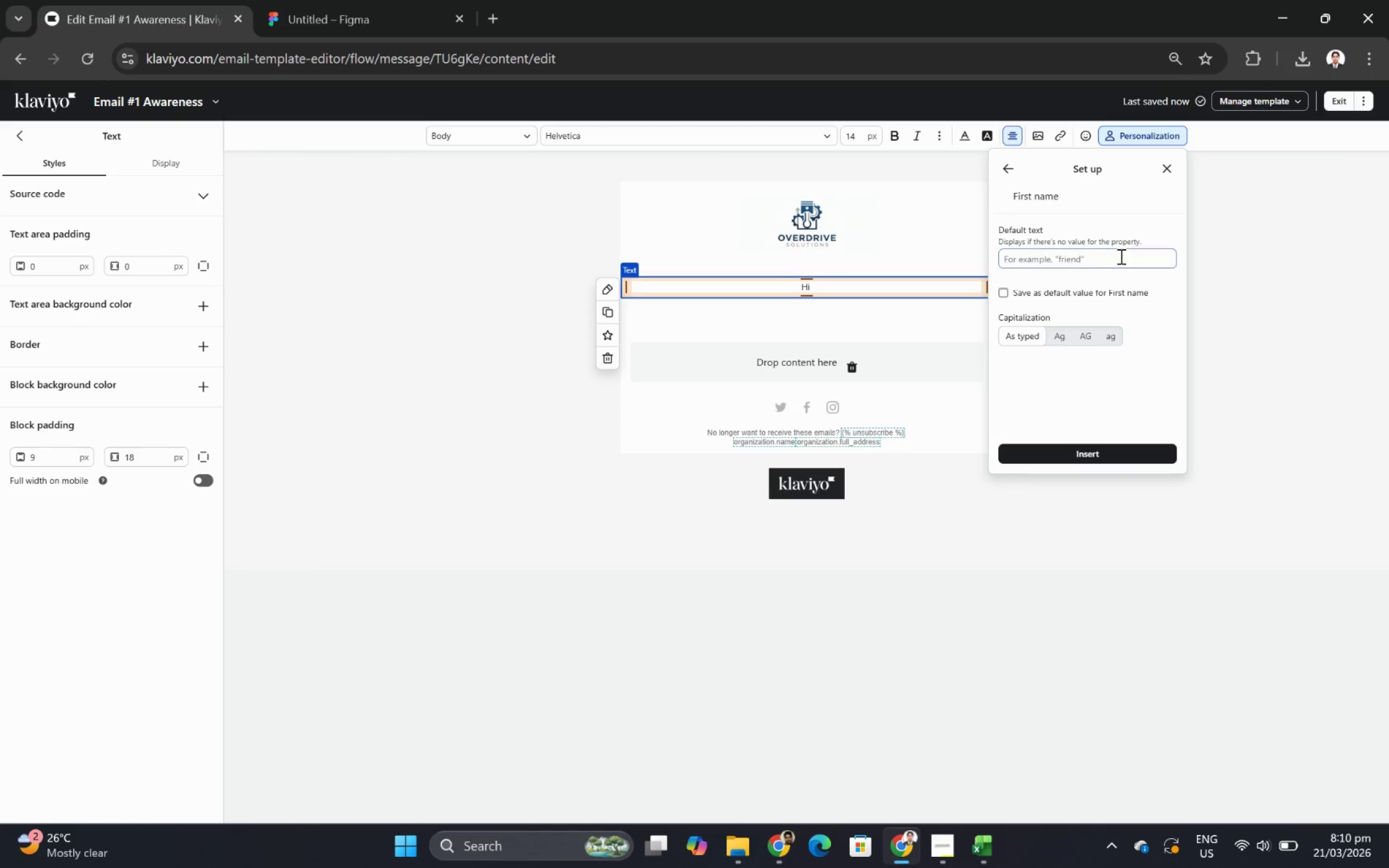 
left_click([1120, 256])
 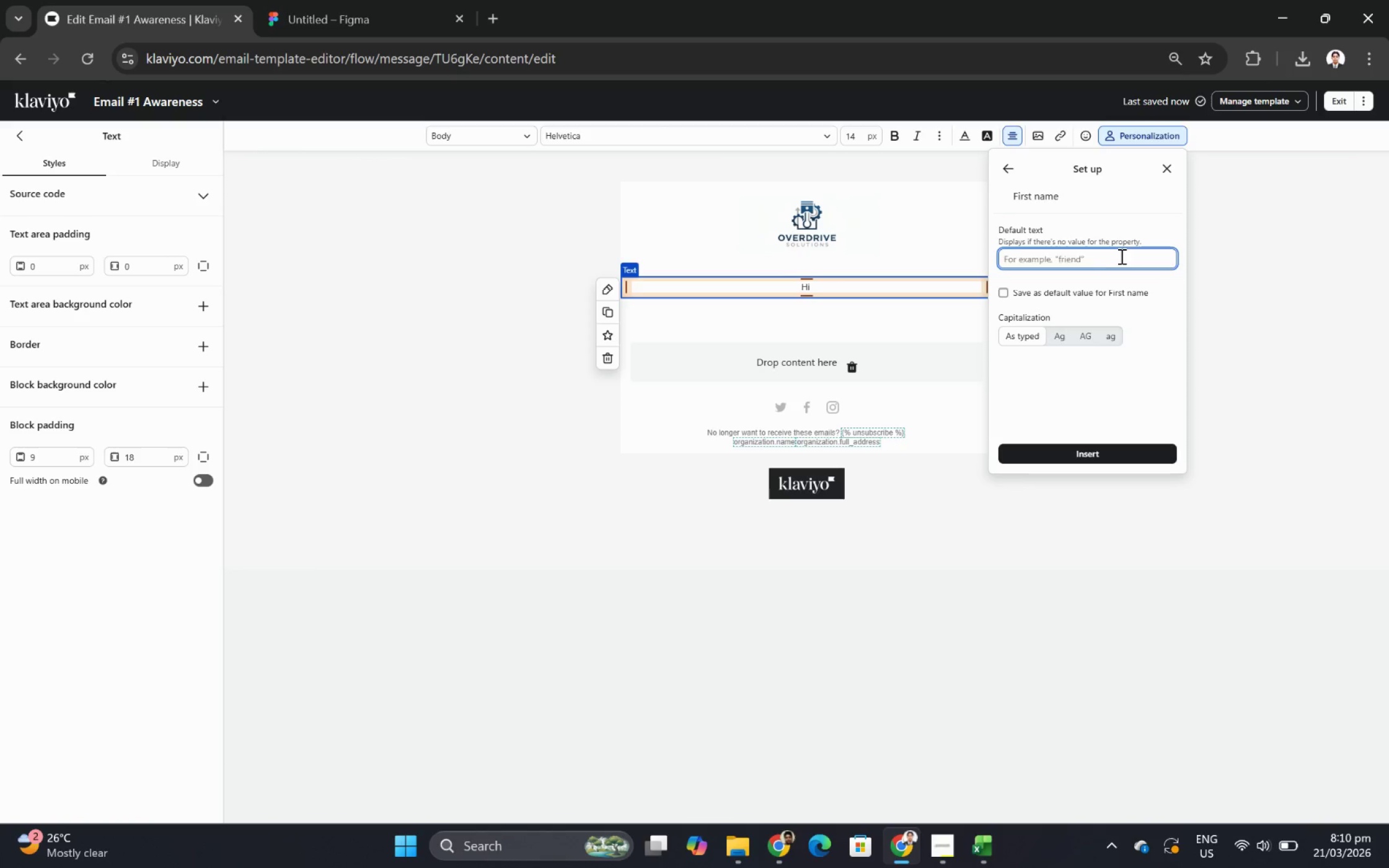 
type(there)
 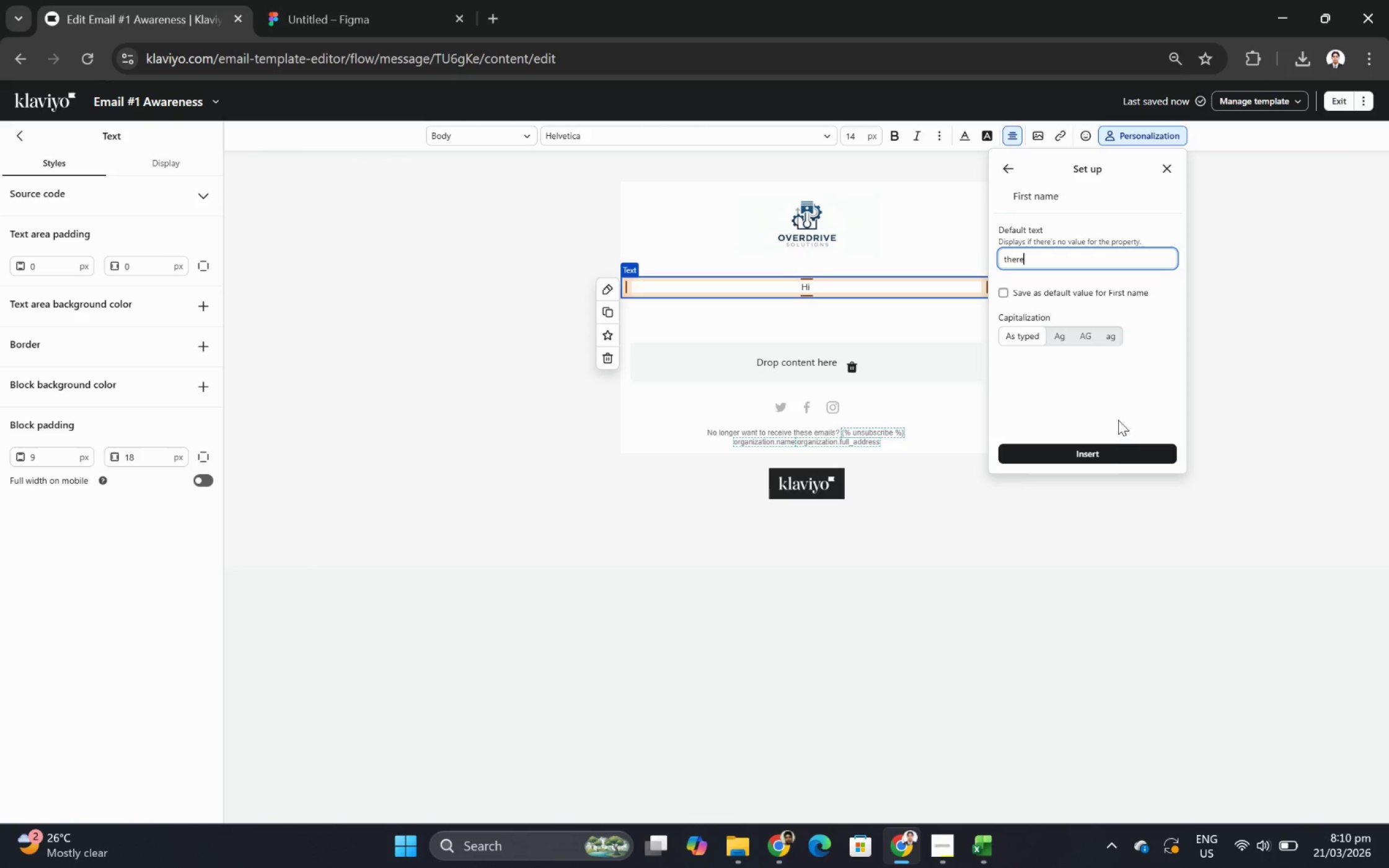 
left_click([1113, 450])
 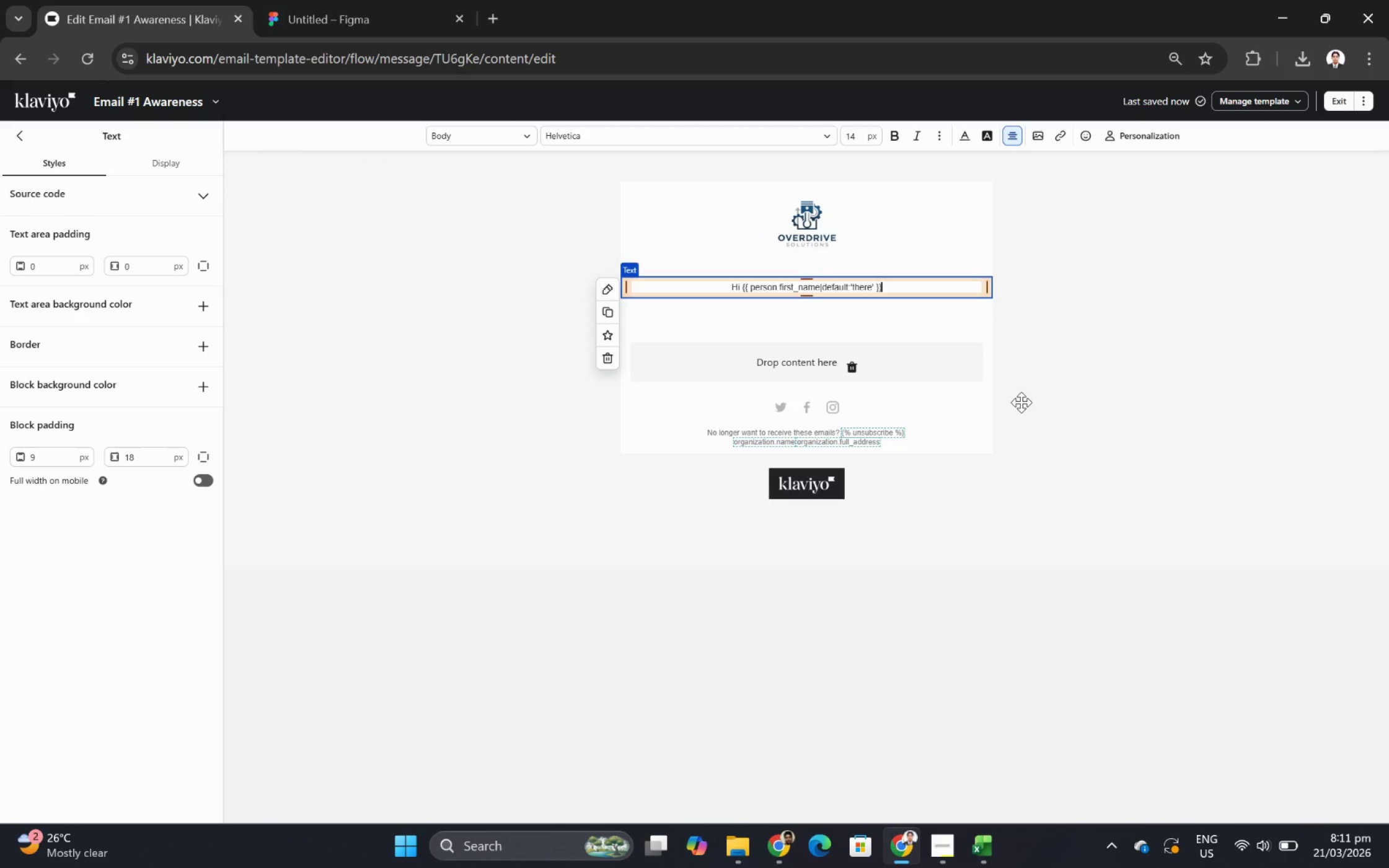 
left_click([1044, 406])
 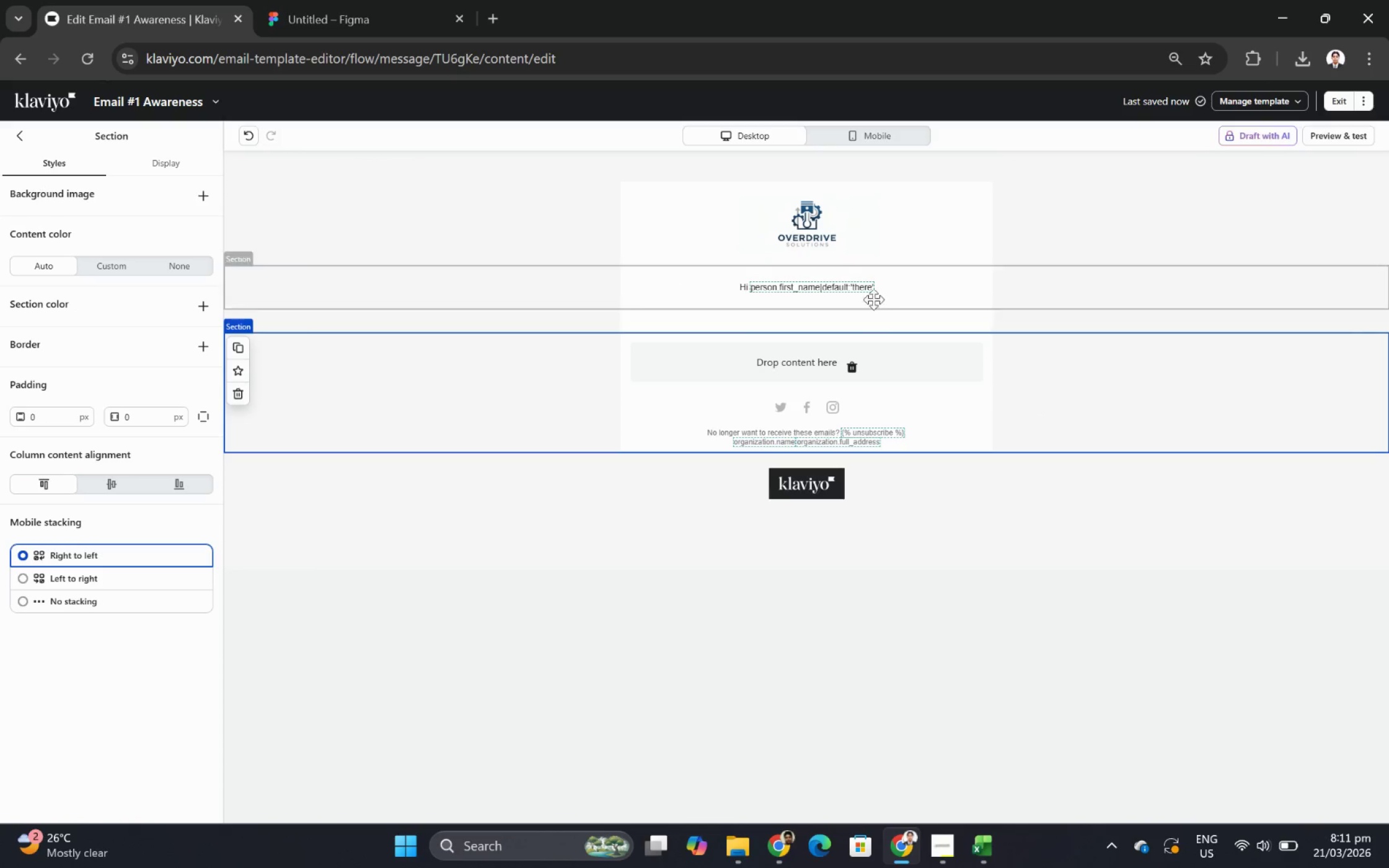 
double_click([880, 291])
 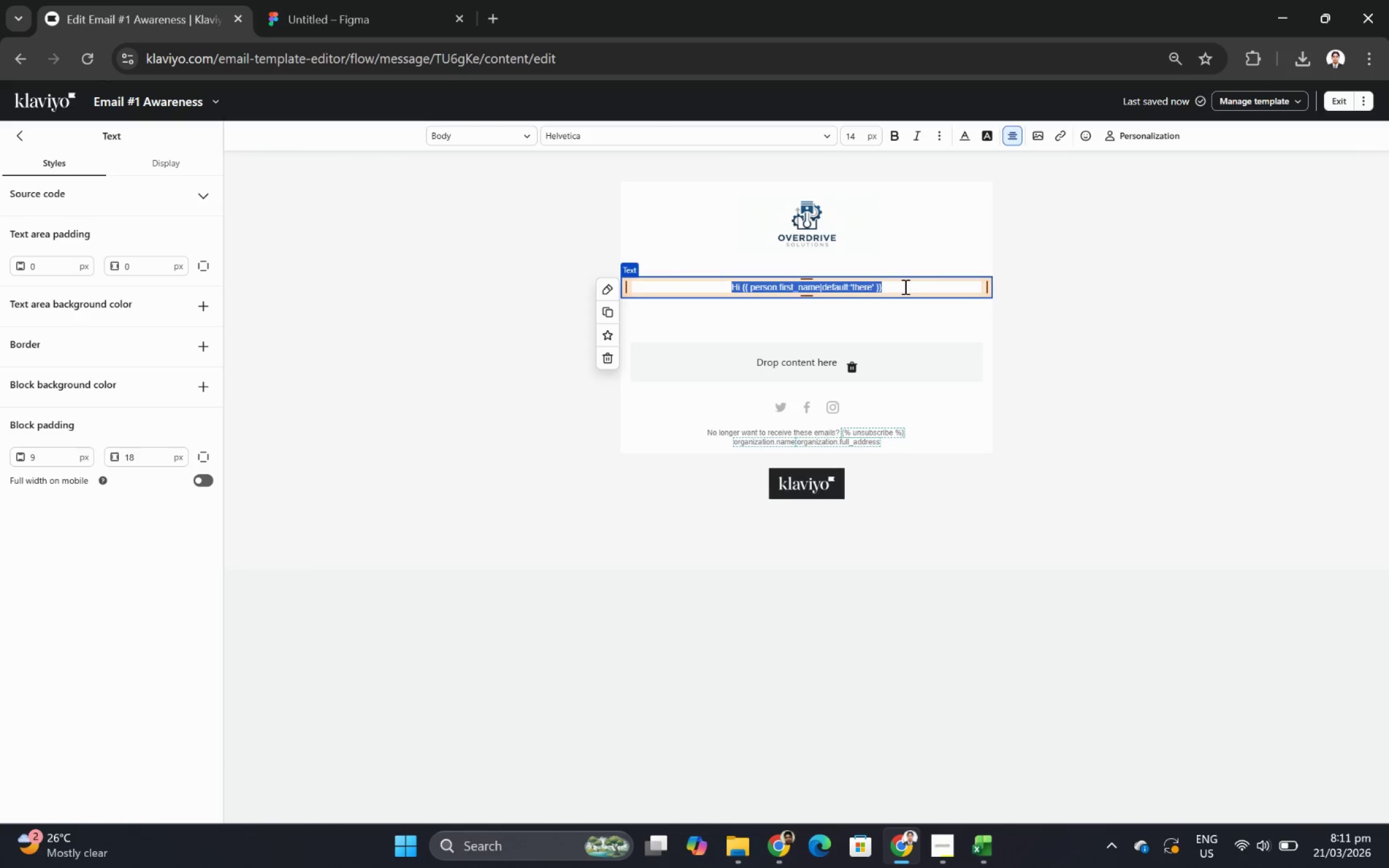 
left_click([904, 286])
 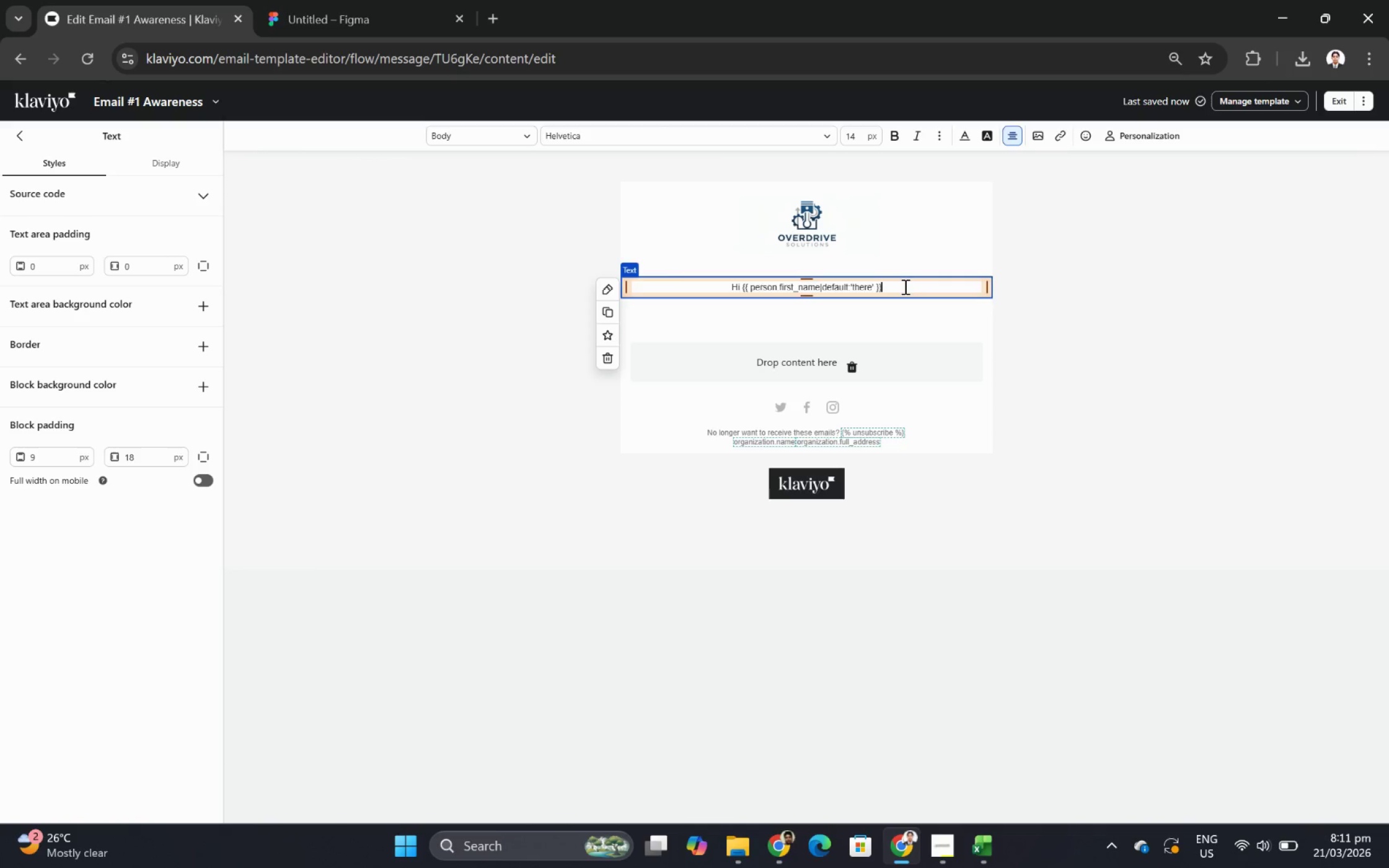 
key(Shift+ShiftRight)
 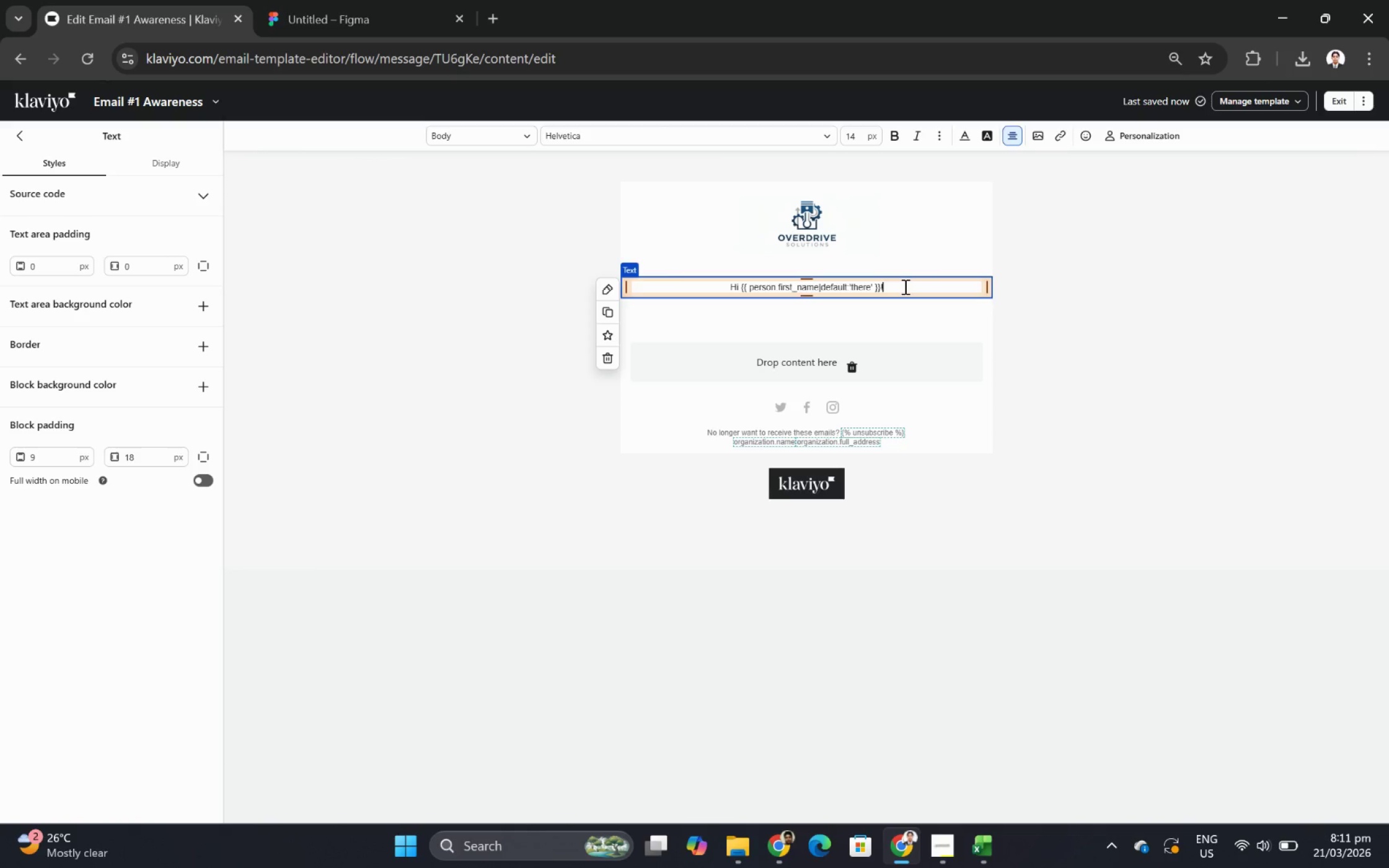 
key(Shift+1)
 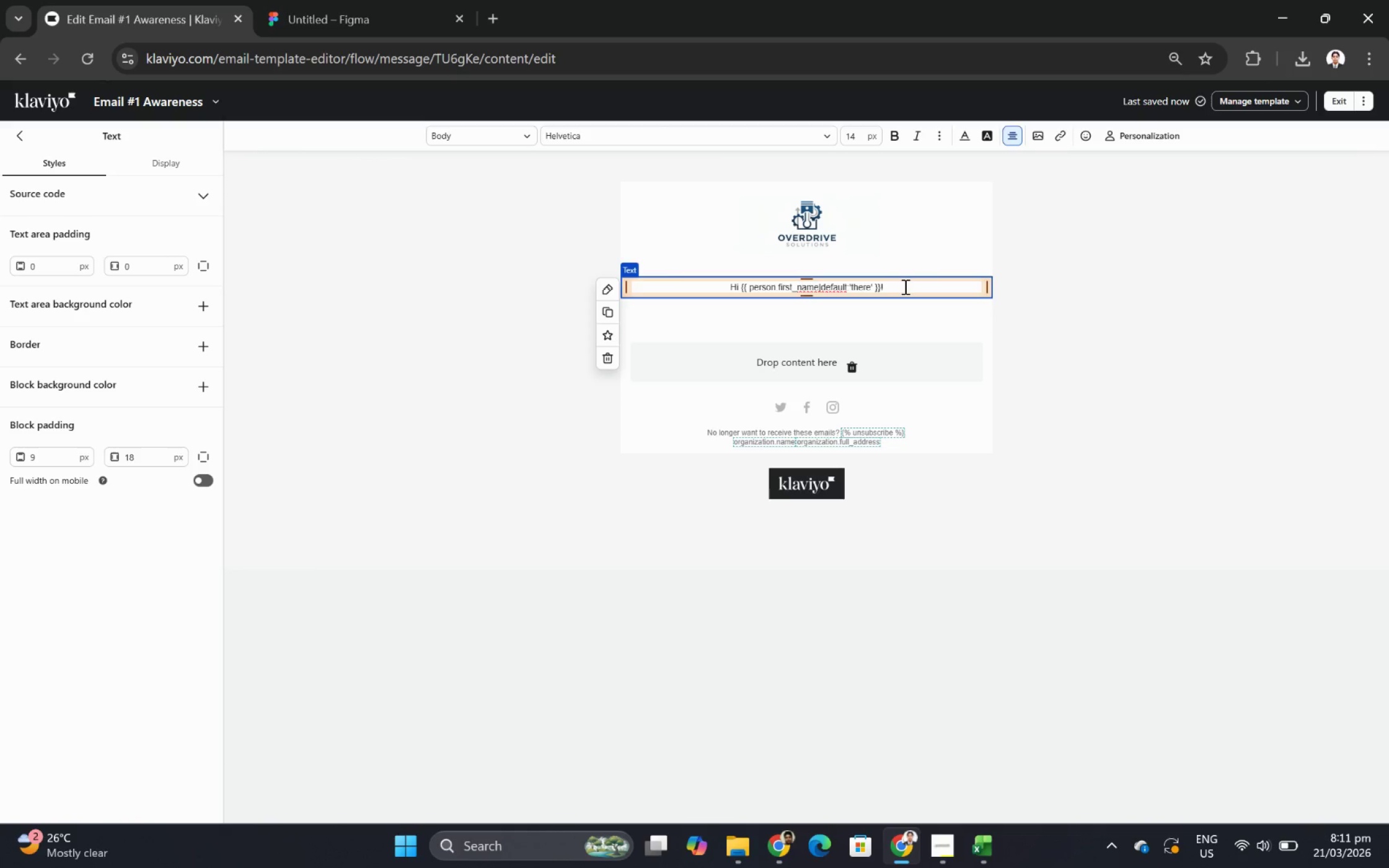 
key(Control+A)
 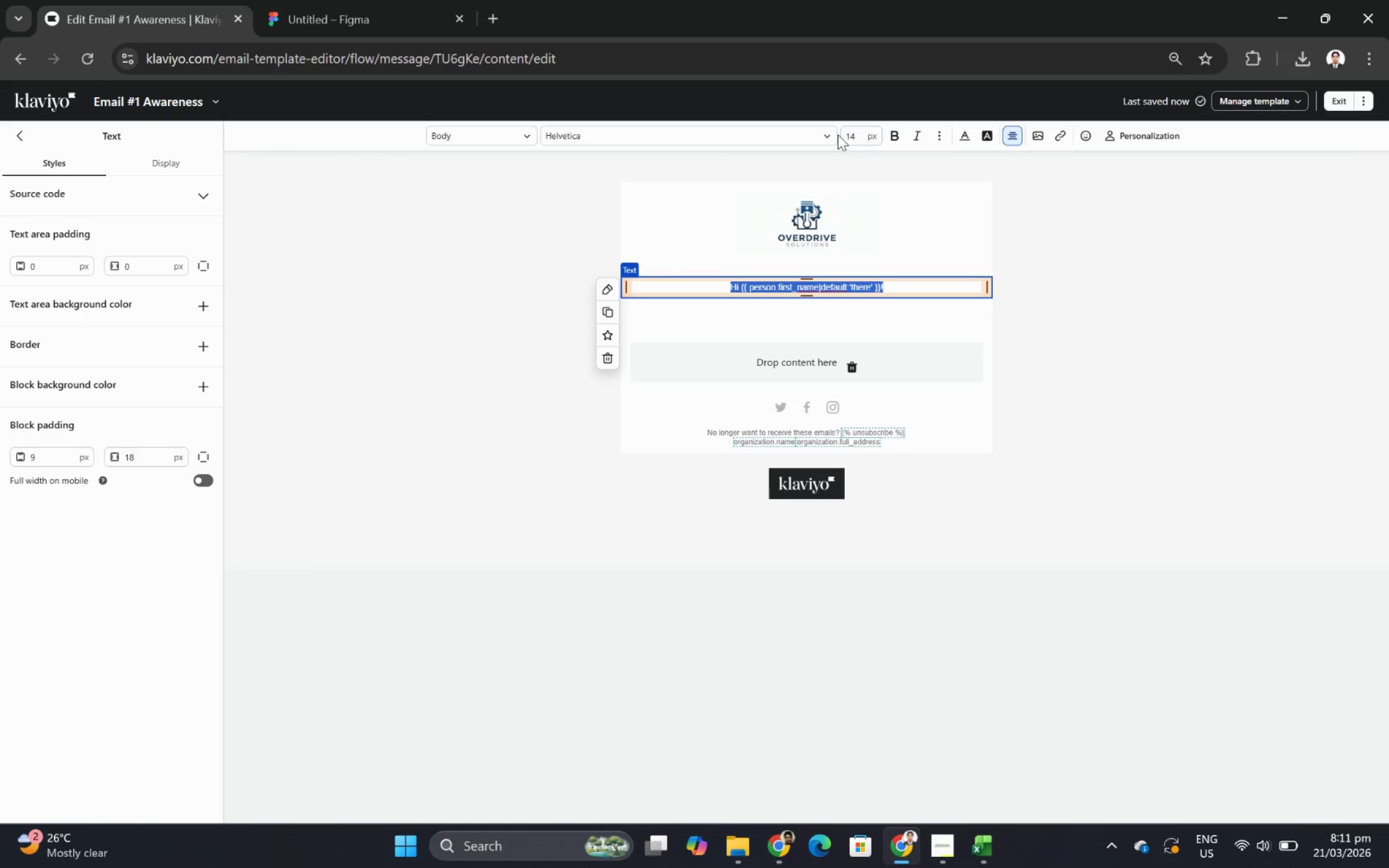 
double_click([859, 134])
 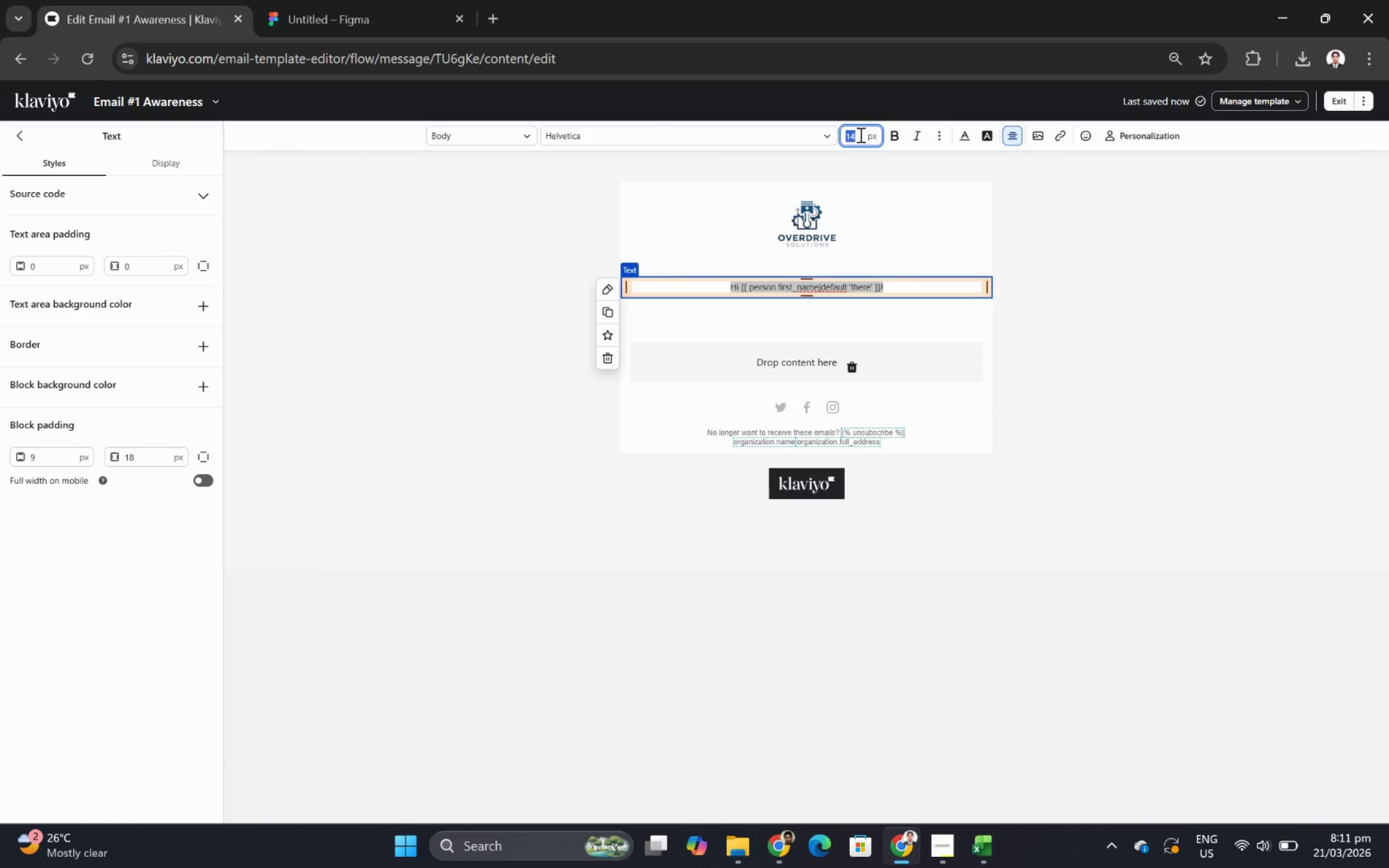 
key(Numpad2)
 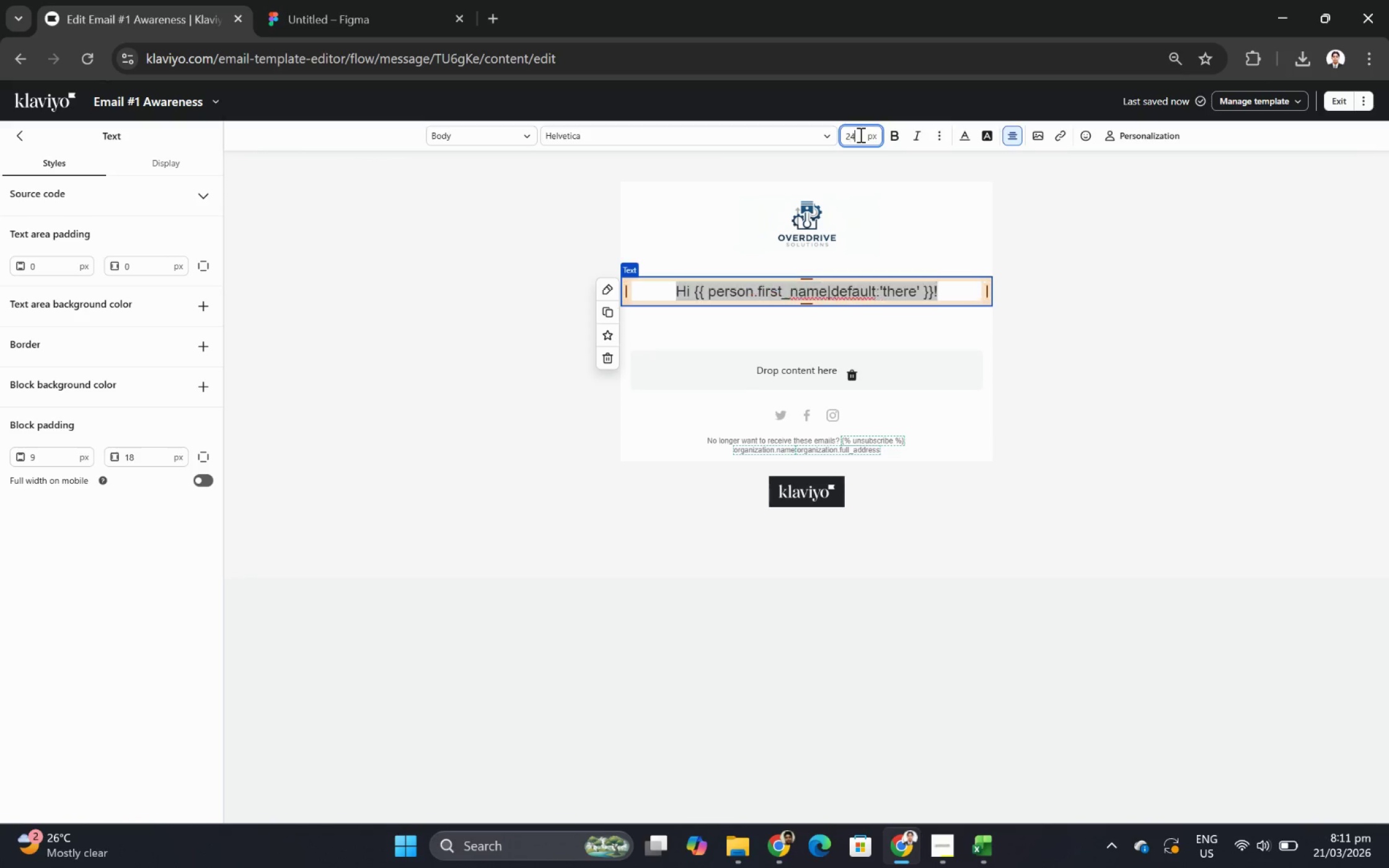 
key(Numpad4)
 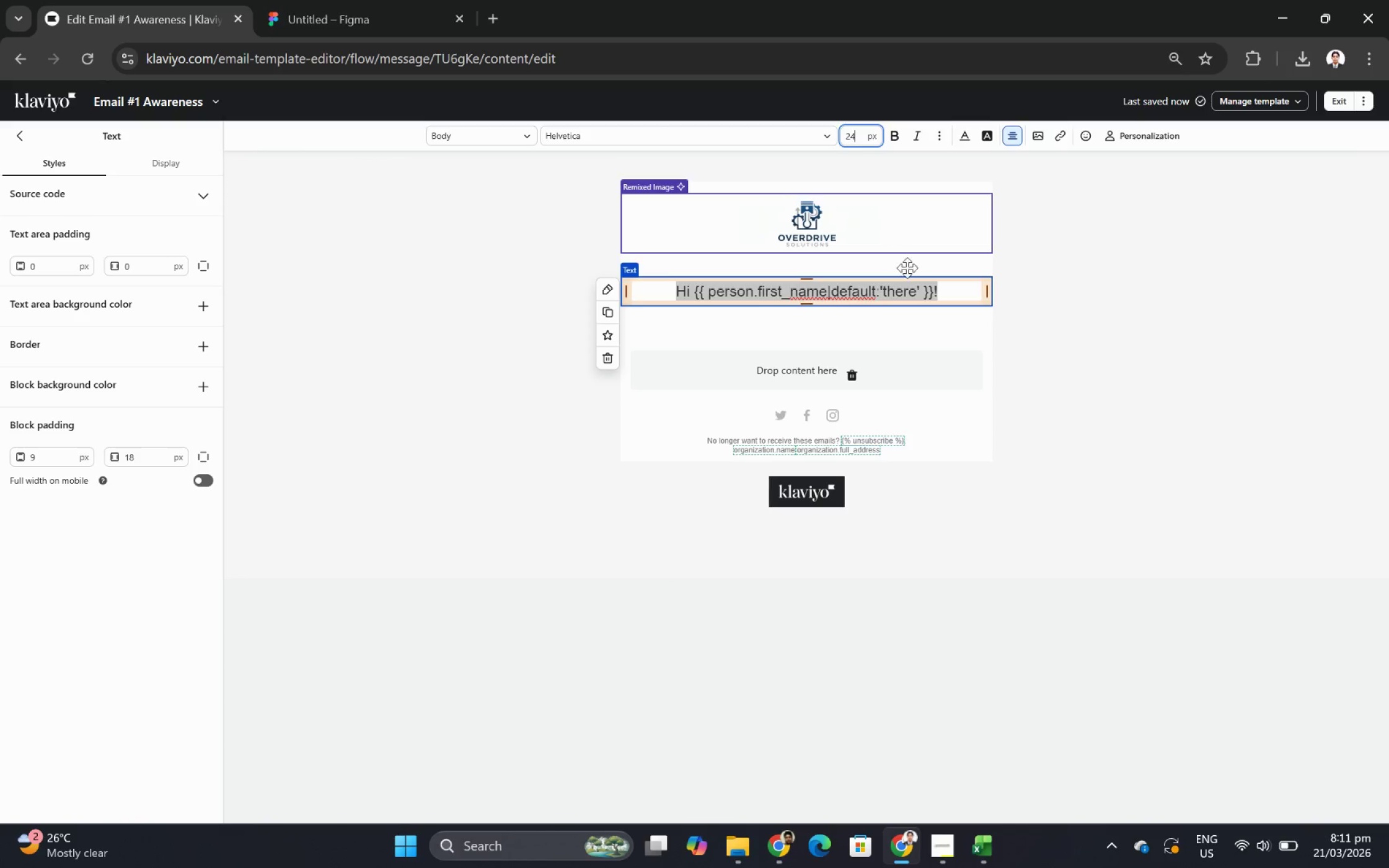 
left_click([1106, 356])
 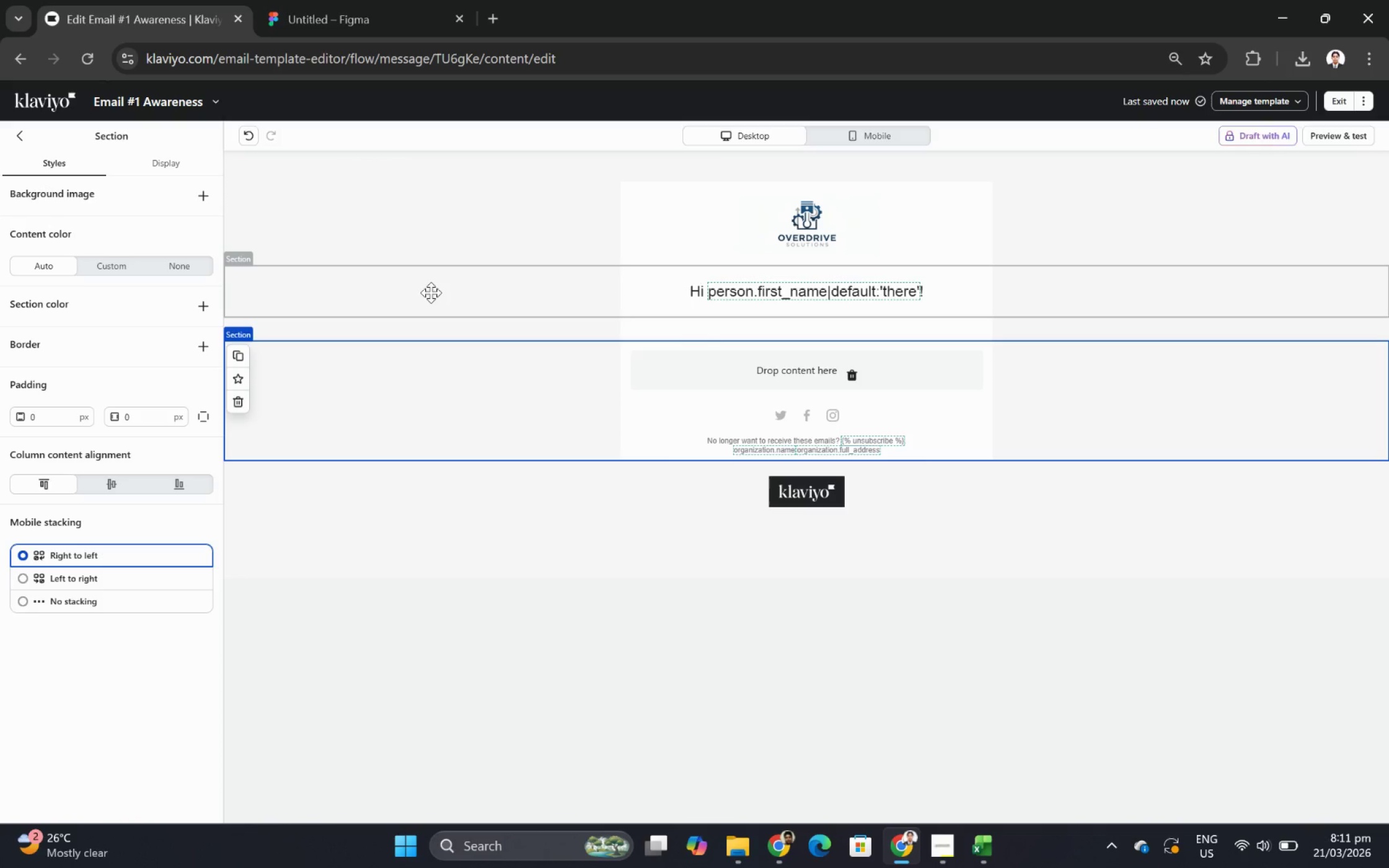 
wait(10.66)
 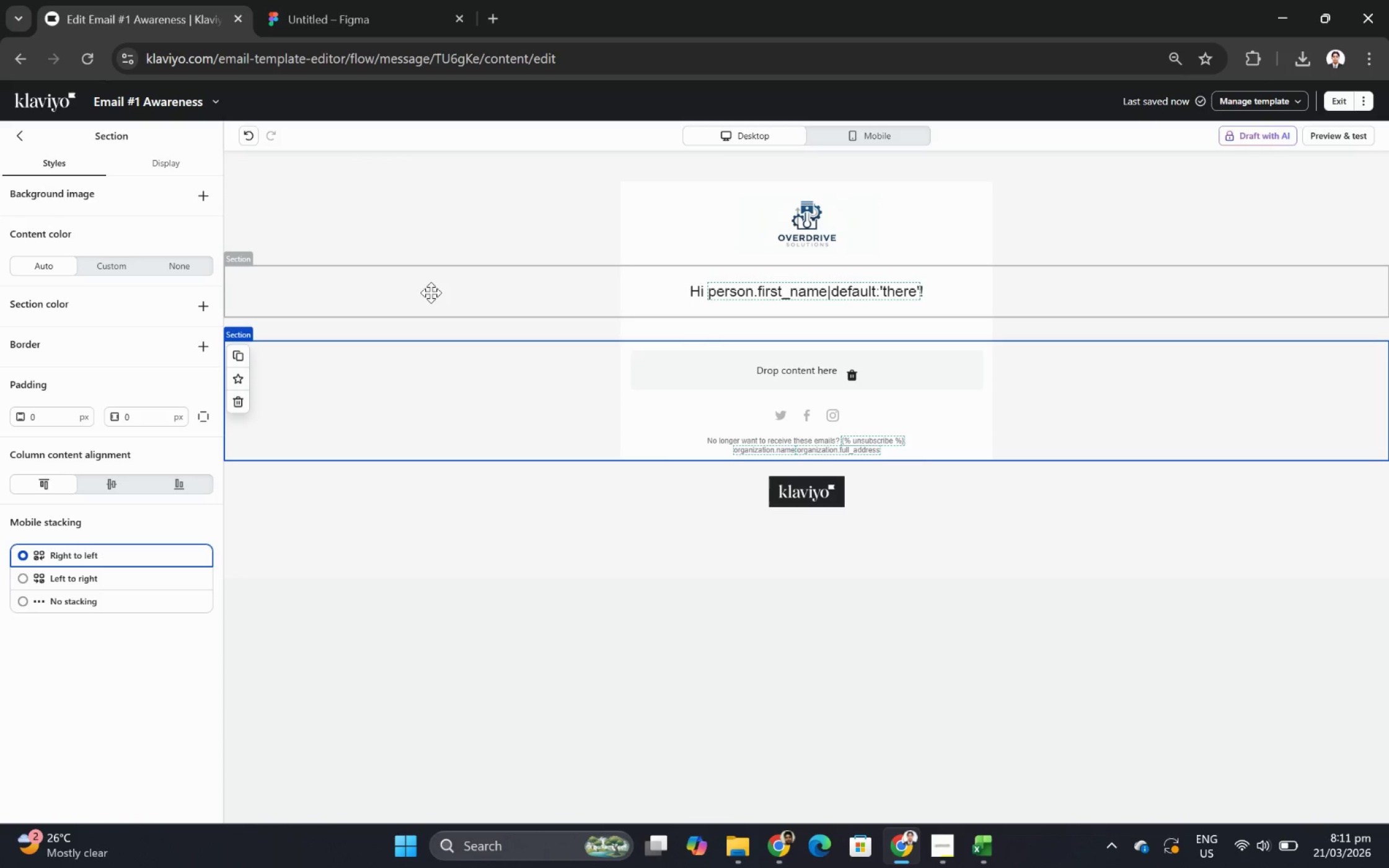 
left_click([20, 141])
 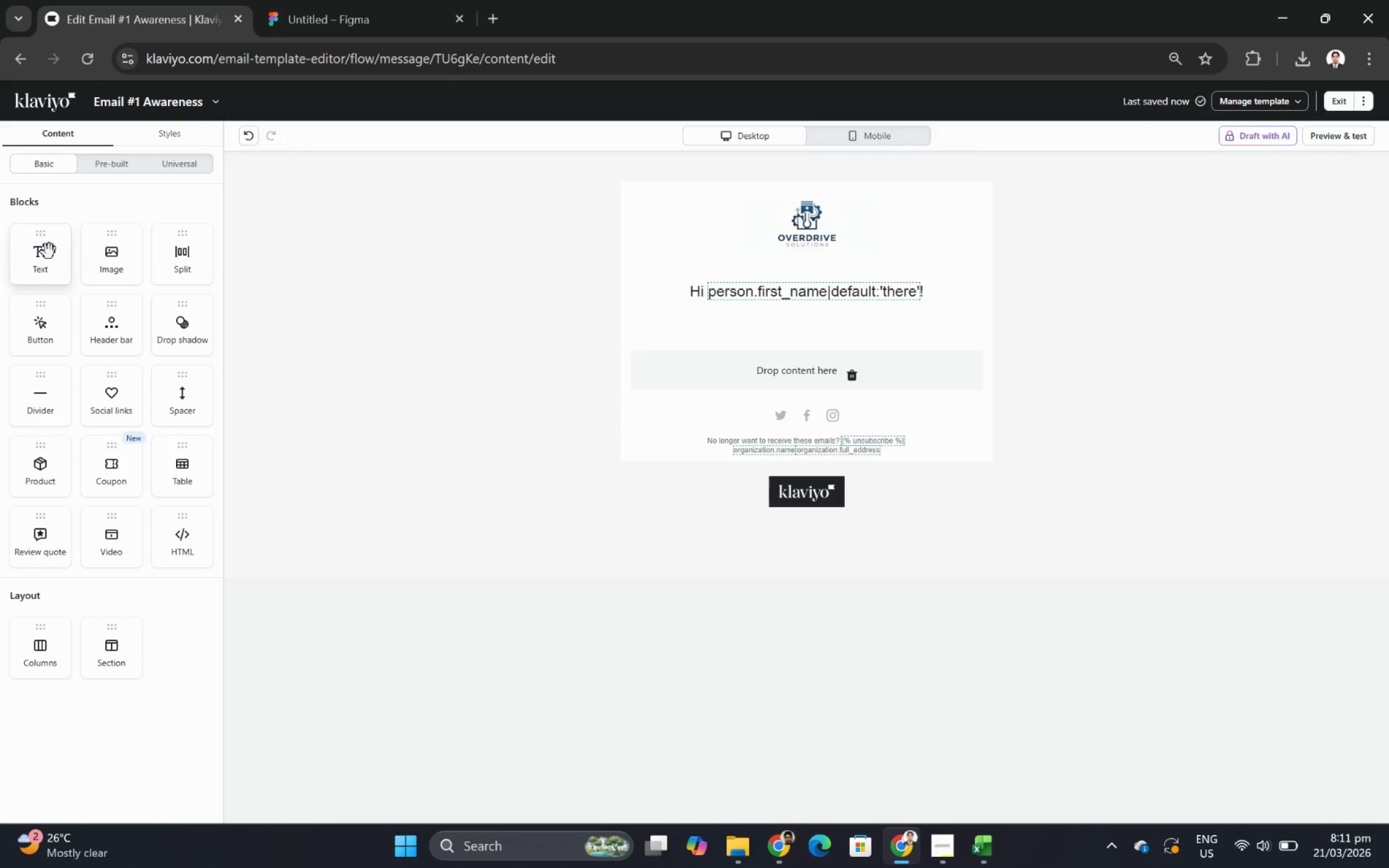 
left_click_drag(start_coordinate=[52, 252], to_coordinate=[738, 322])
 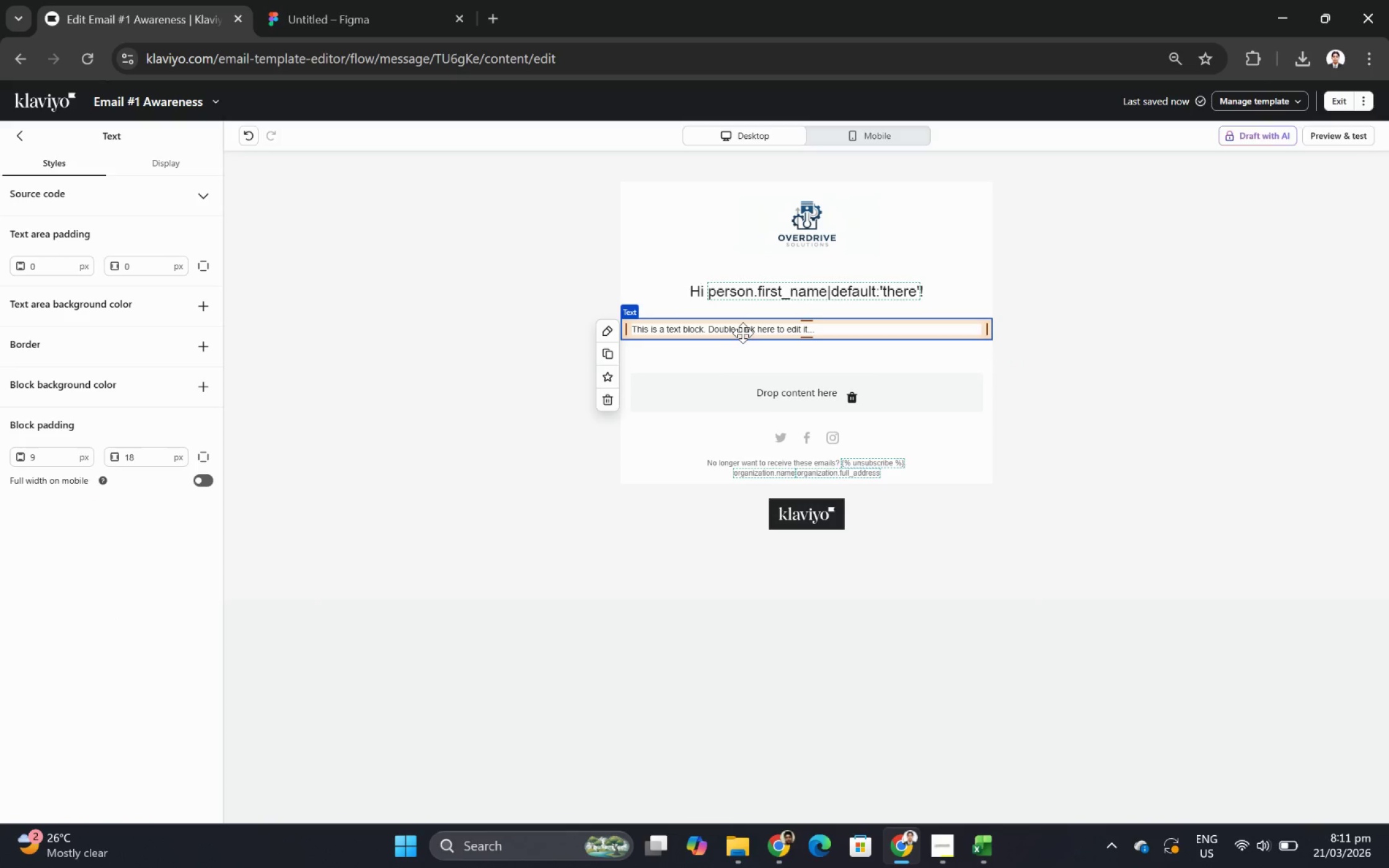 
double_click([743, 328])
 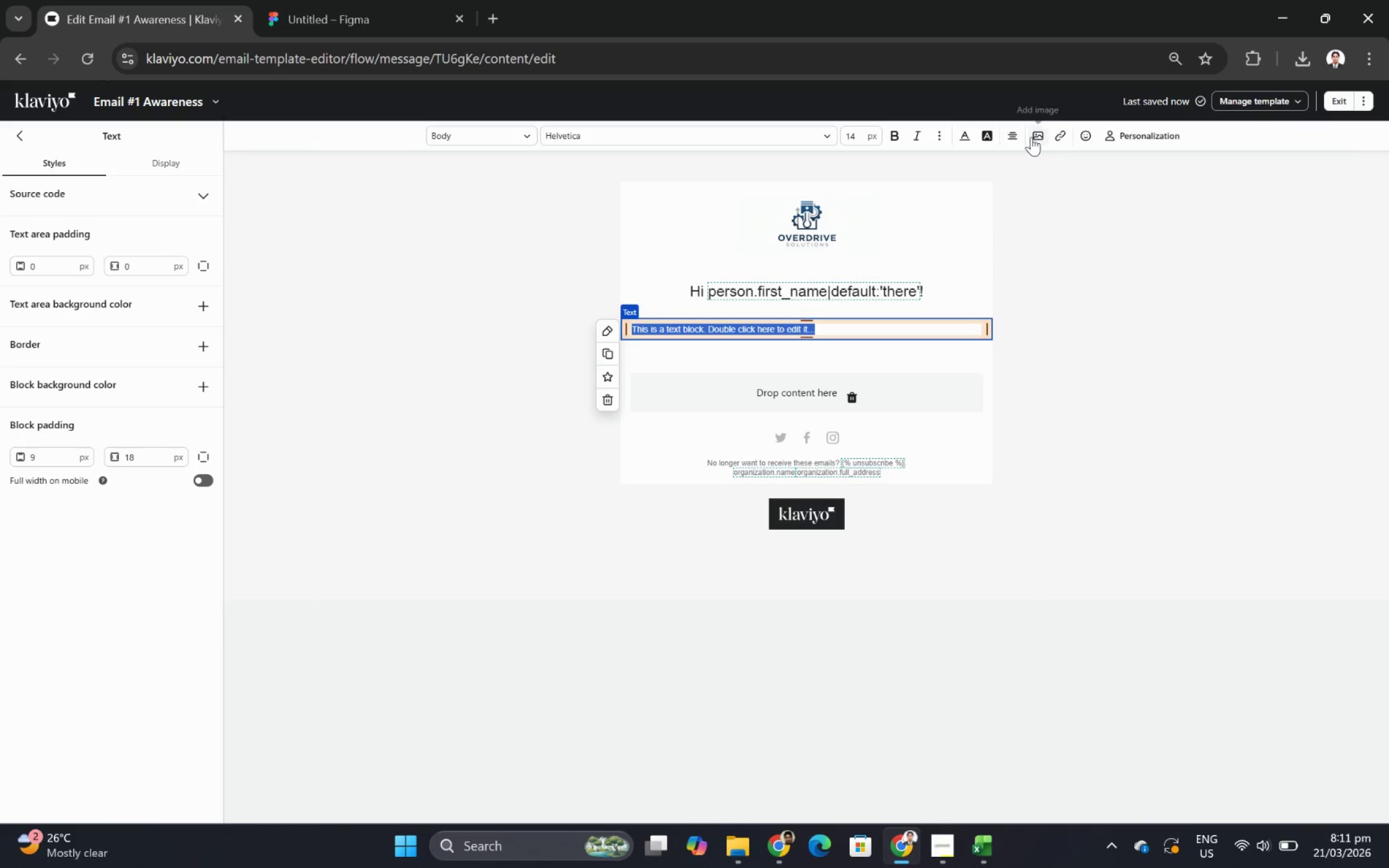 
left_click([1019, 131])
 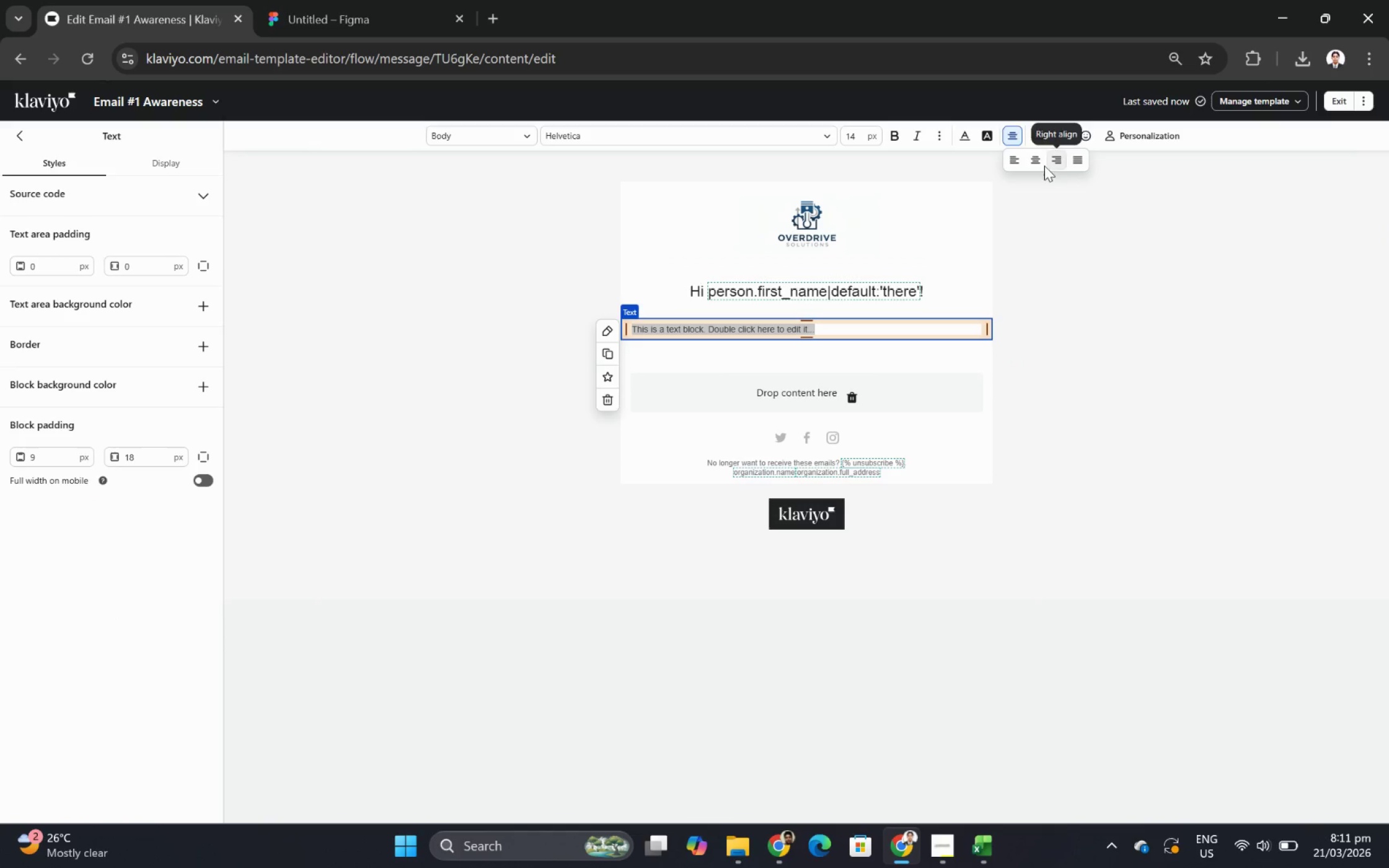 
left_click([1031, 161])
 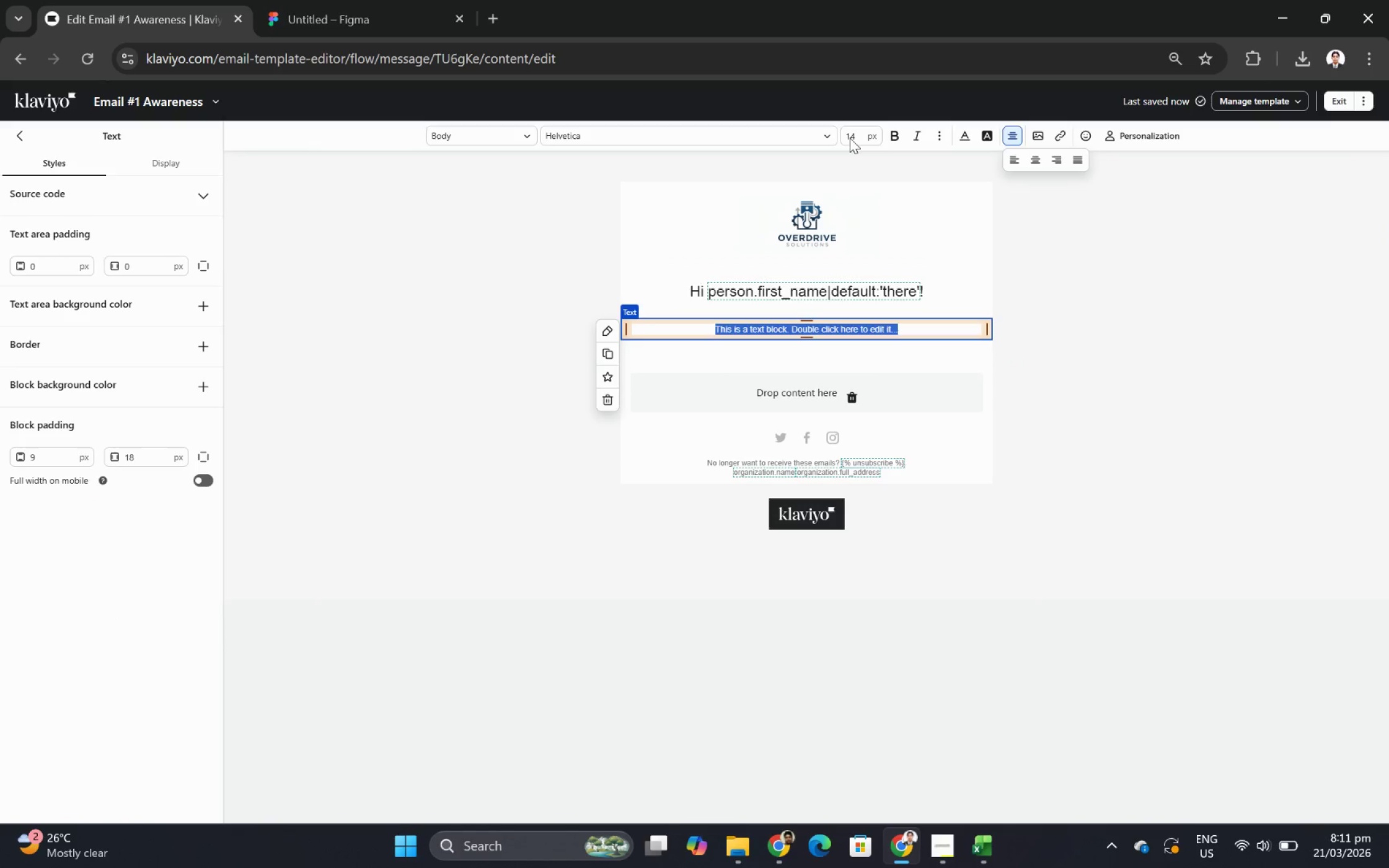 
double_click([850, 138])
 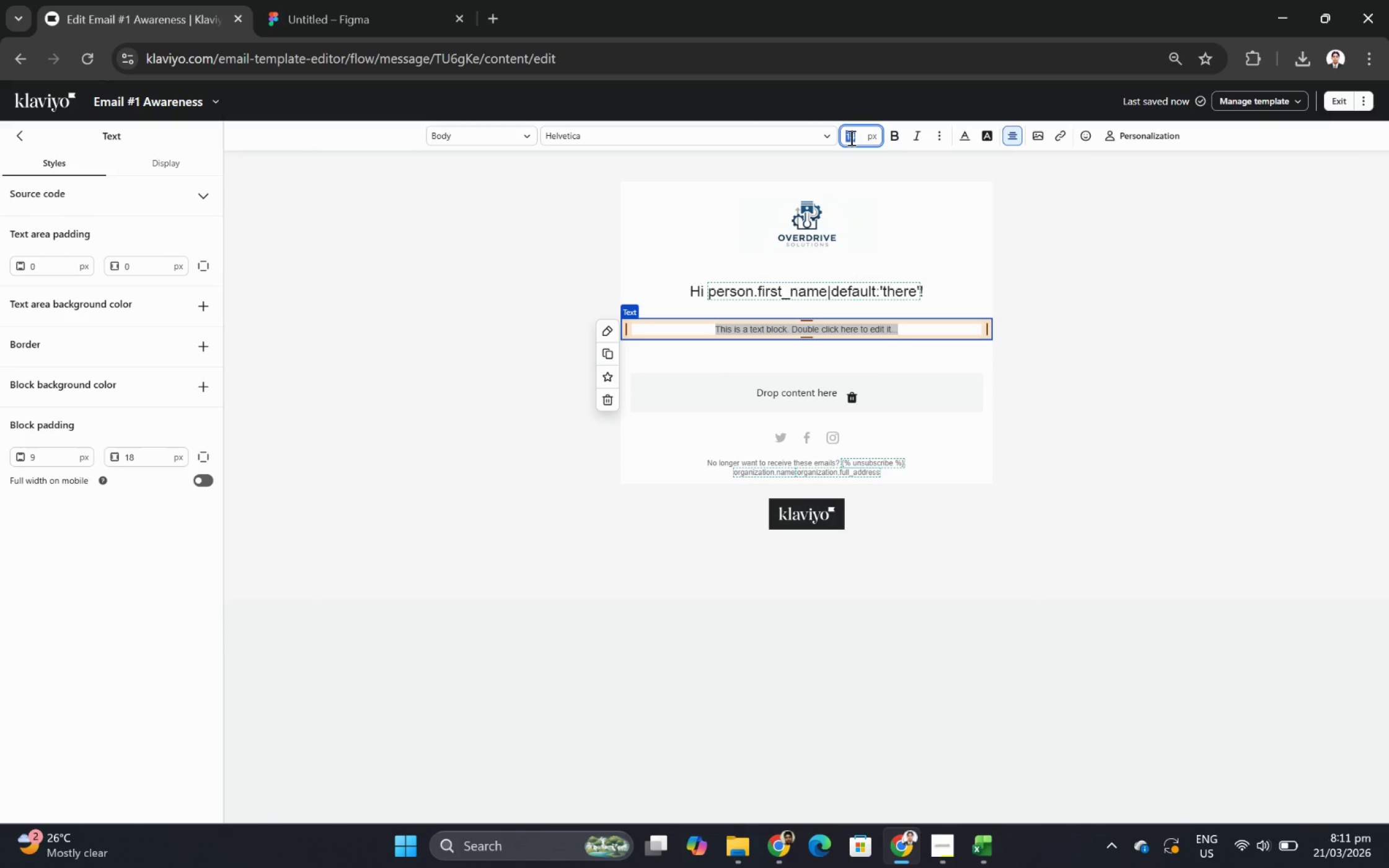 
key(Numpad1)
 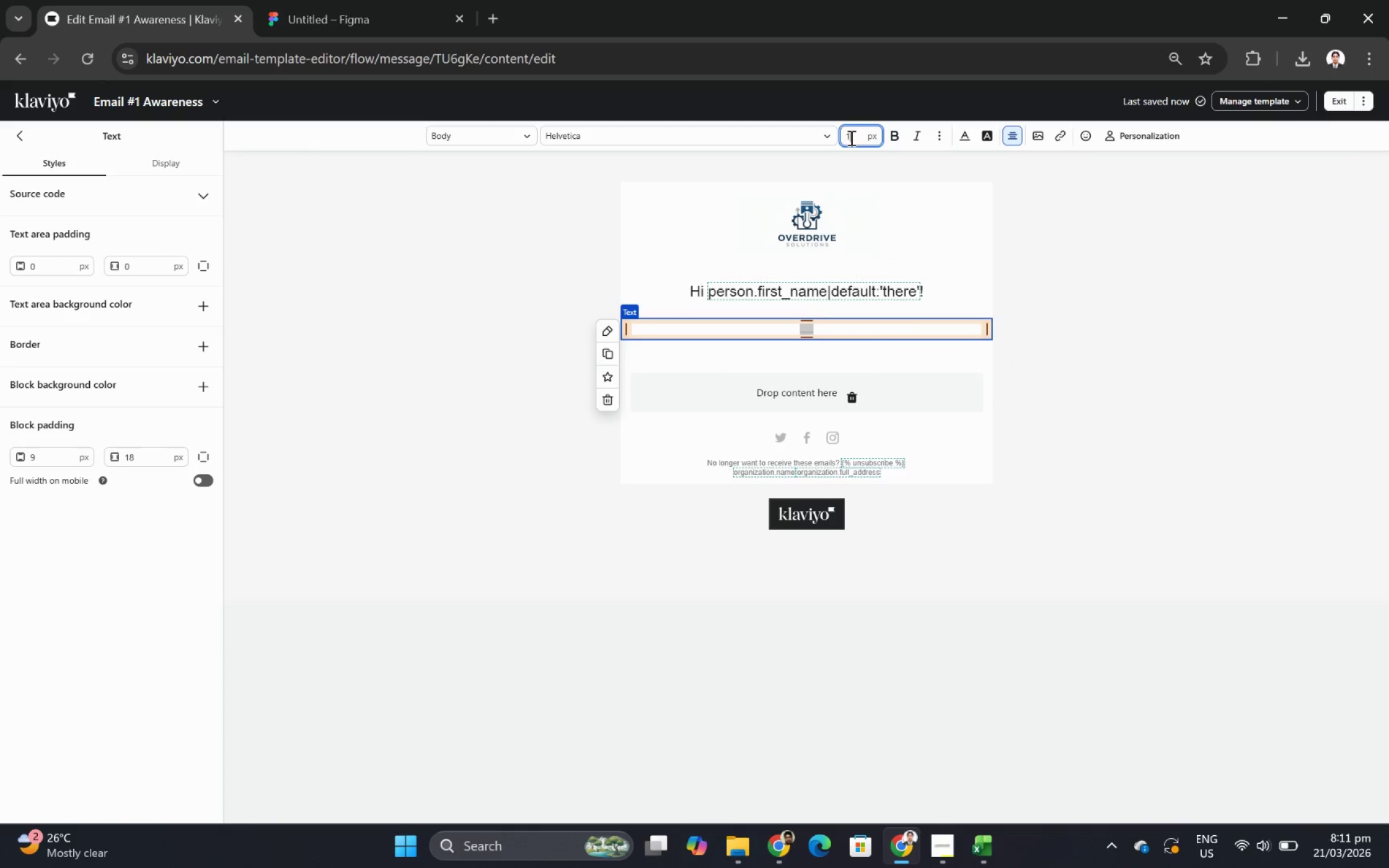 
key(Numpad6)
 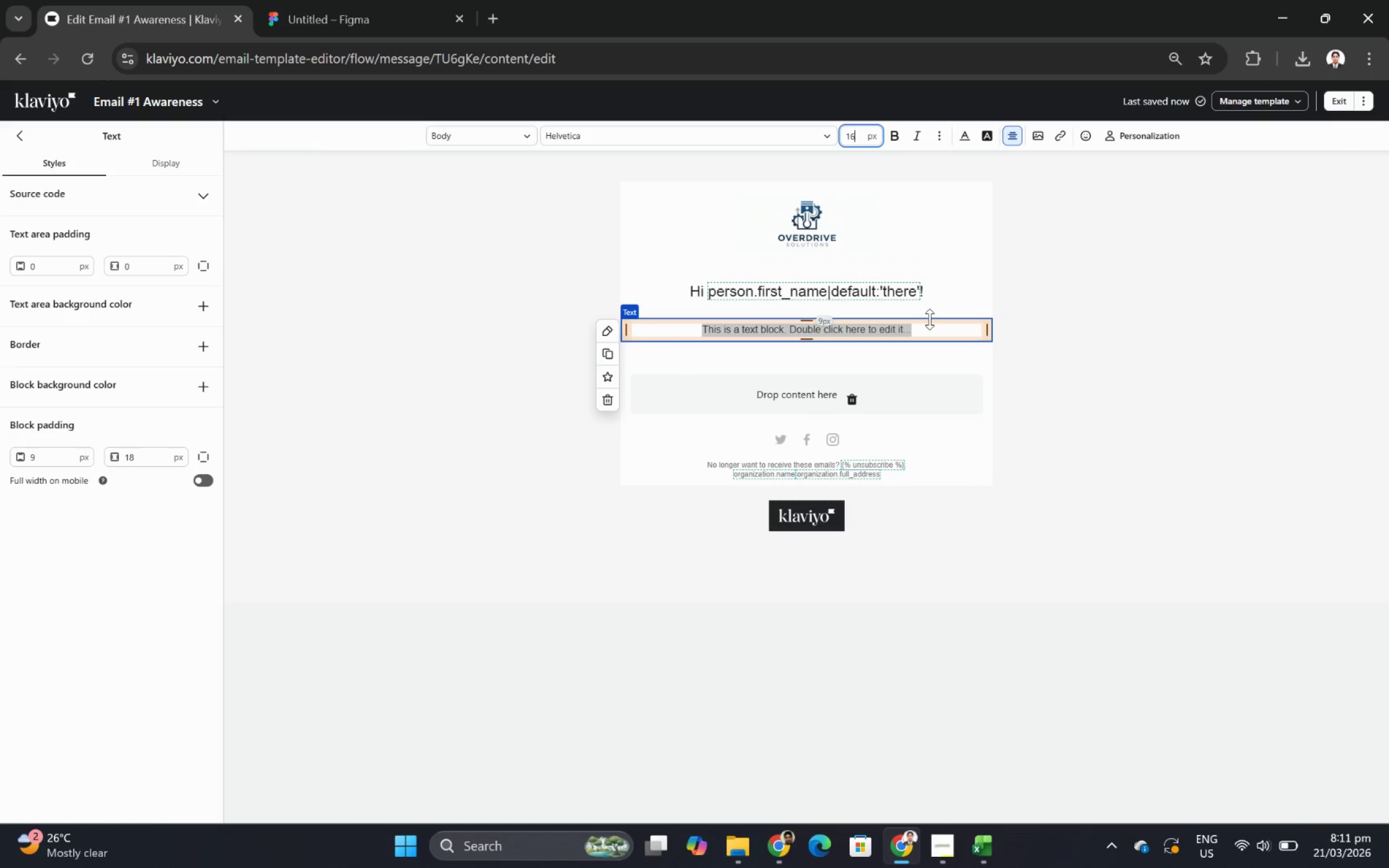 
double_click([928, 333])
 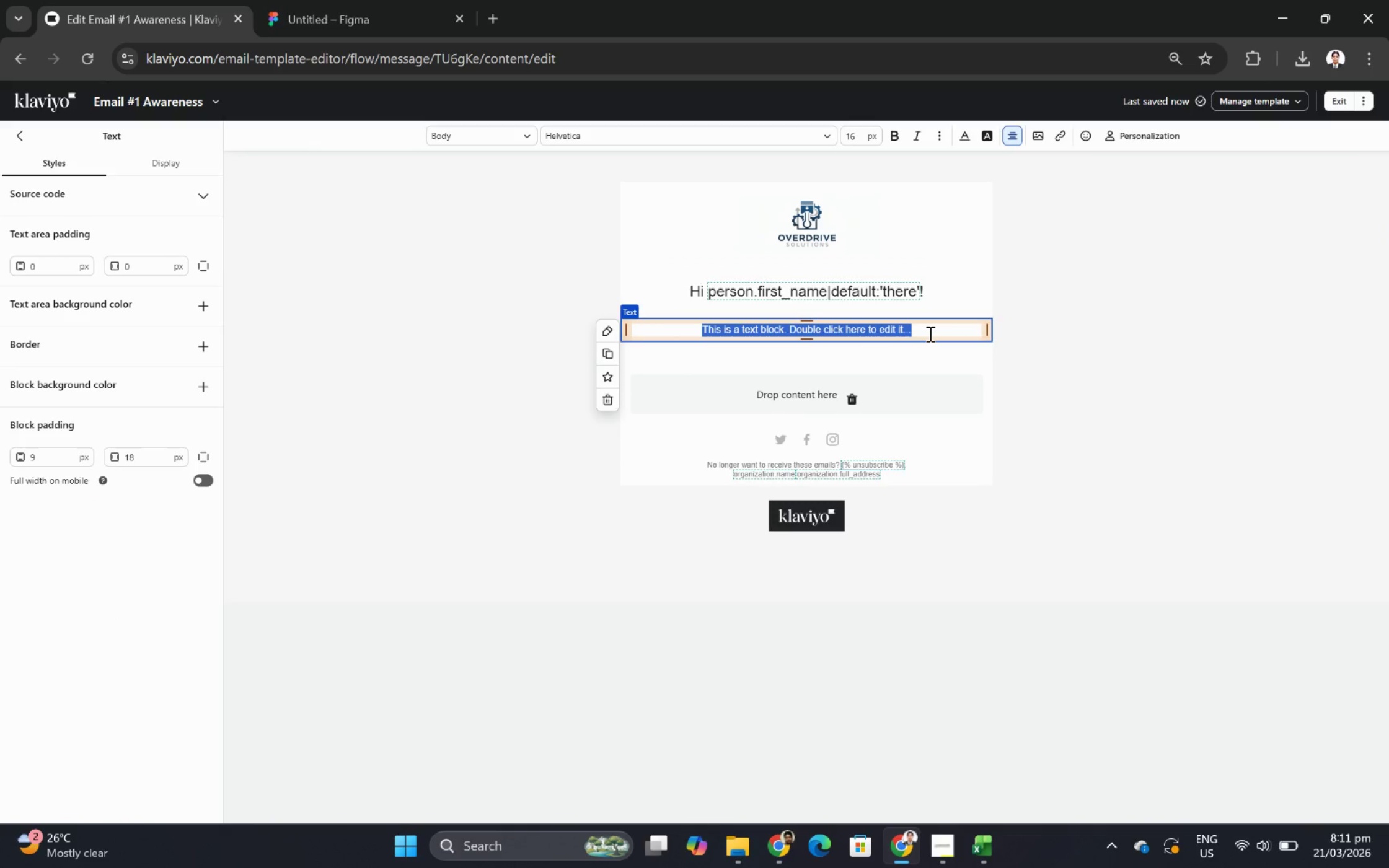 
triple_click([928, 333])
 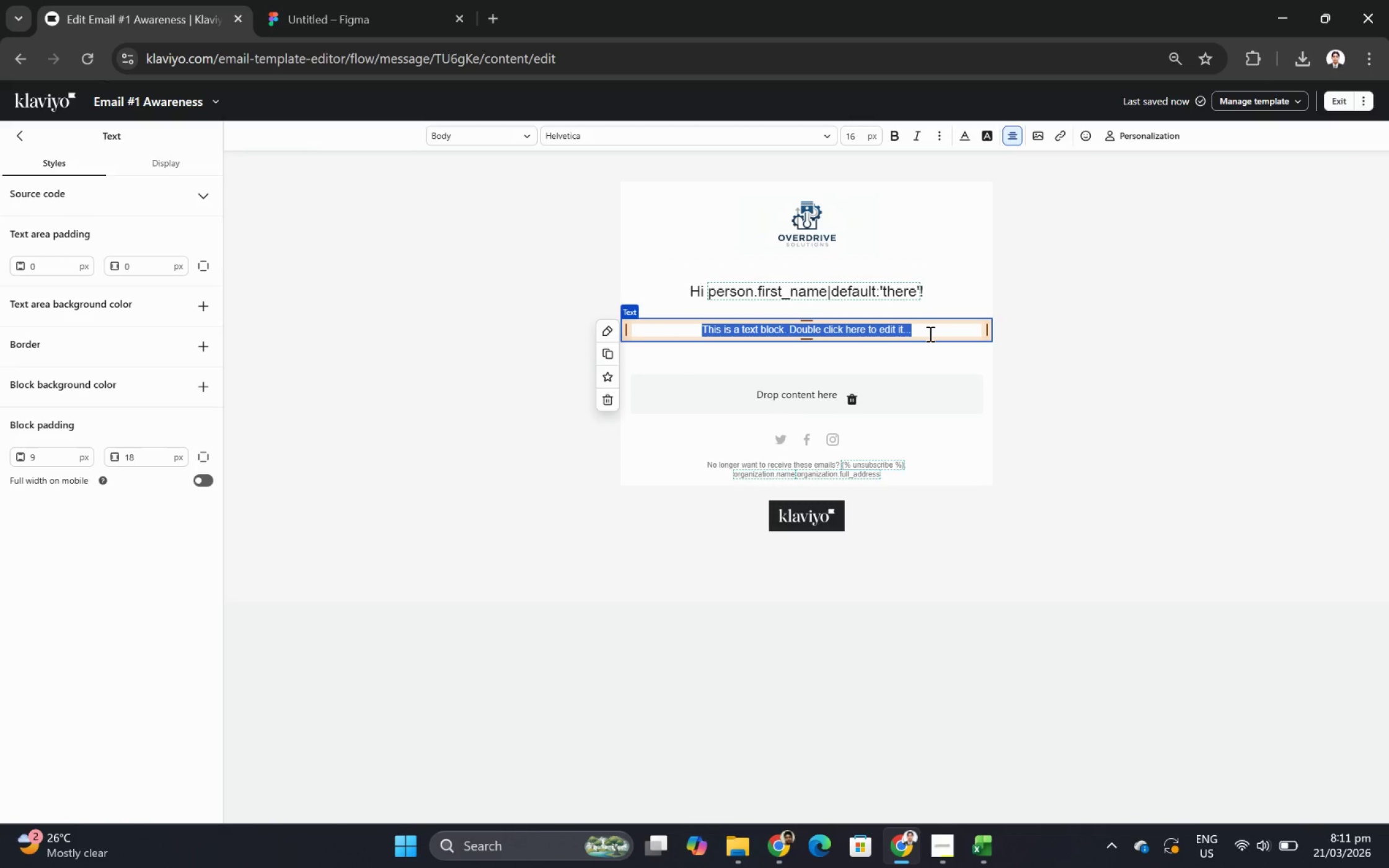 
type(A)
key(Backspace)
type(If your )
 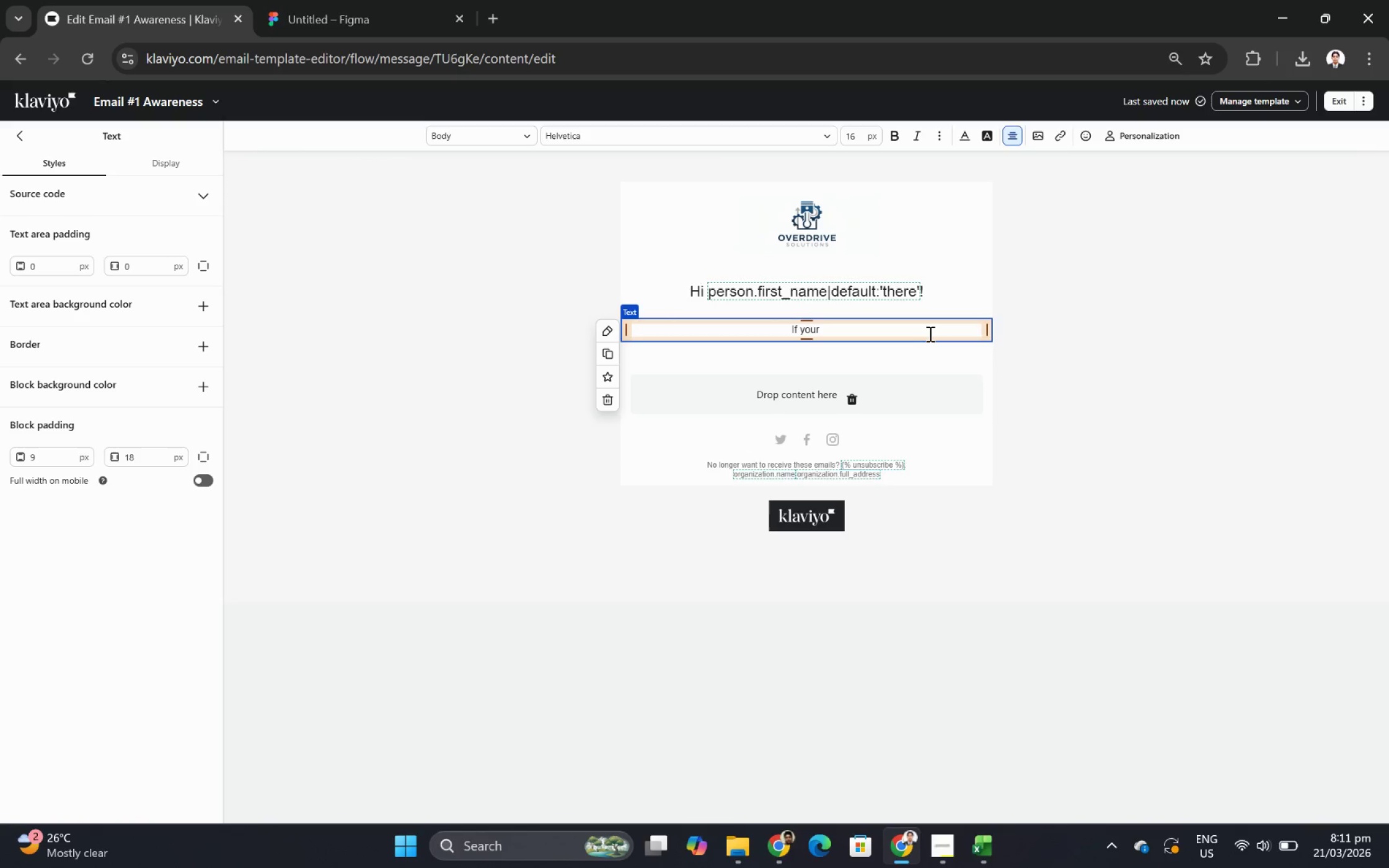 
left_click([1166, 136])
 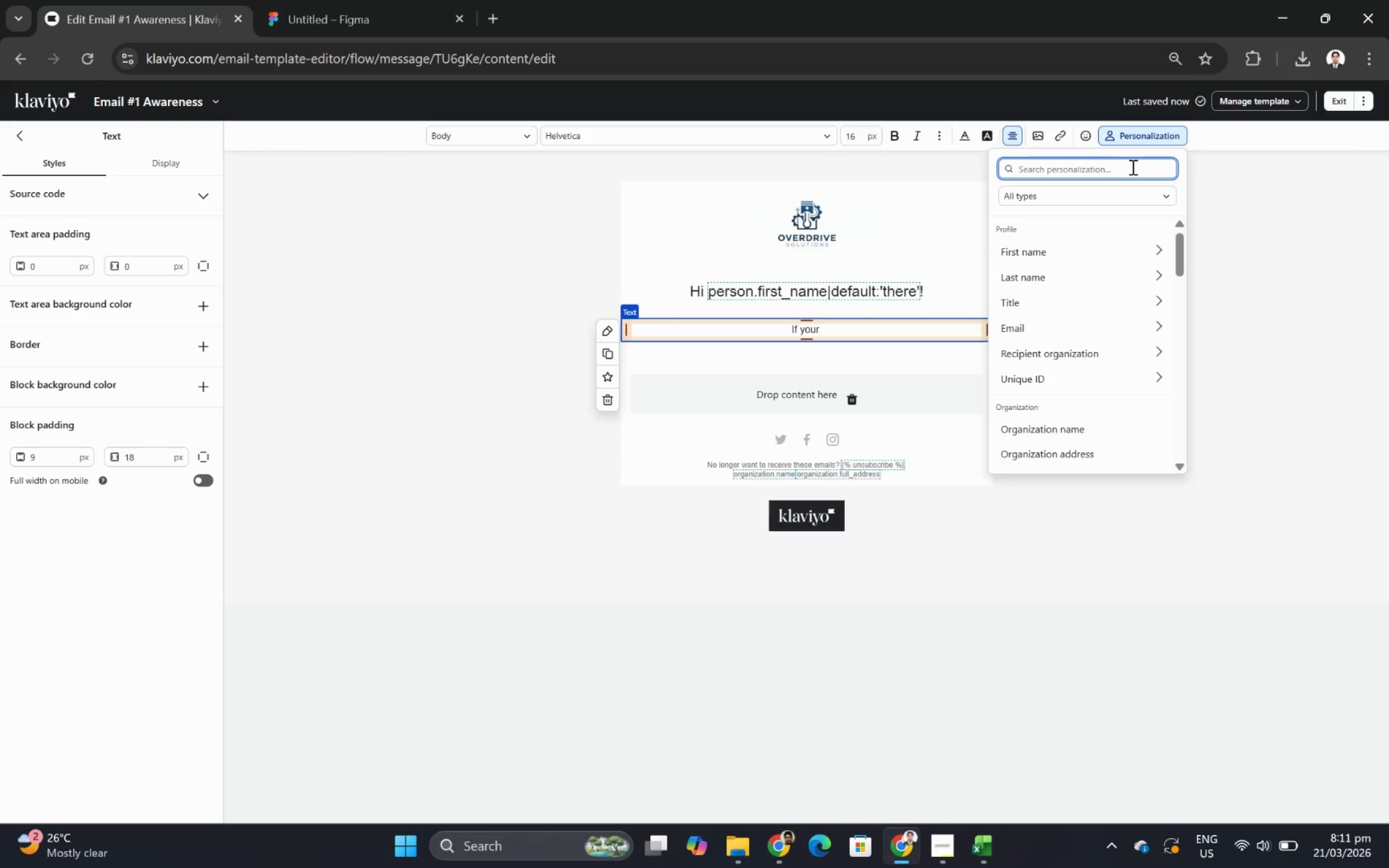 
type(vehi)
 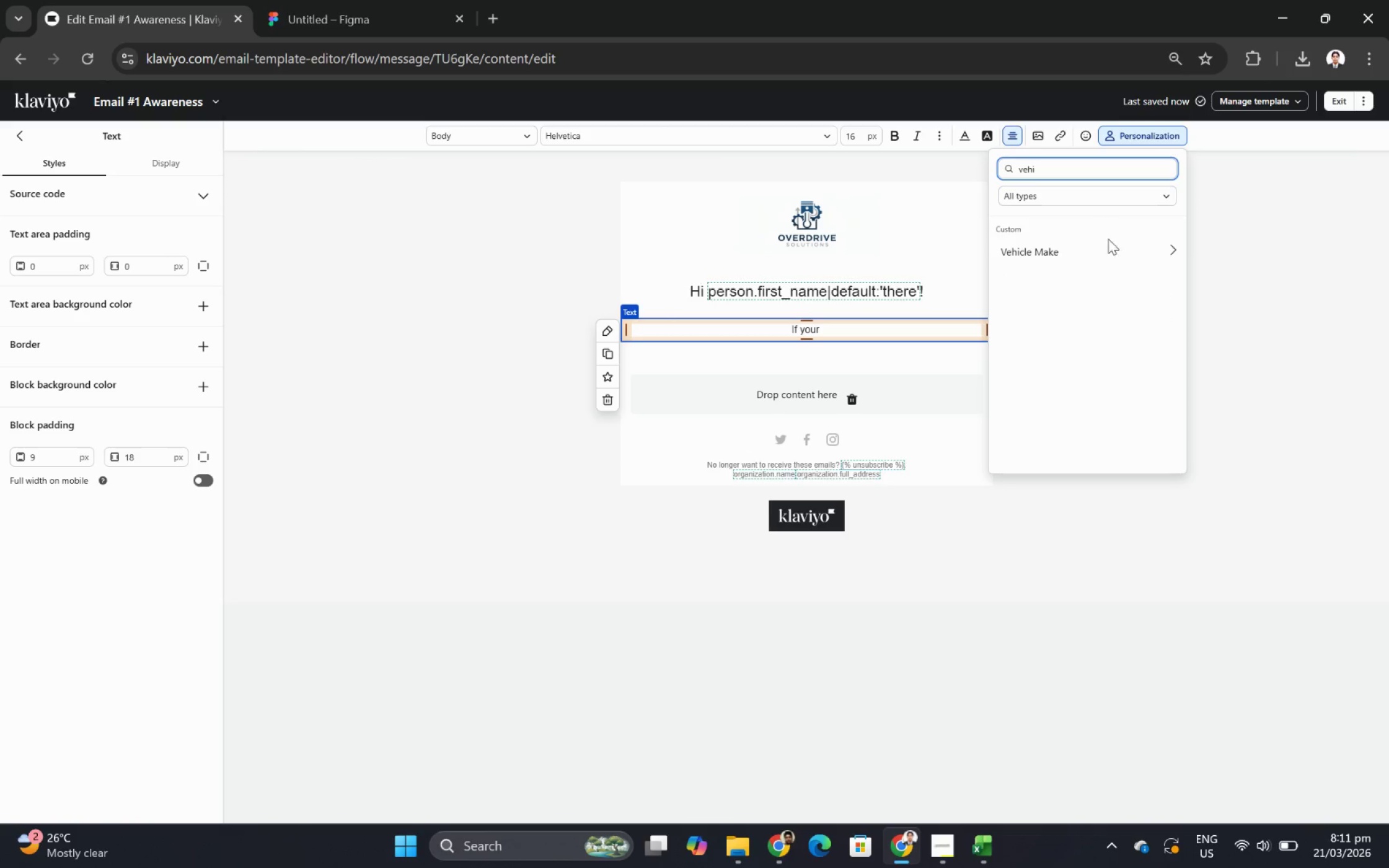 
left_click([1111, 247])
 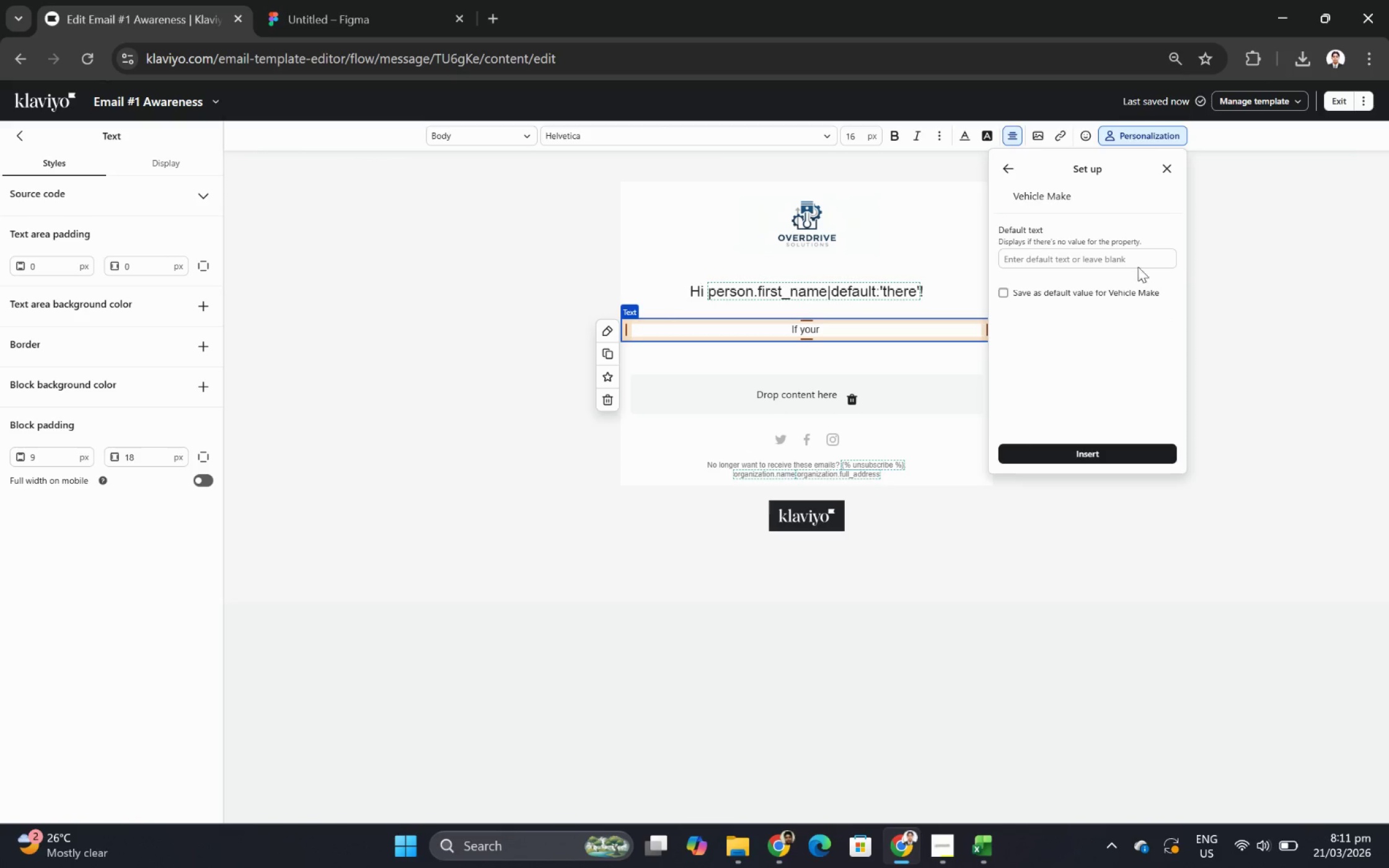 
left_click([1133, 260])
 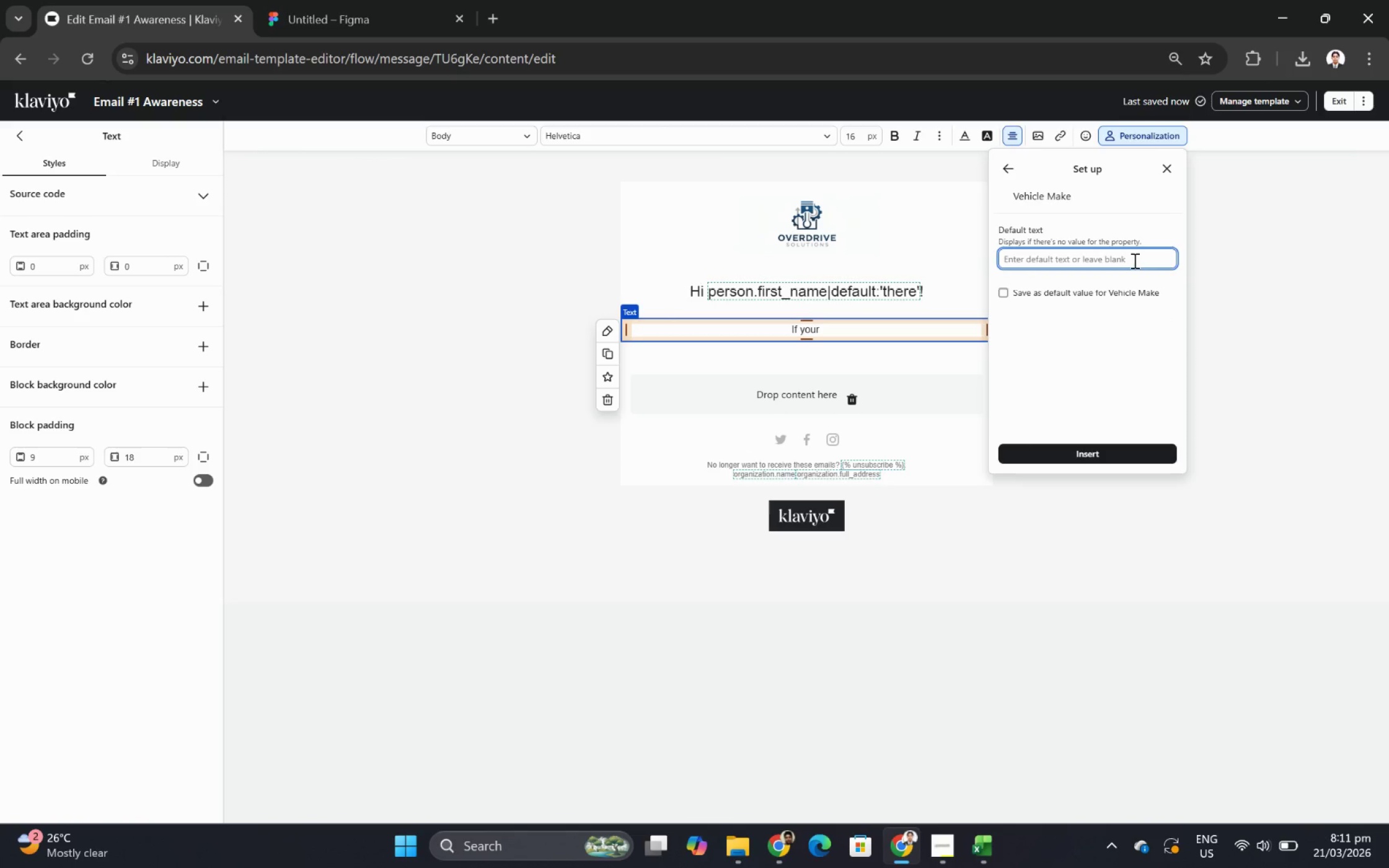 
type(vehicle)
 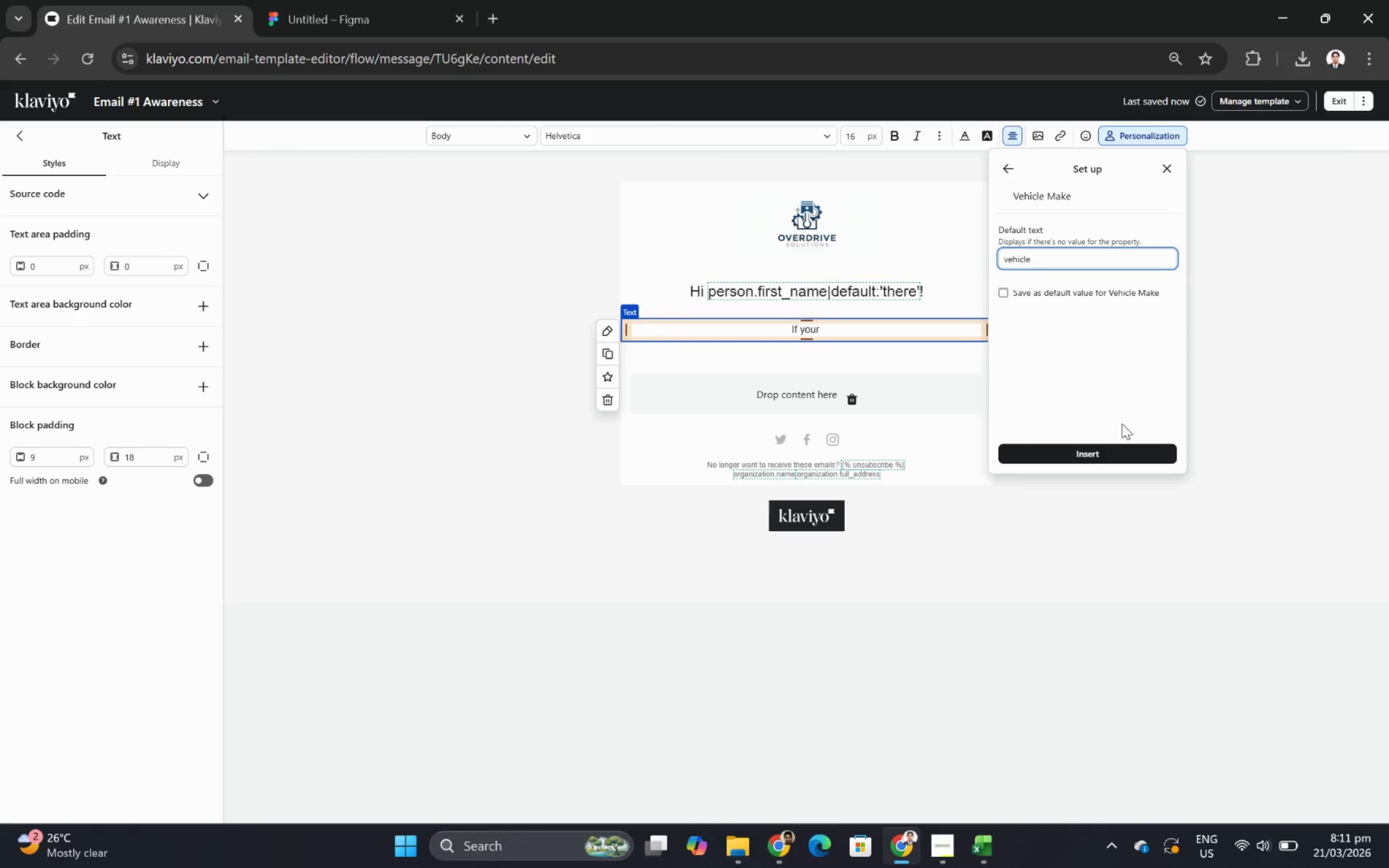 
left_click([1108, 447])
 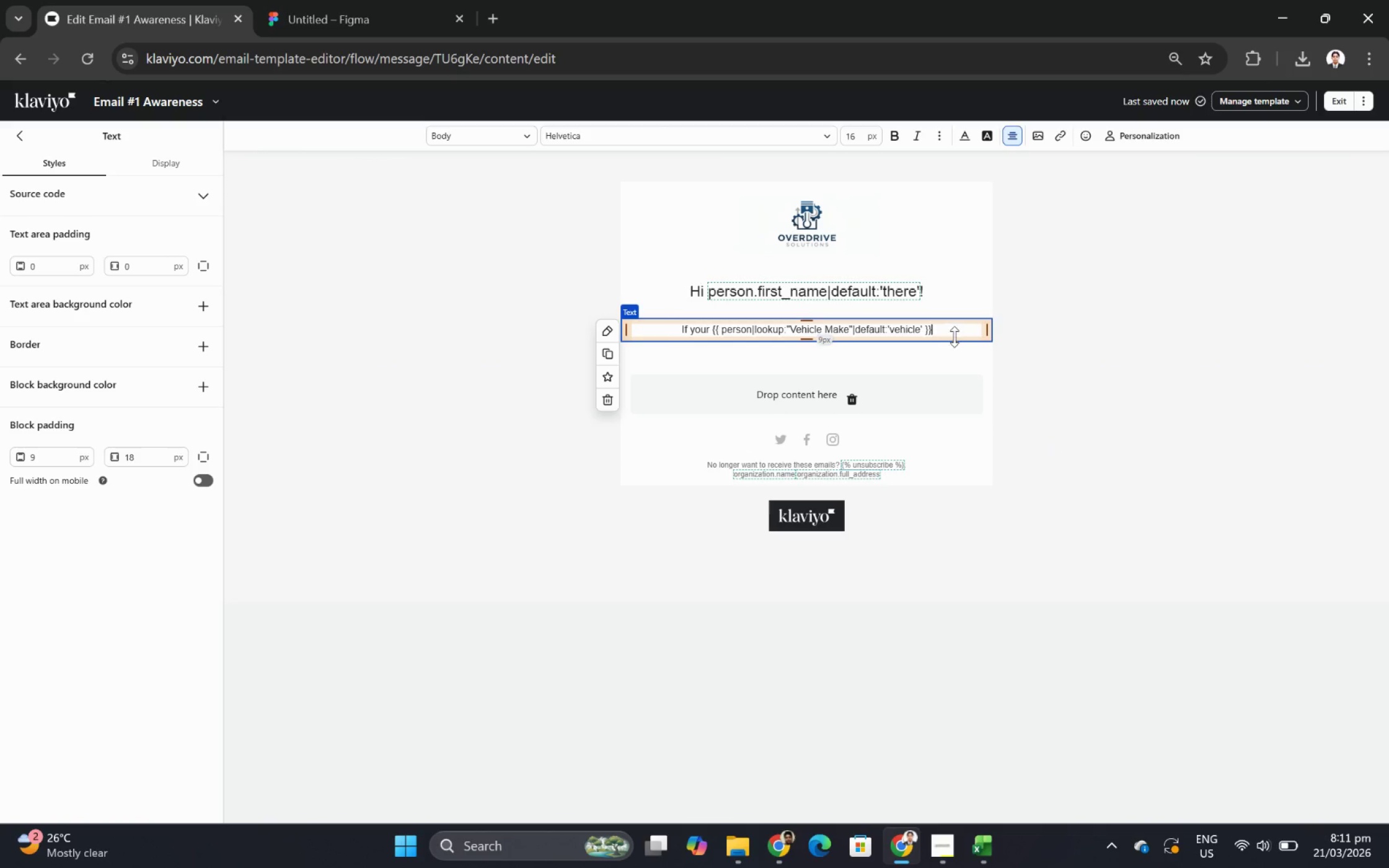 
key(Space)
 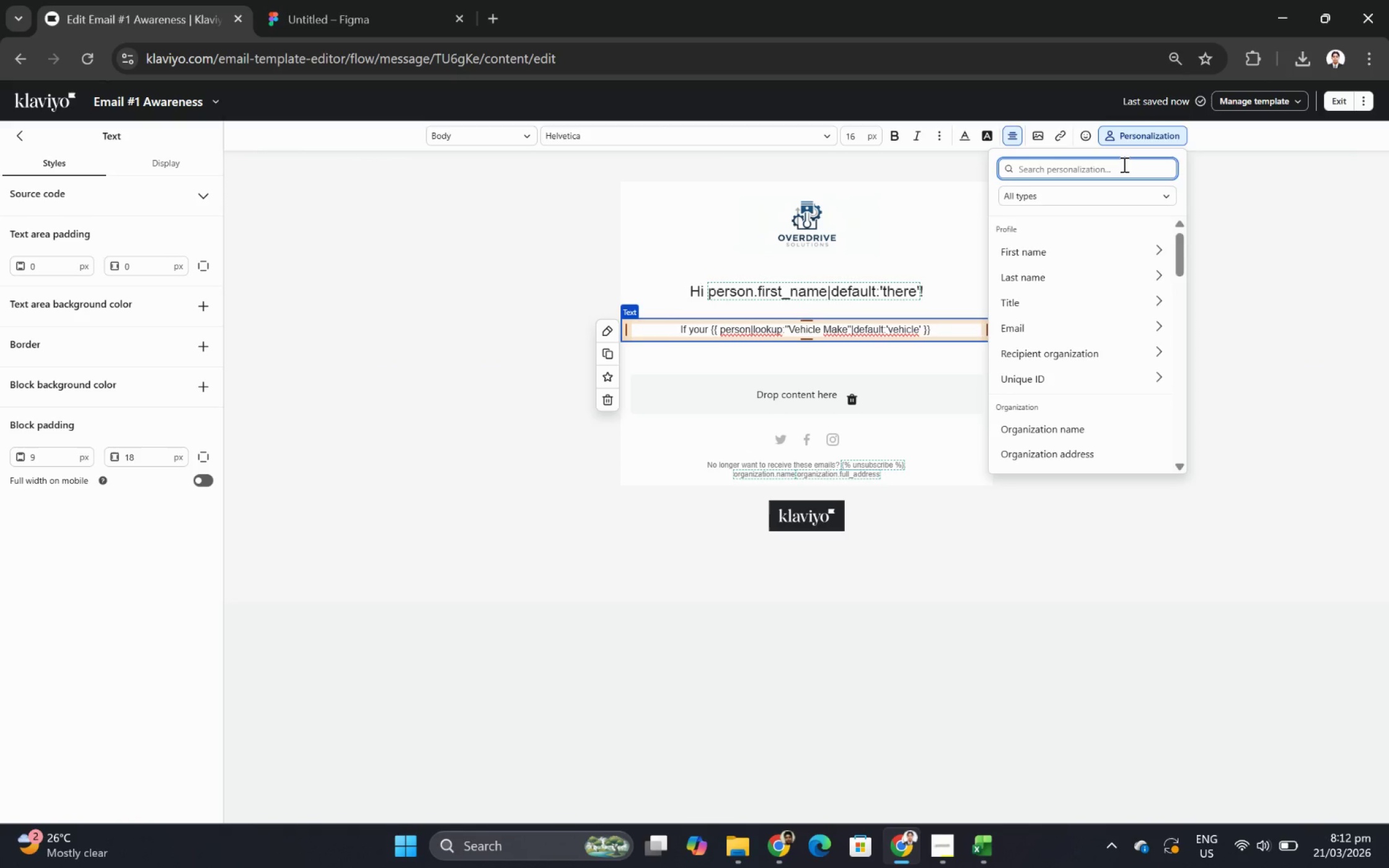 
type(model)
 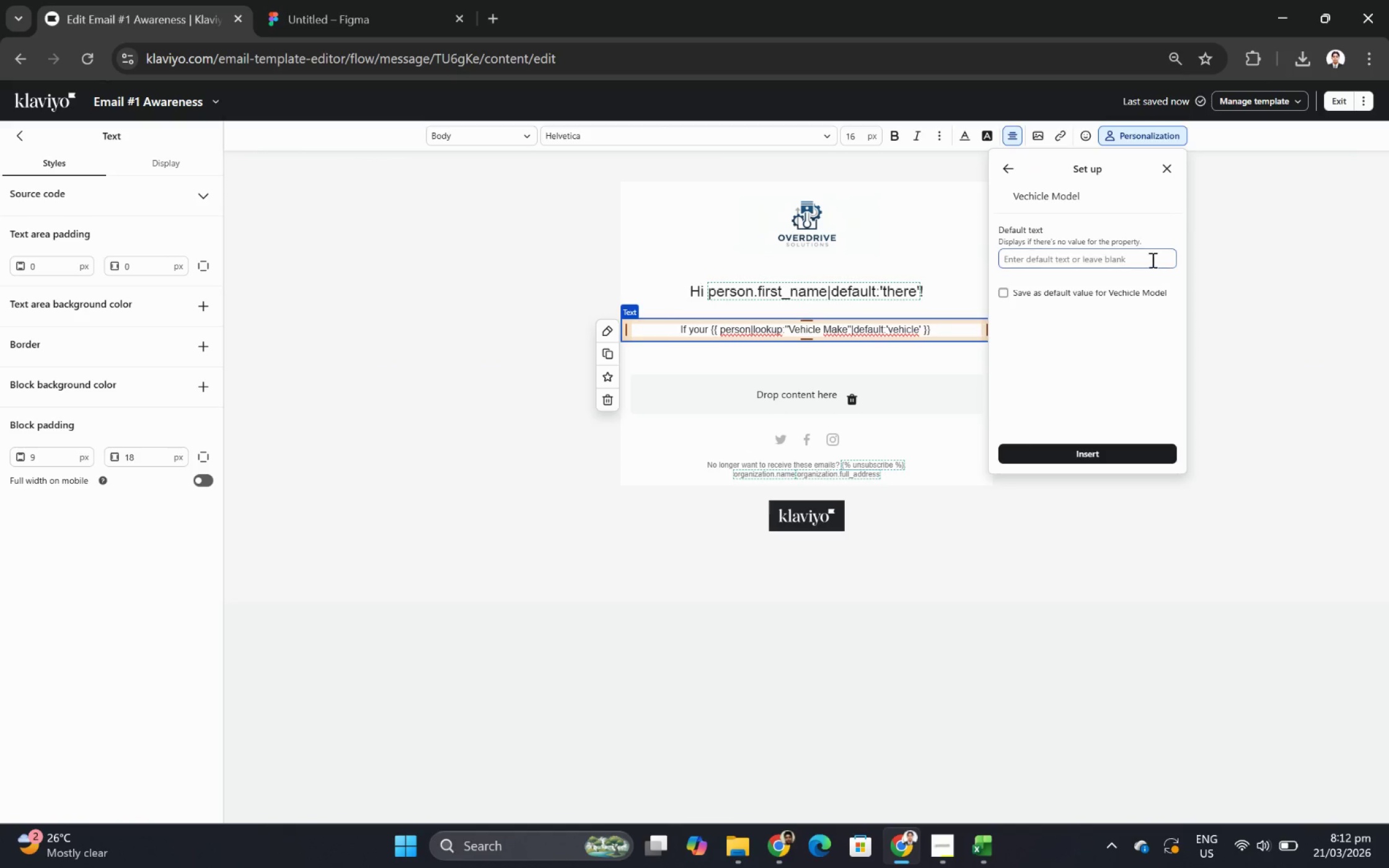 
left_click([1137, 447])
 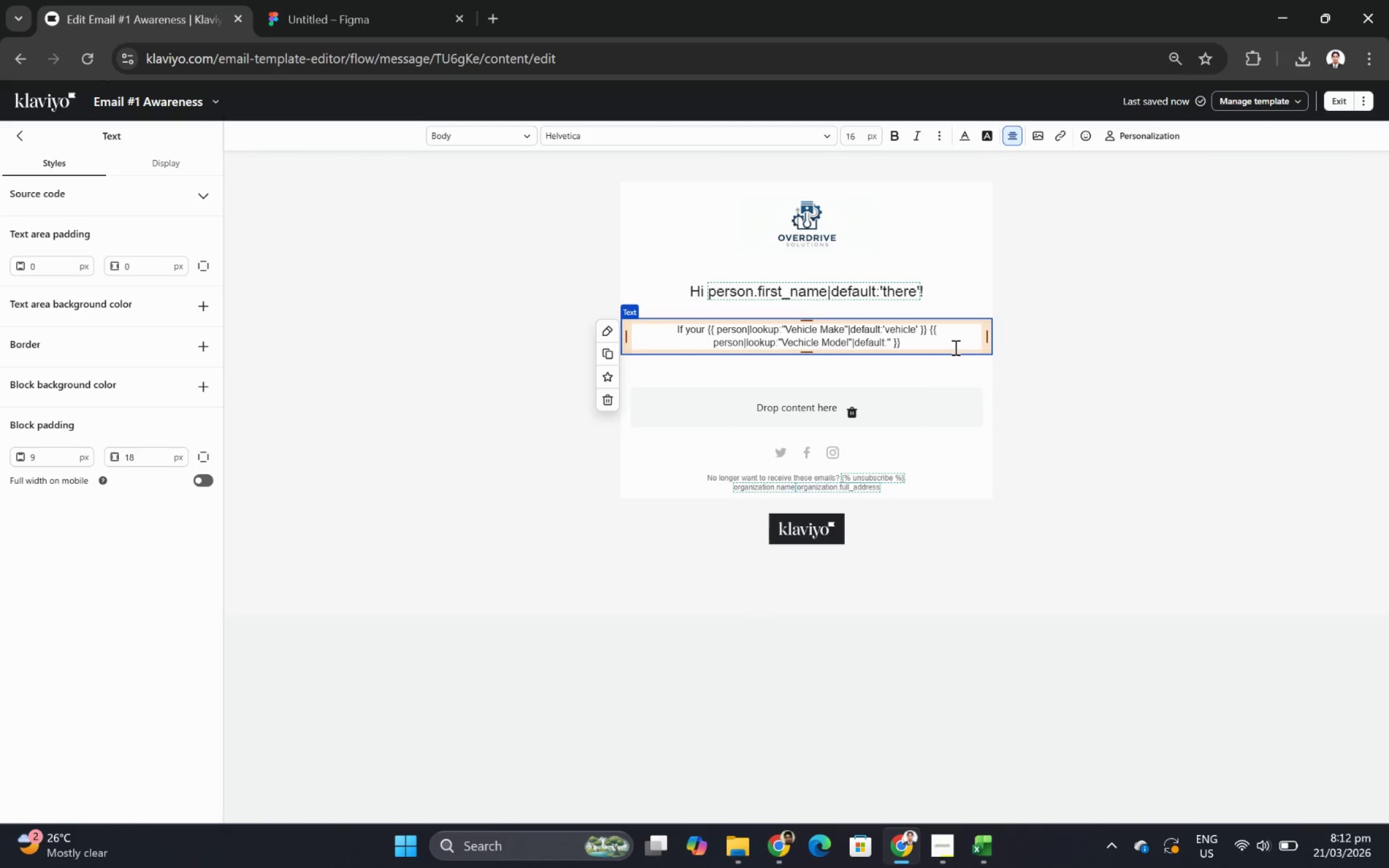 
key(Space)
 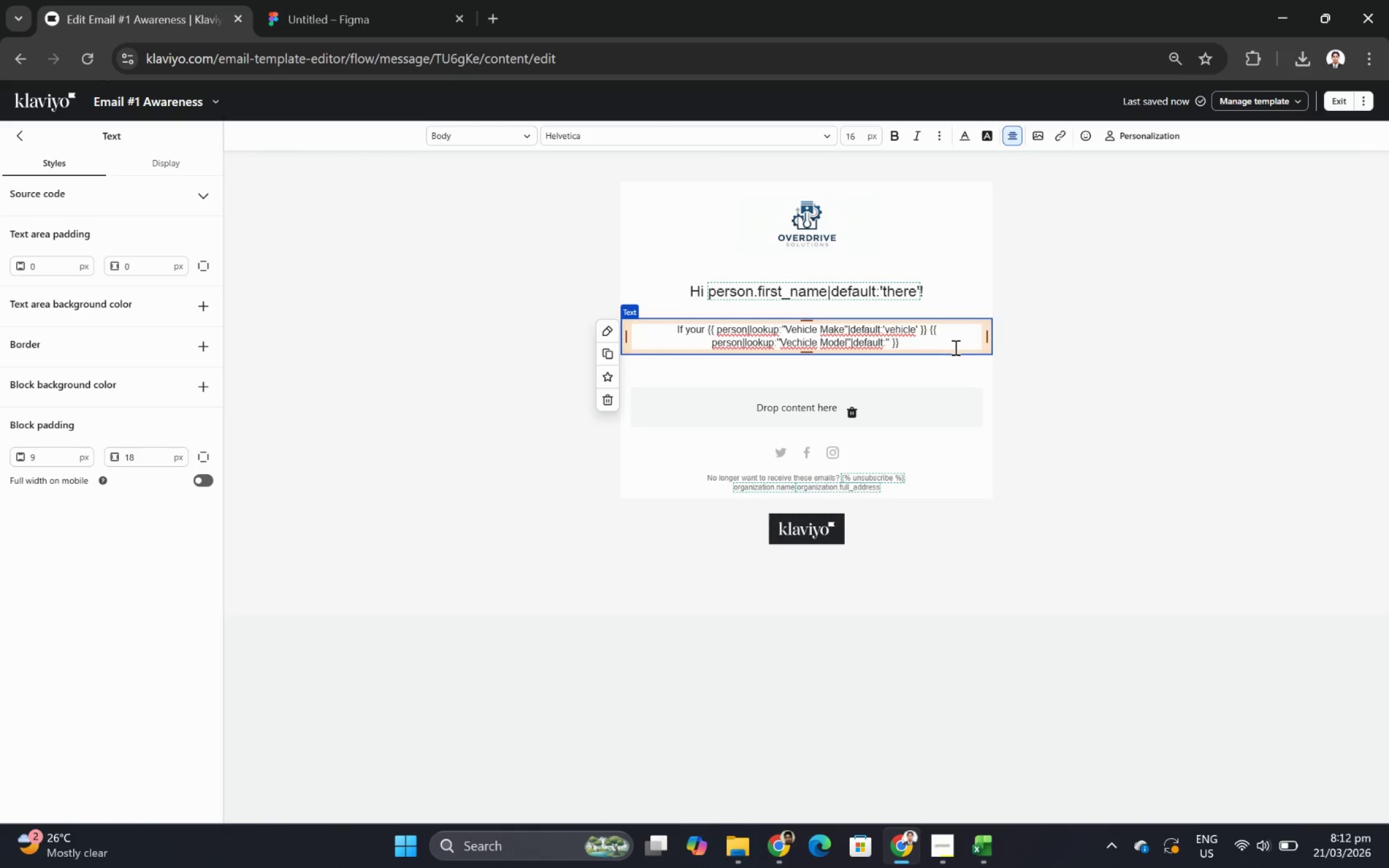 
wait(8.72)
 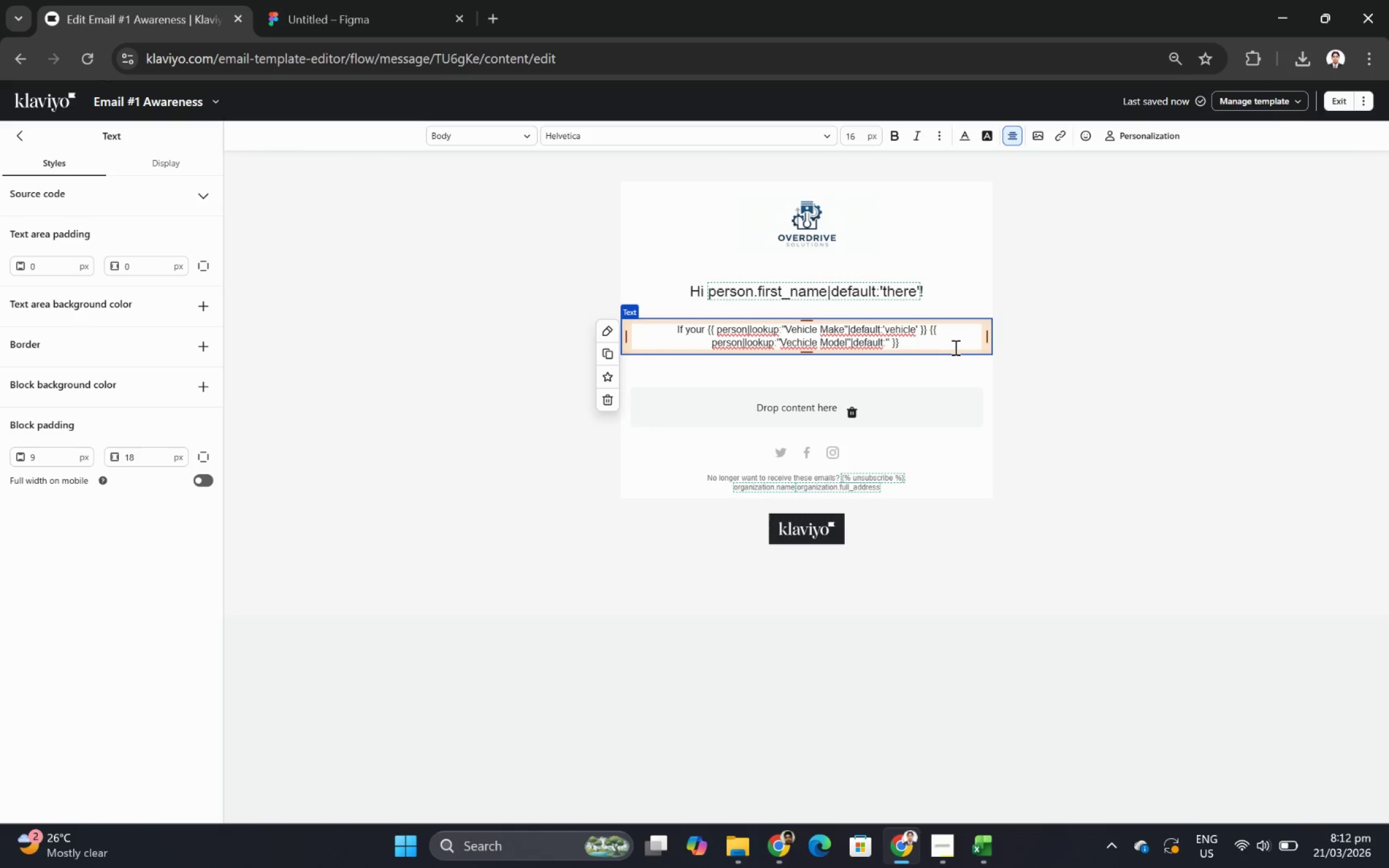 
type(has crossed the 150,000)
 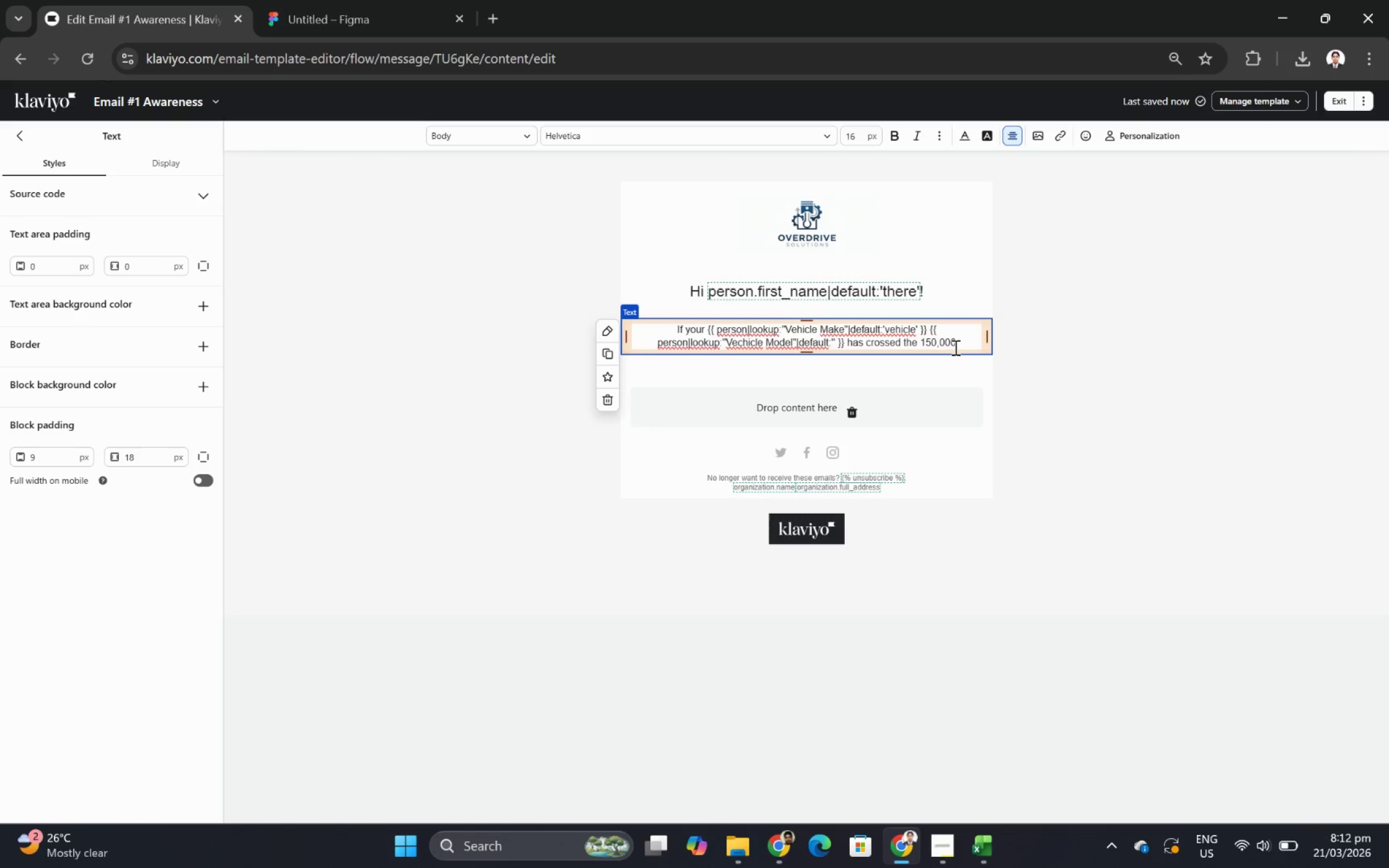 
type(-mile mark, it's entered a crtical )
key(Backspace)
key(Backspace)
key(Backspace)
key(Backspace)
key(Backspace)
key(Backspace)
type(itical phase )
 